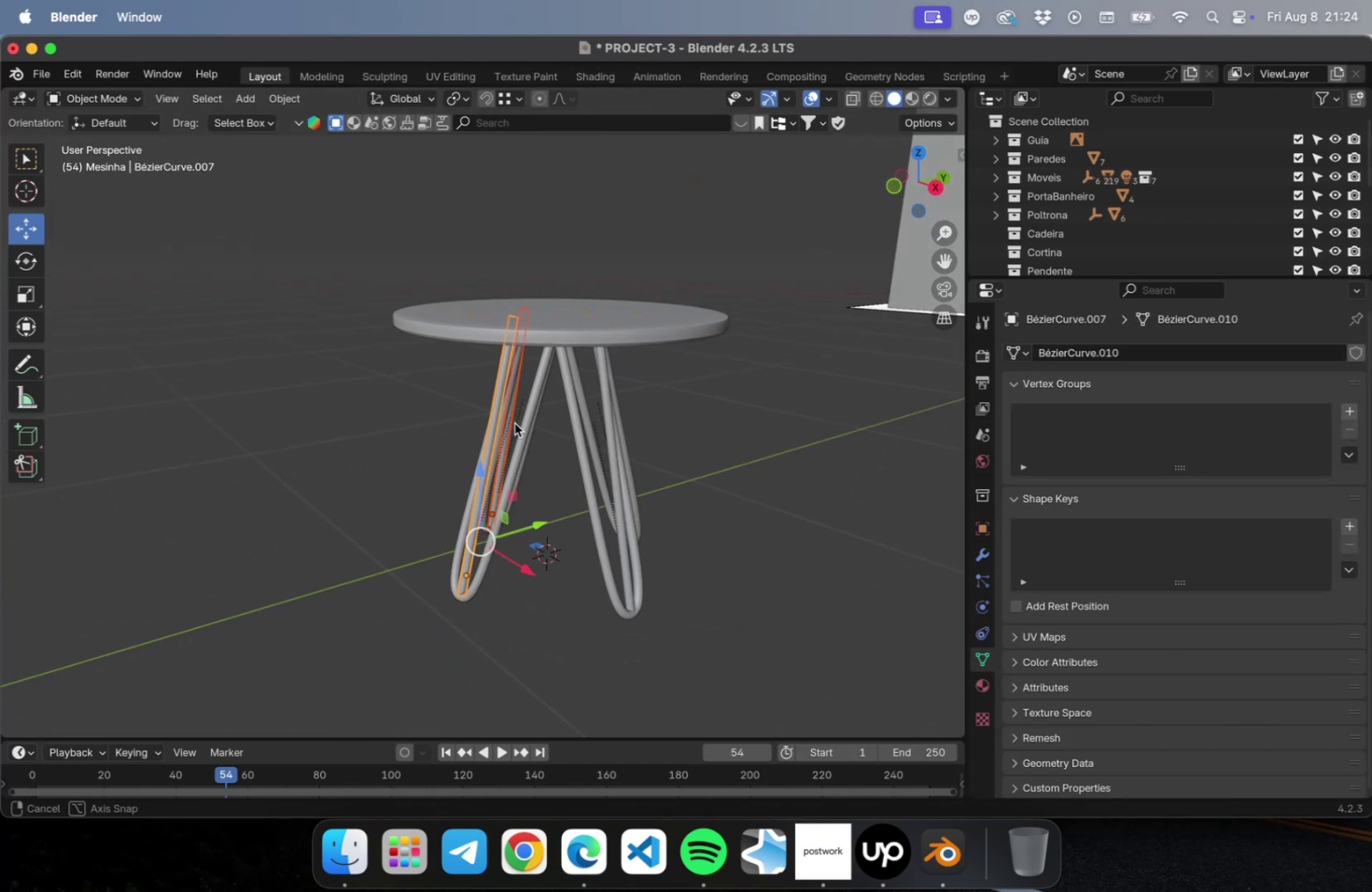 
hold_key(key=ShiftLeft, duration=0.93)
left_click([604, 419])
 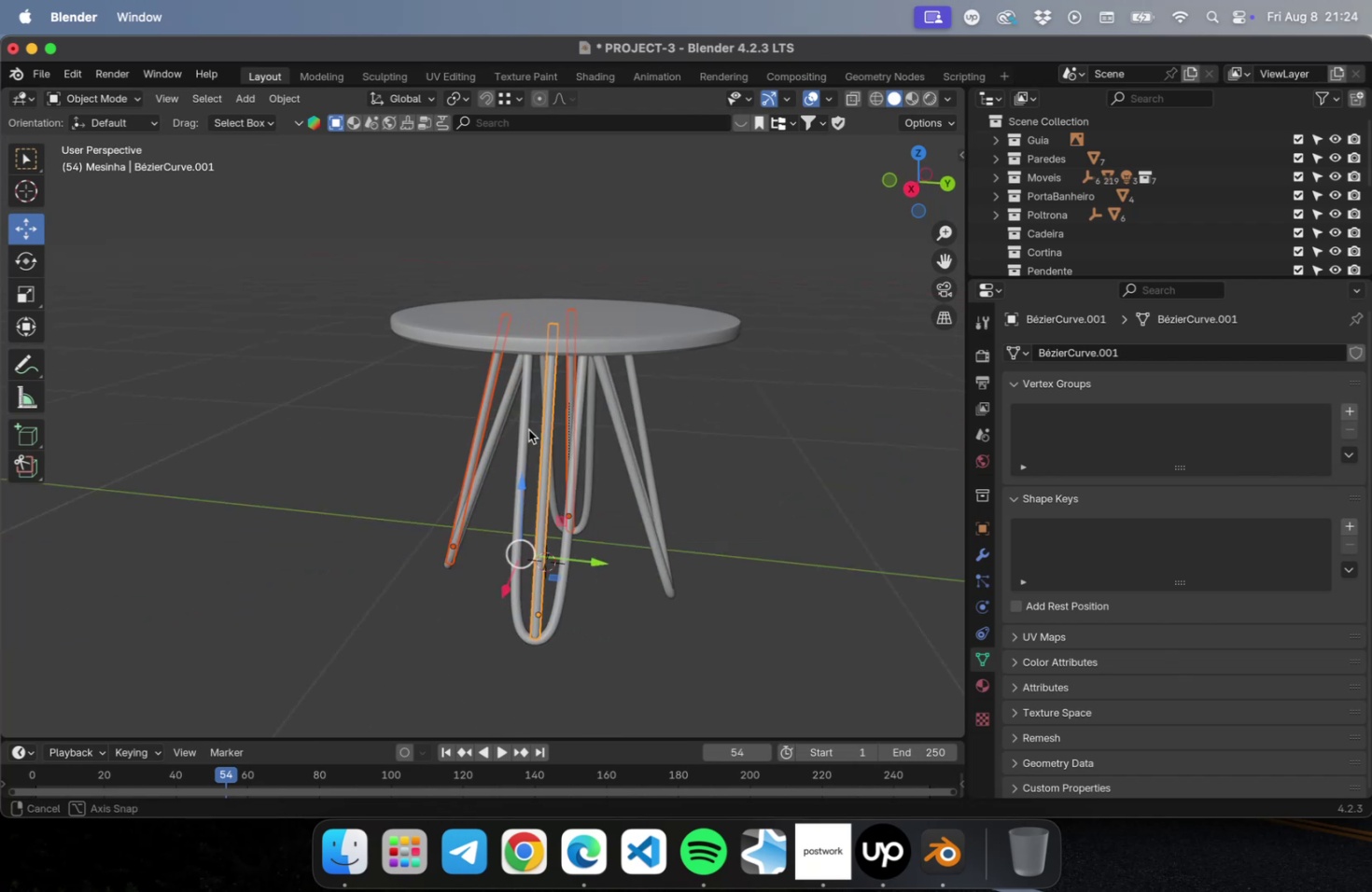 
hold_key(key=ShiftLeft, duration=0.99)
left_click([636, 414])
 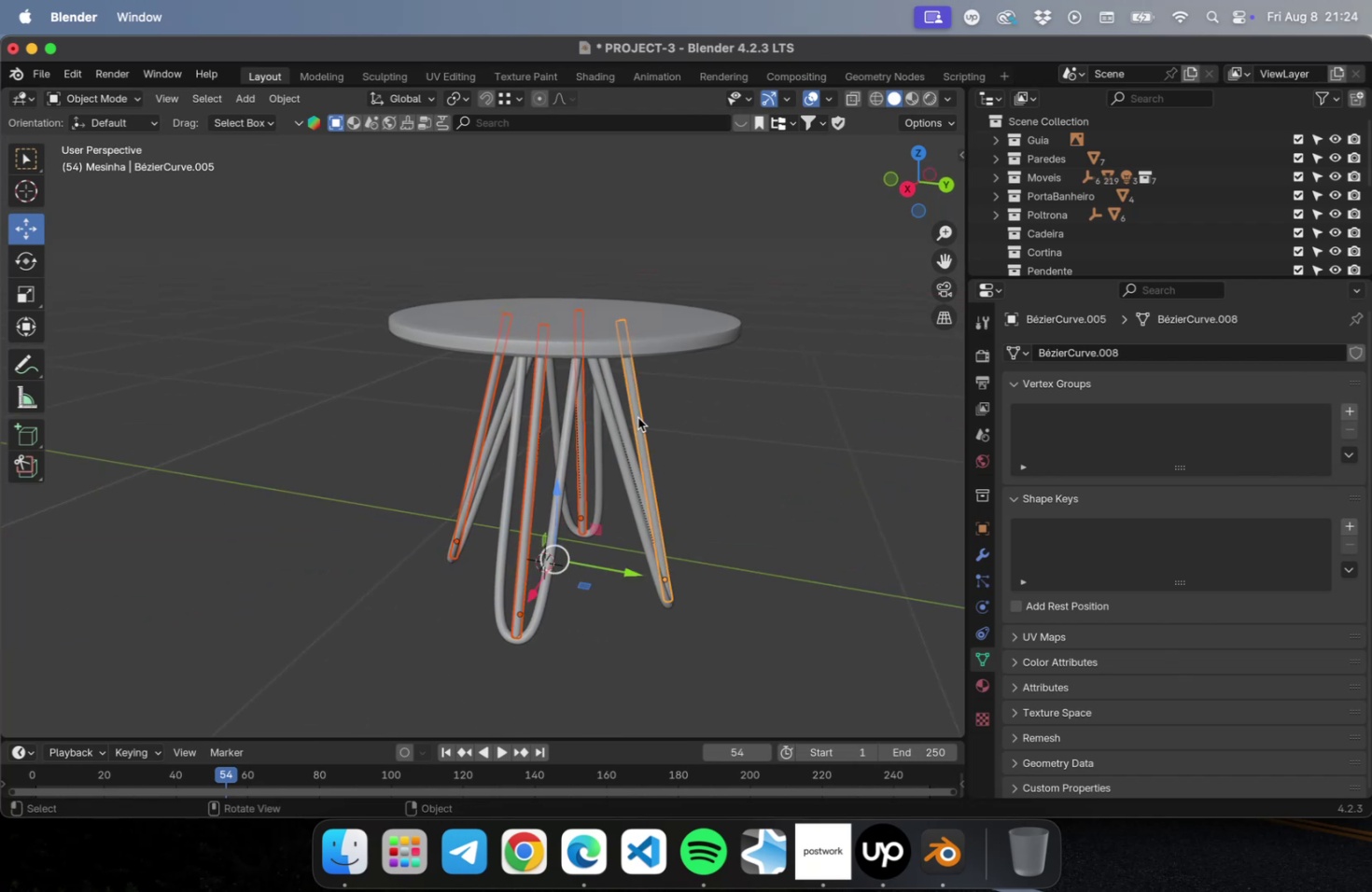 
hold_key(key=ShiftLeft, duration=0.63)
left_click([590, 335])
 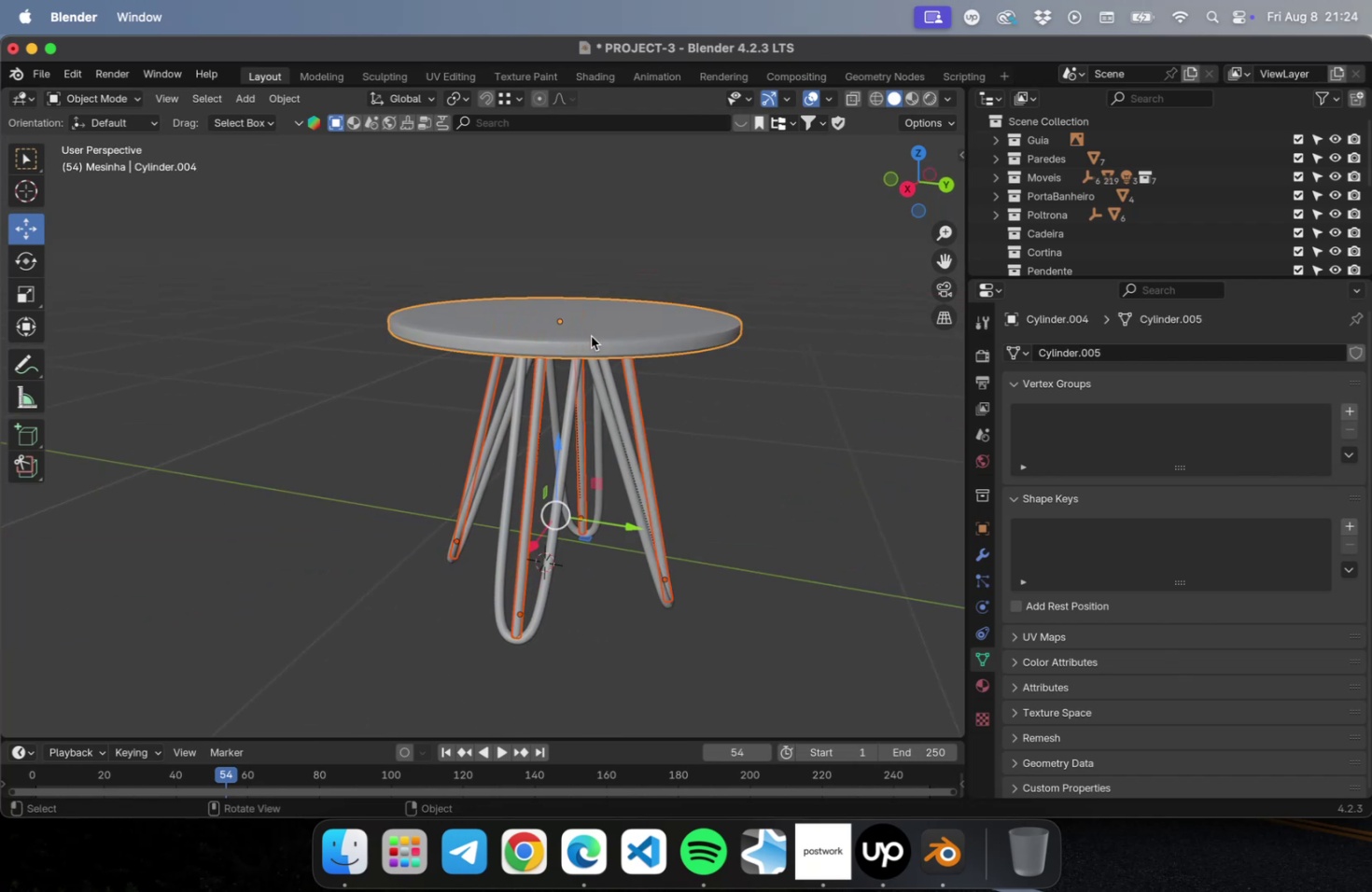 
key(Meta+P)
 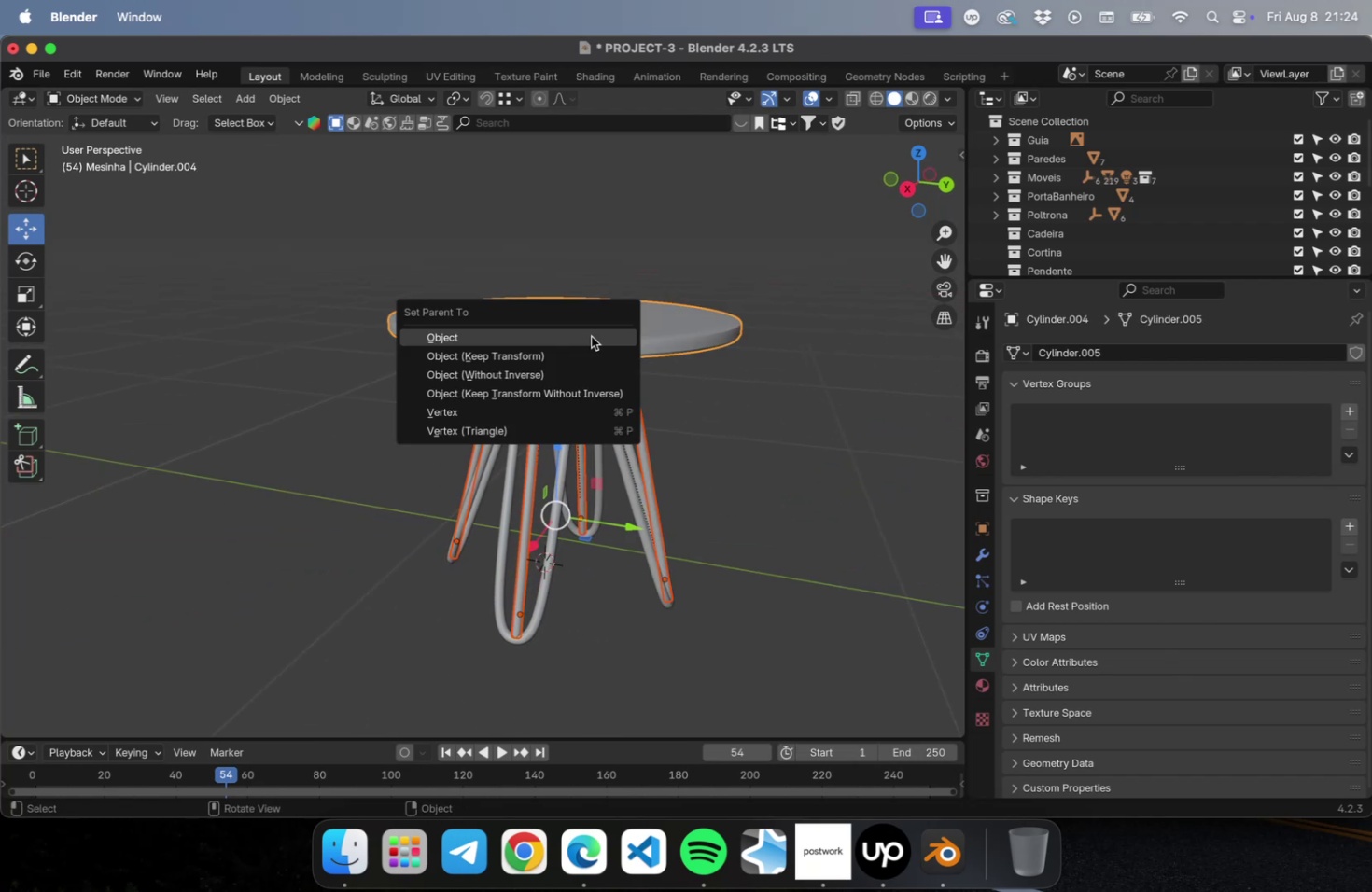 
left_click([591, 336])
 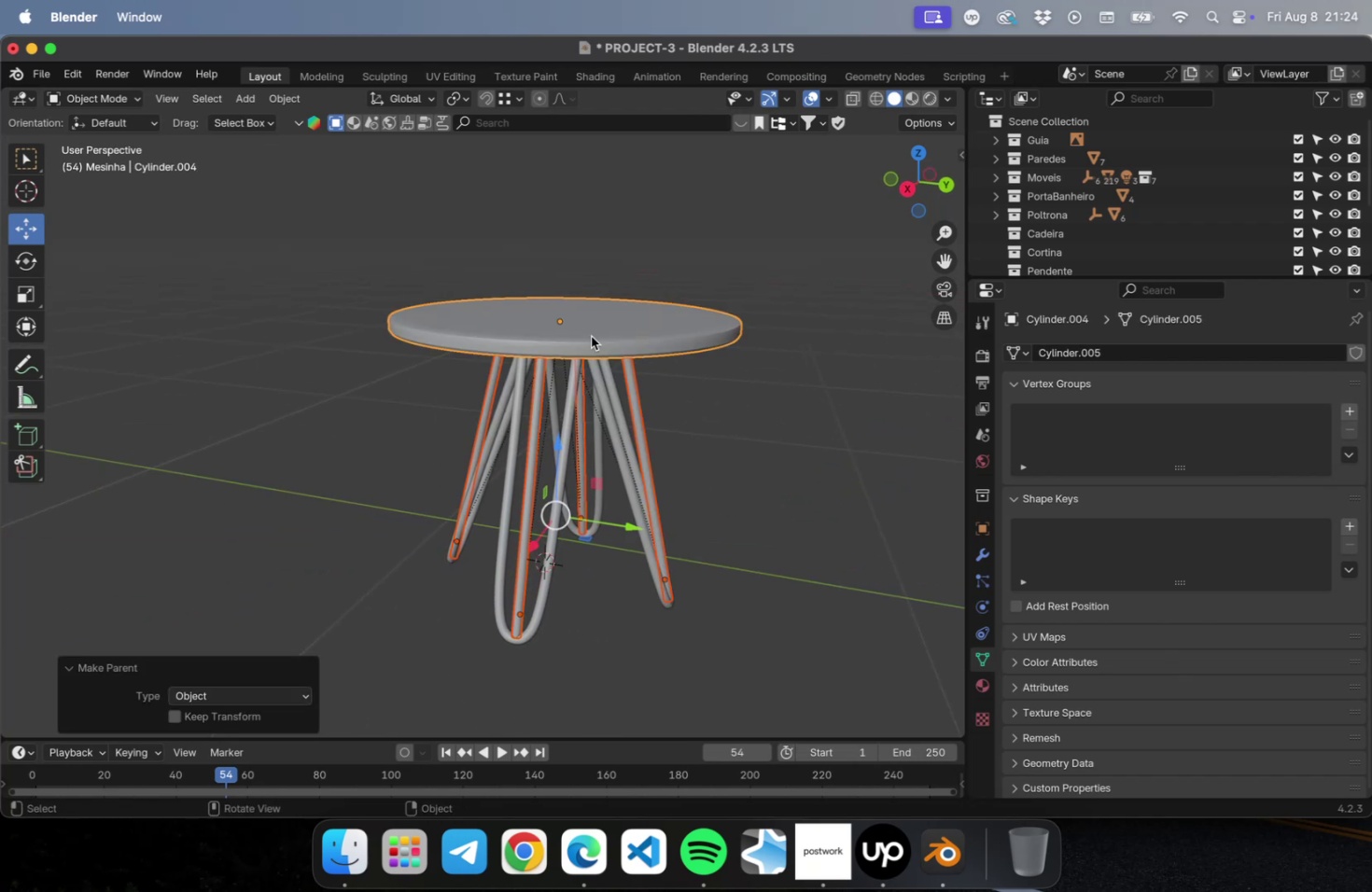 
scroll: coordinate [651, 427], scroll_direction: down, amount: 9.0
 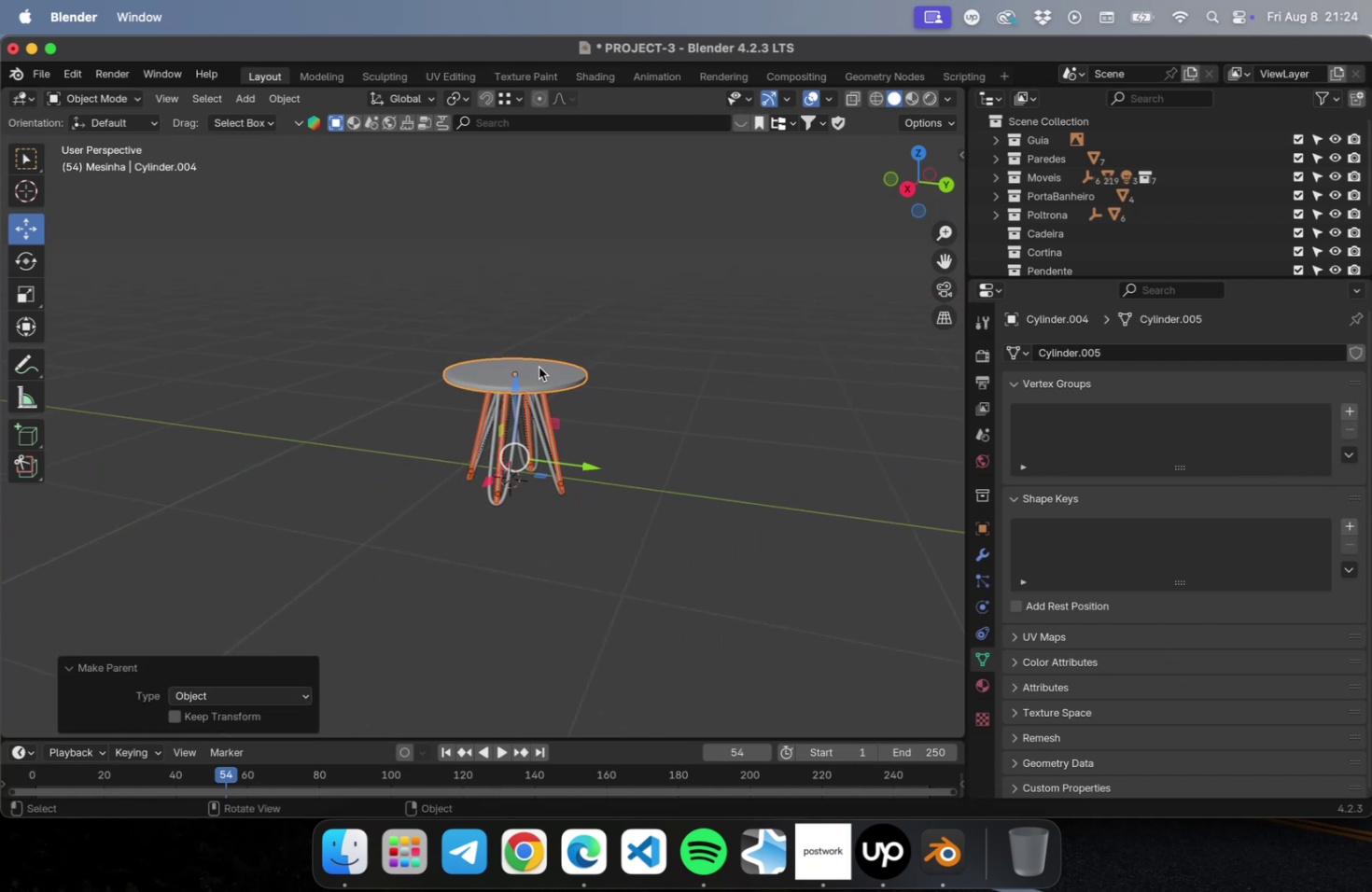 
left_click([536, 369])
 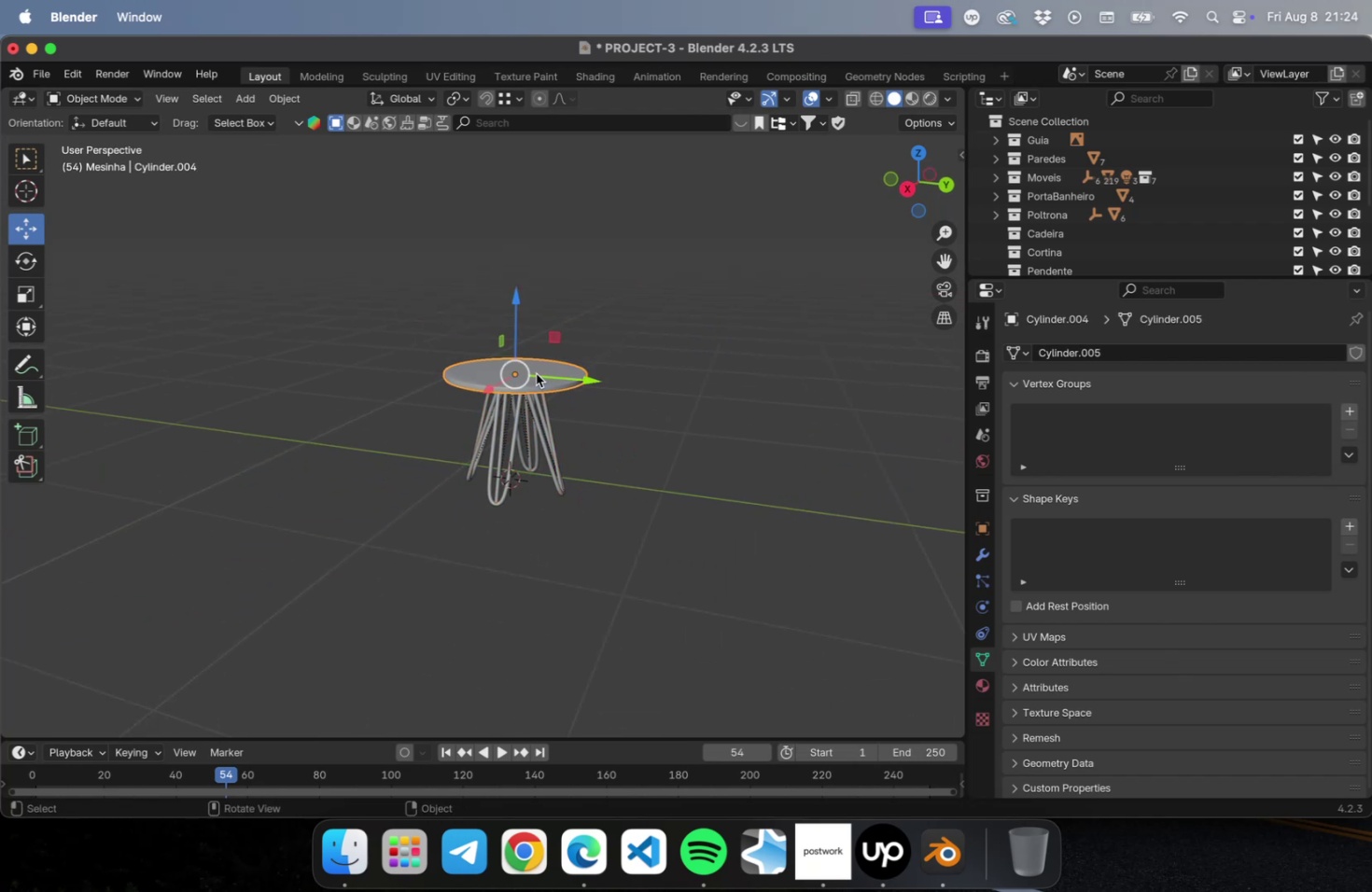 
key(G)
 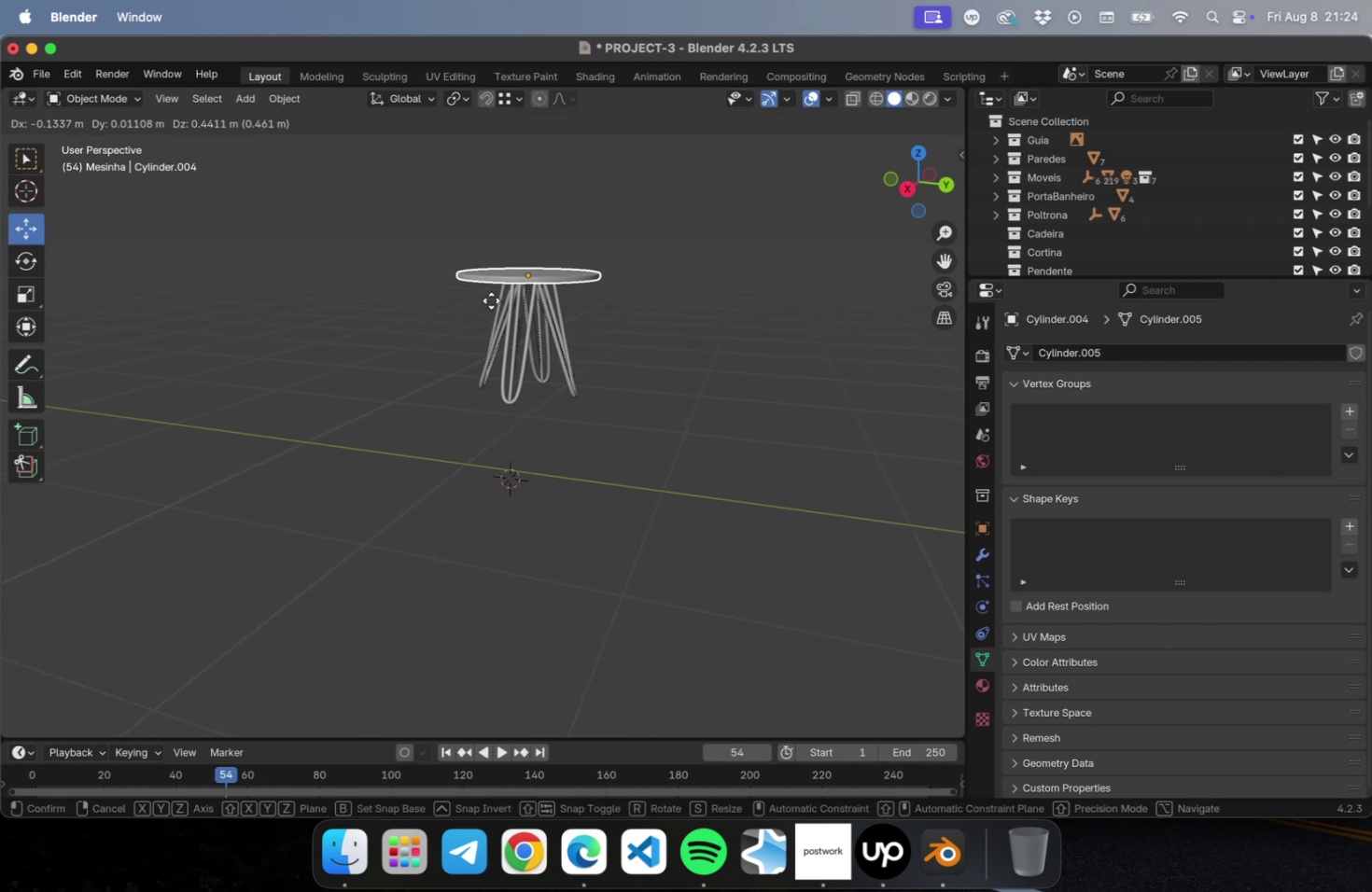 
key(Escape)
 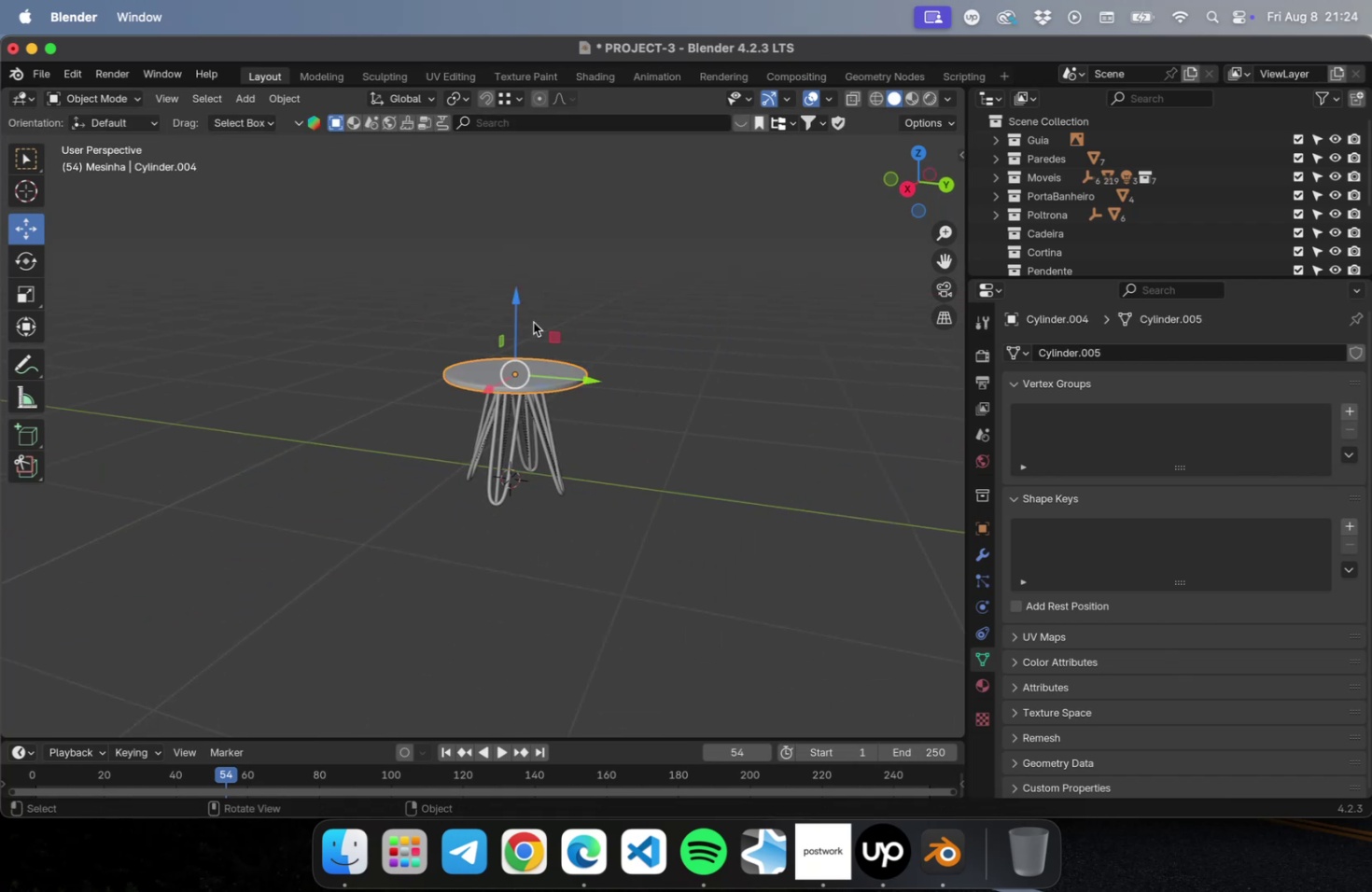 
key(NumLock)
 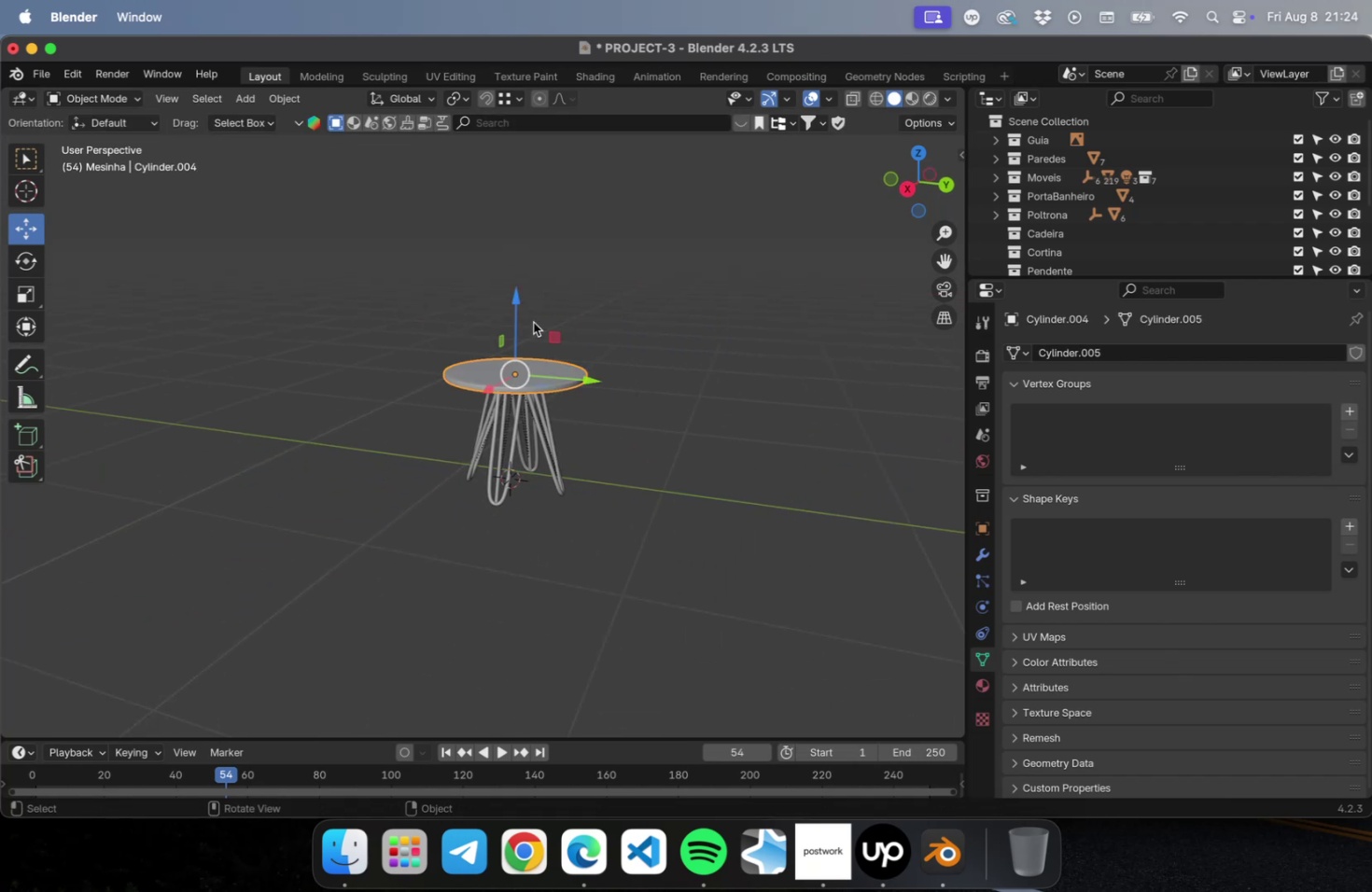 
key(Numpad7)
 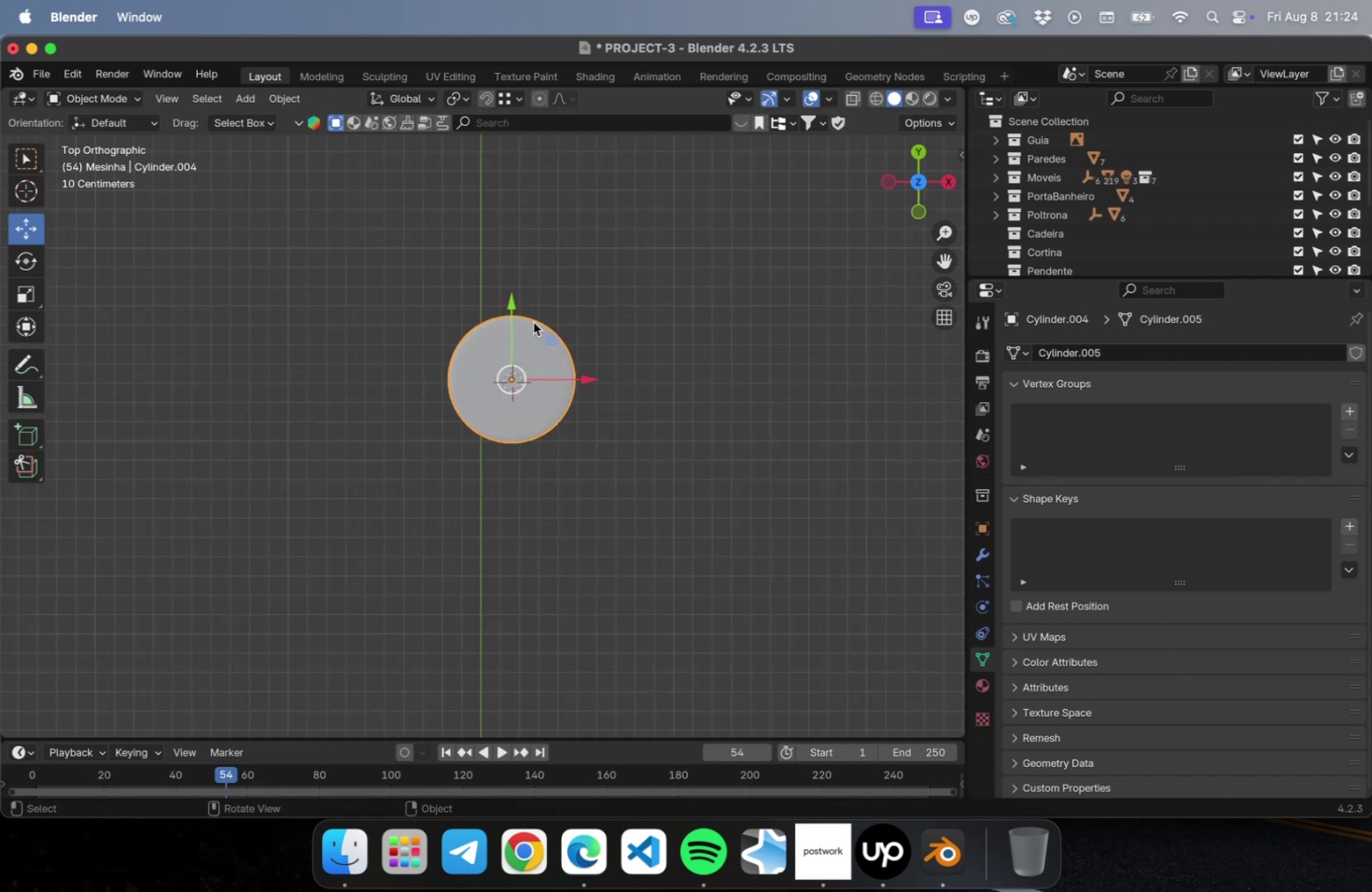 
scroll: coordinate [542, 406], scroll_direction: down, amount: 59.0
 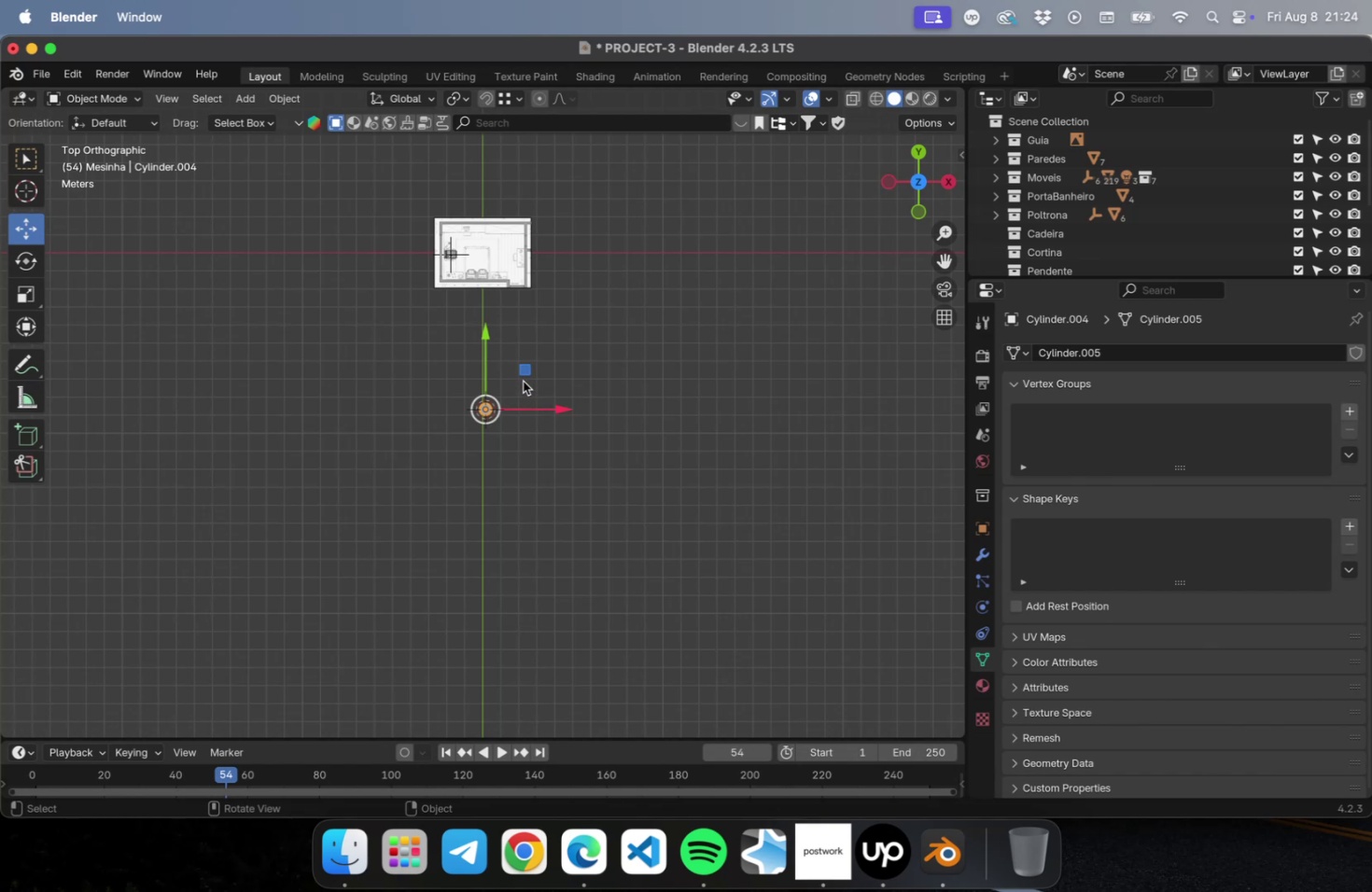 
left_click_drag(start_coordinate=[524, 376], to_coordinate=[486, 206])
 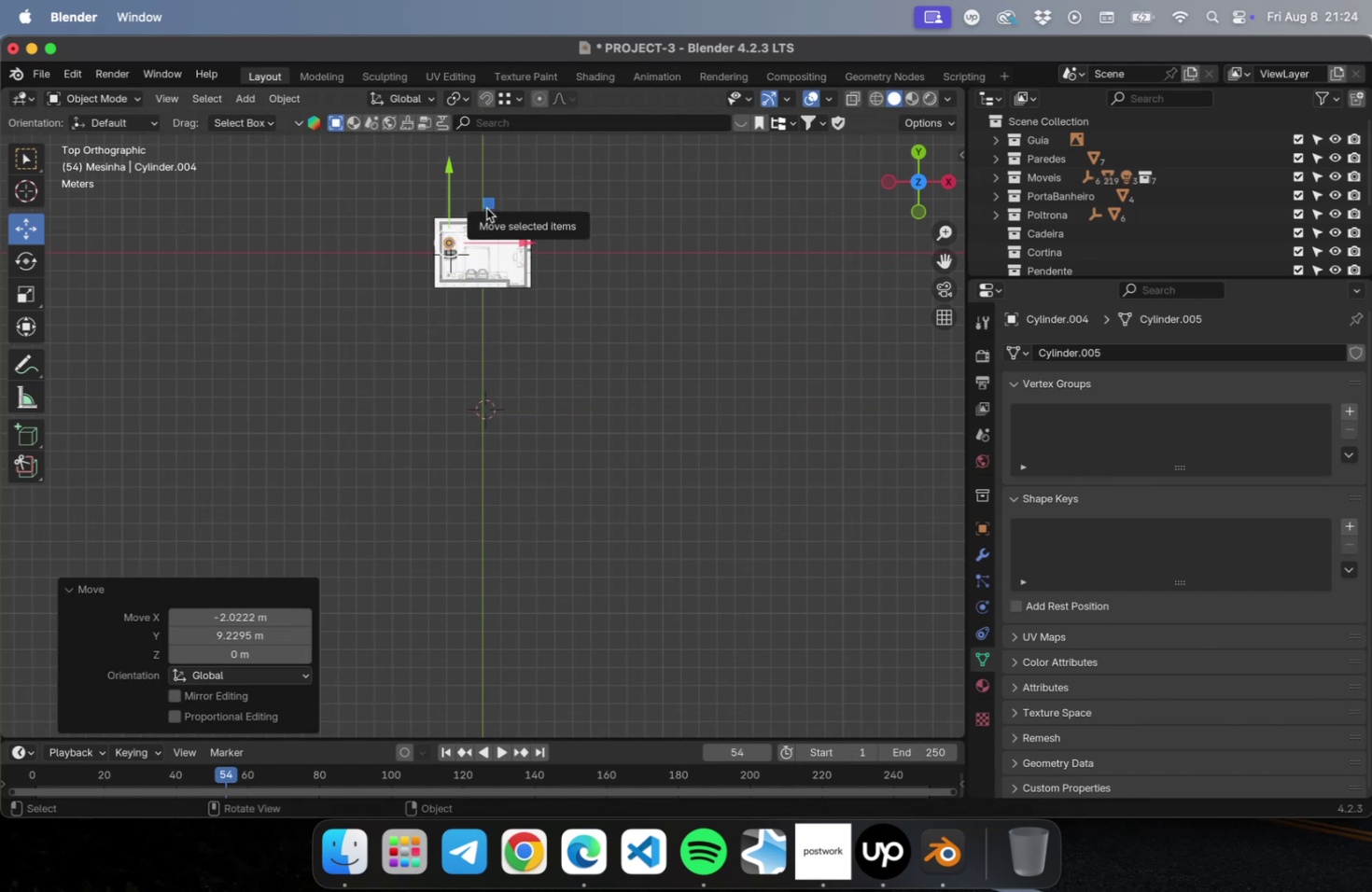 
key(NumLock)
 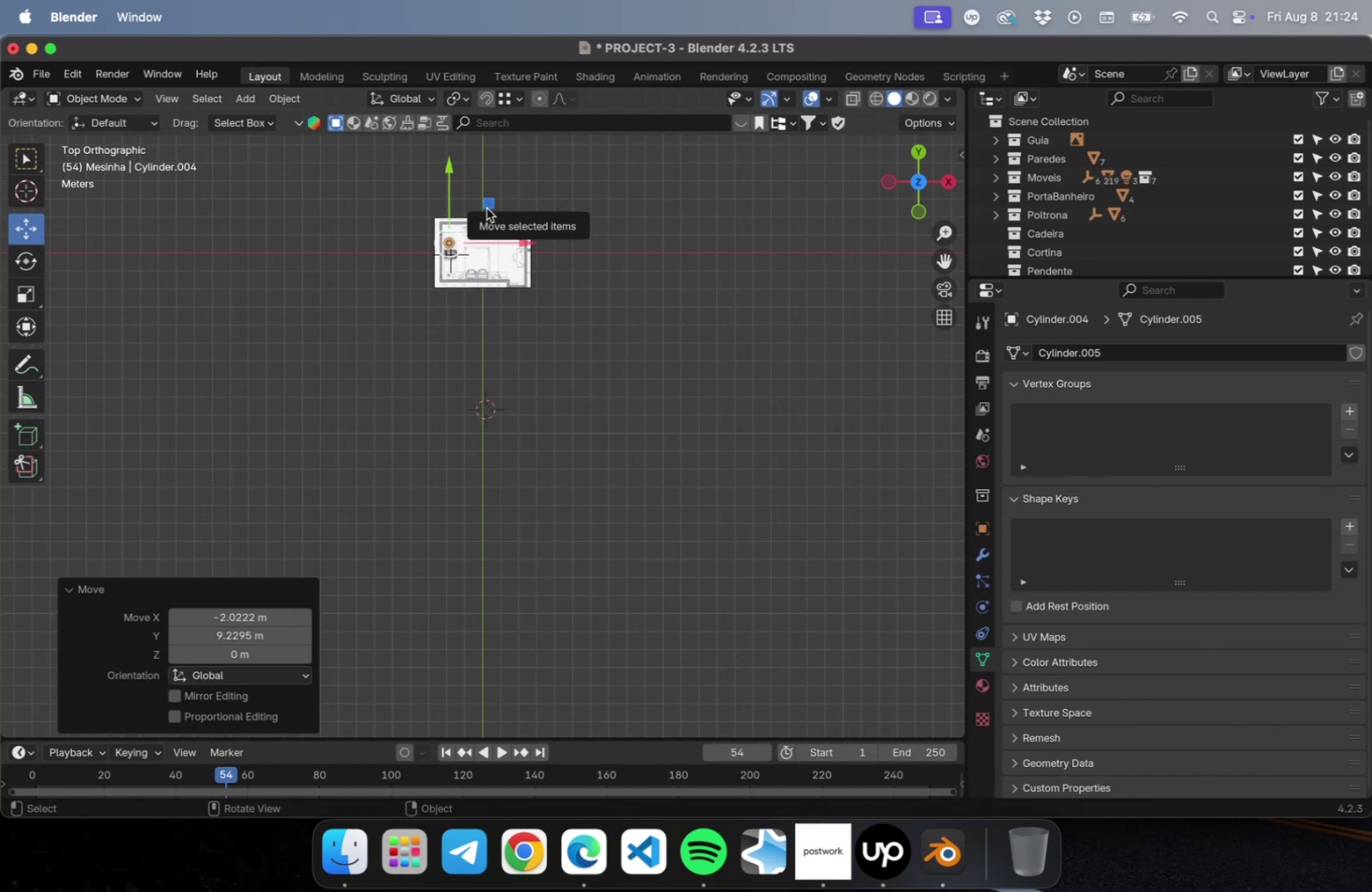 
key(NumpadDecimal)
 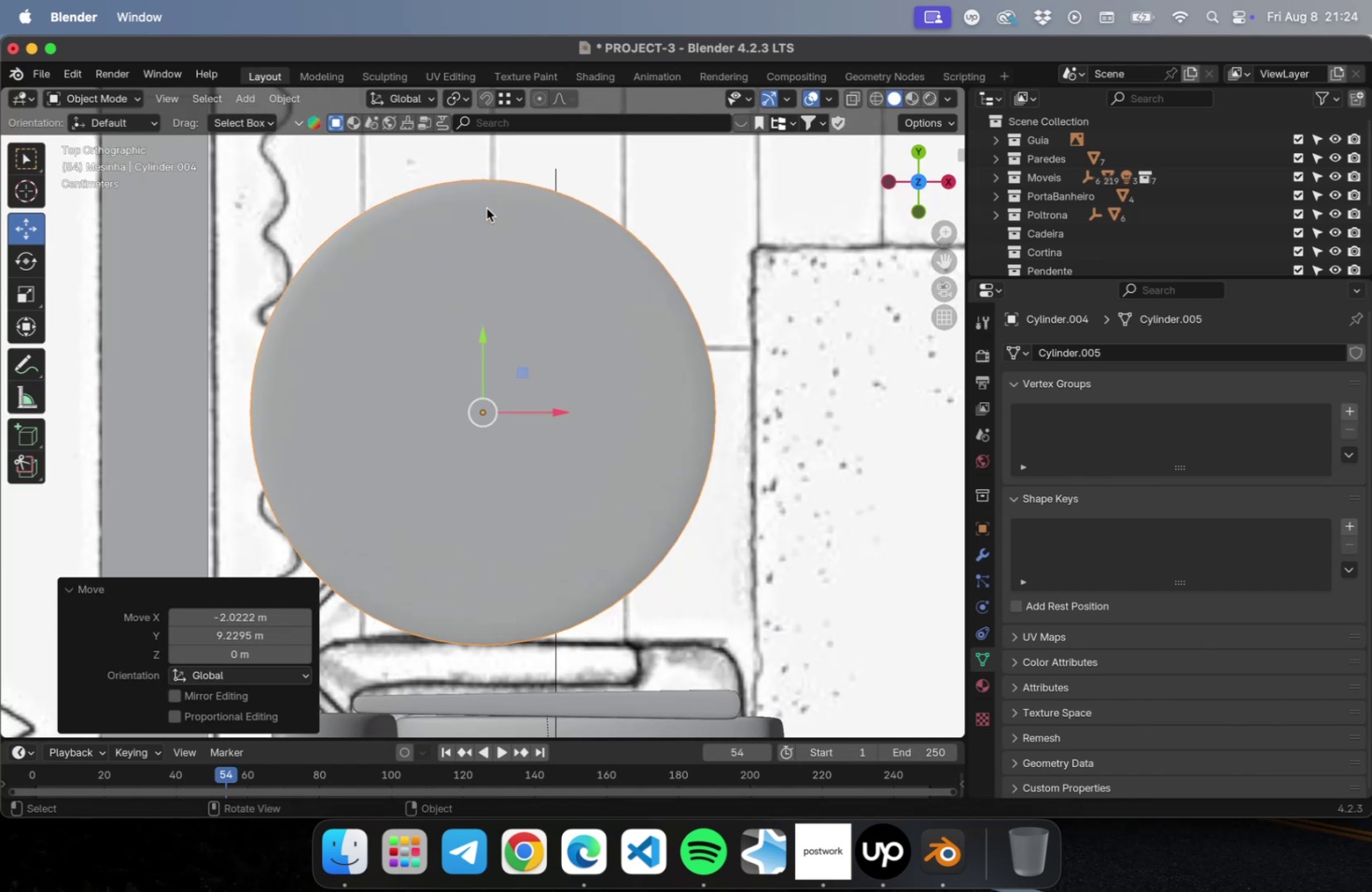 
key(NumLock)
 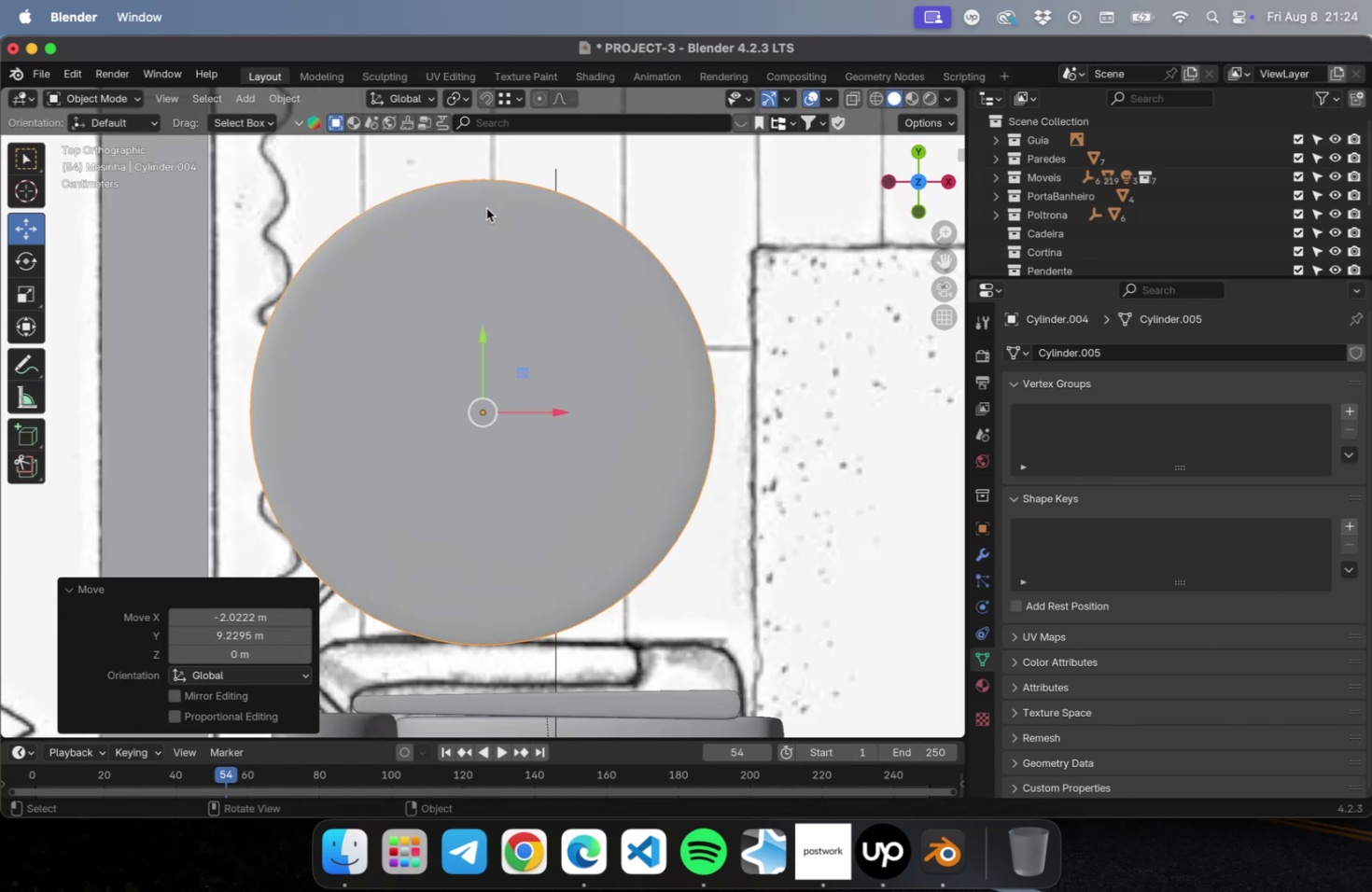 
key(Numpad1)
 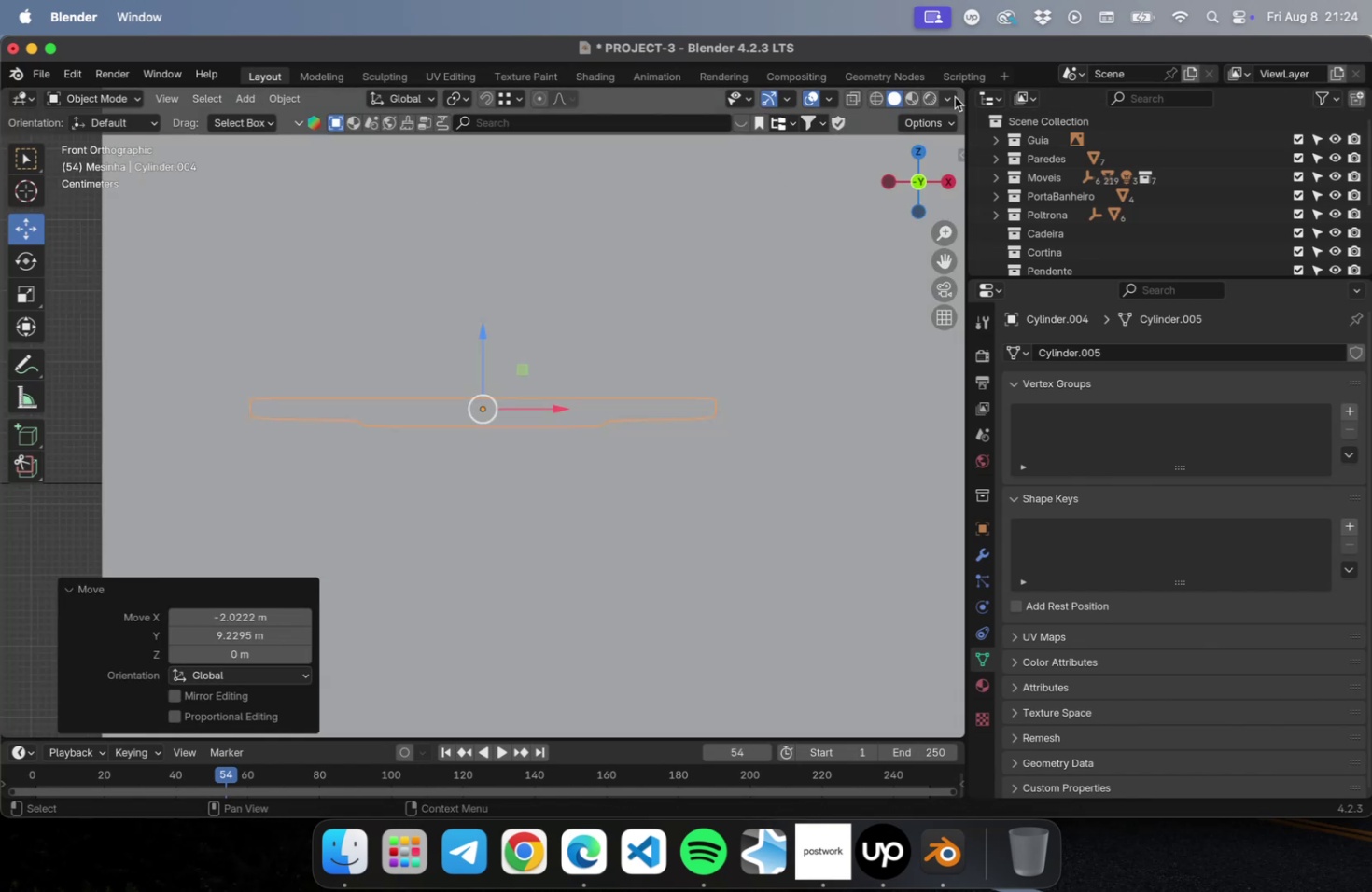 
left_click([873, 104])
 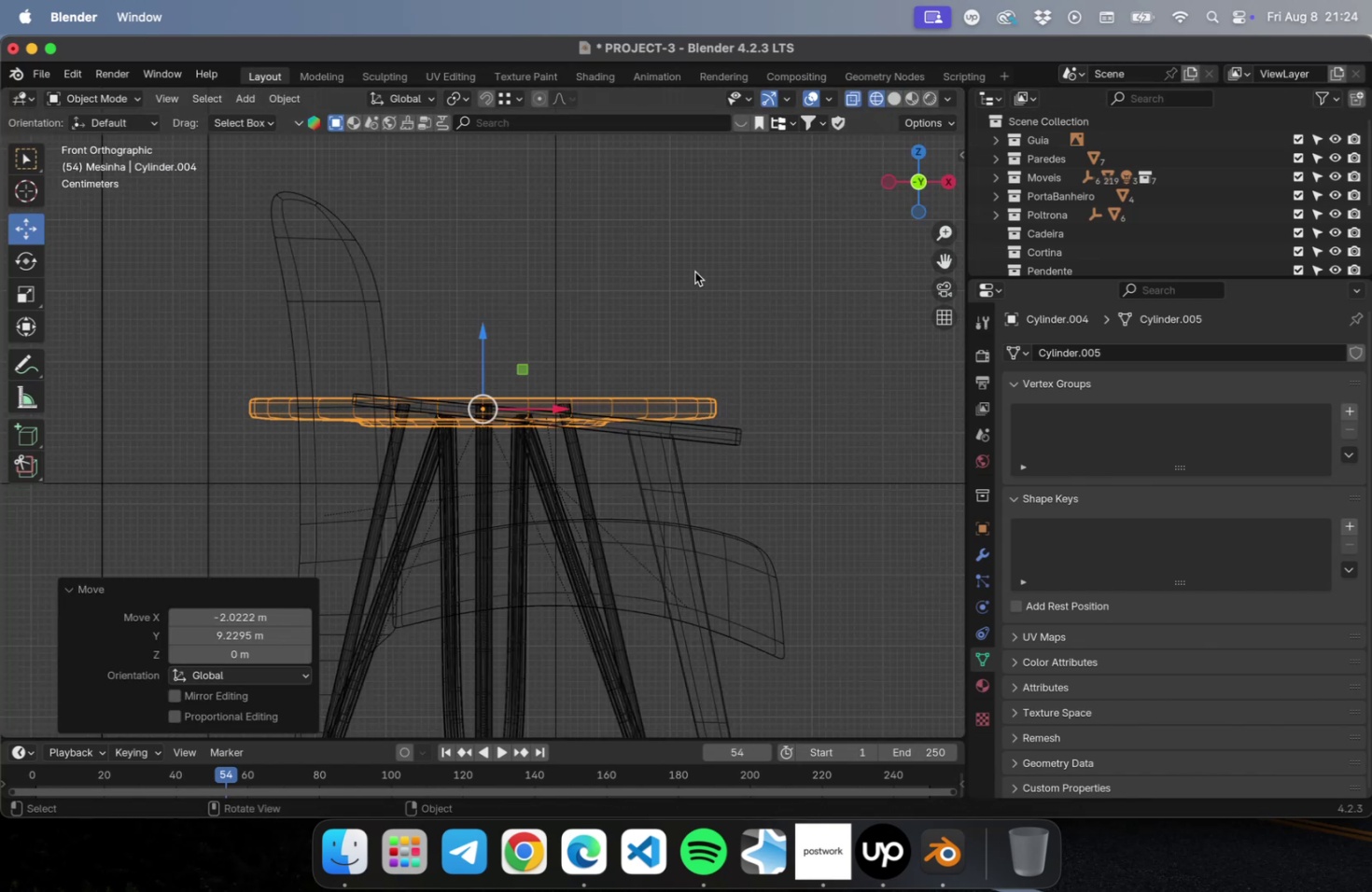 
scroll: coordinate [636, 371], scroll_direction: down, amount: 9.0
 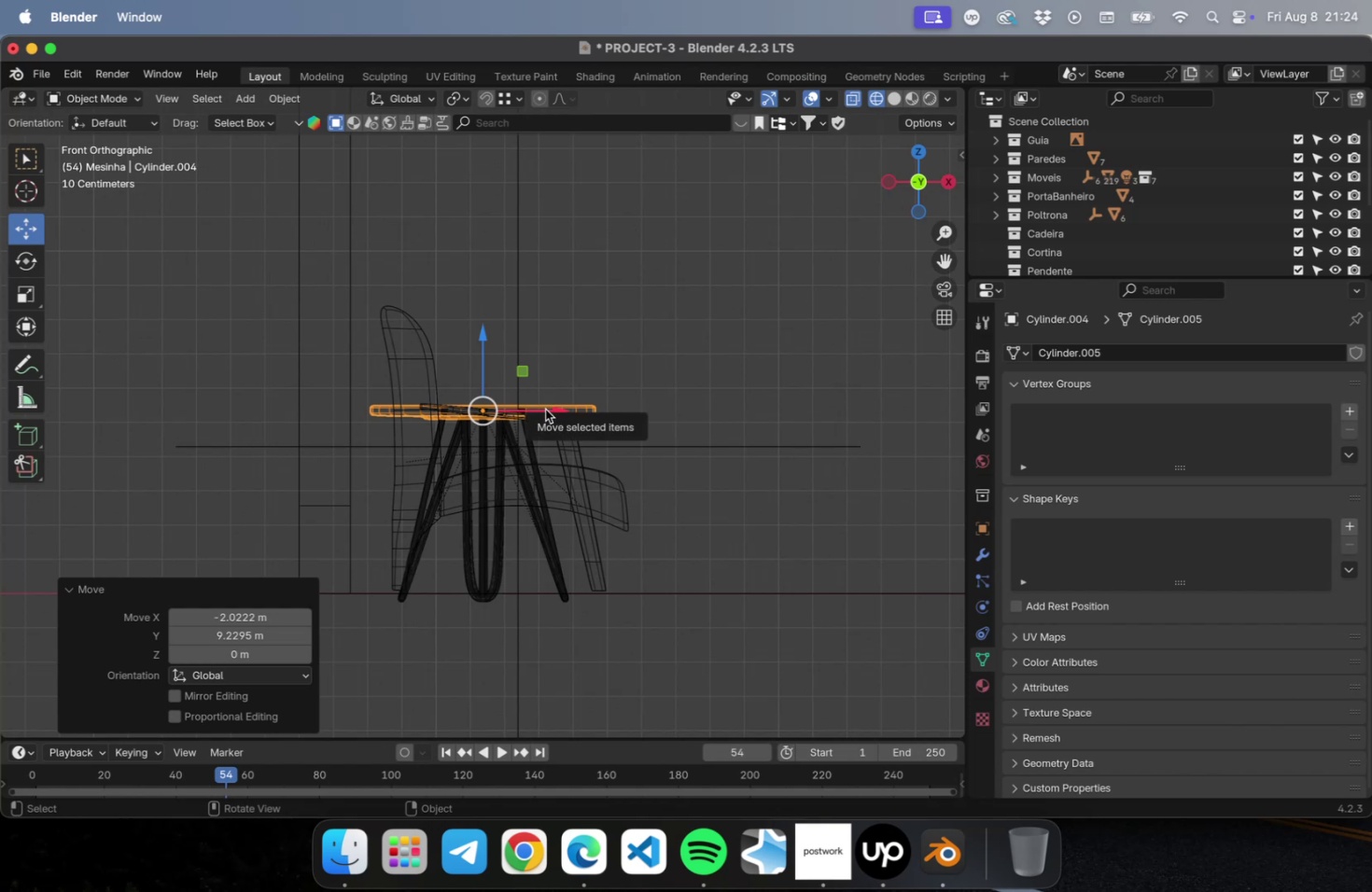 
key(S)
 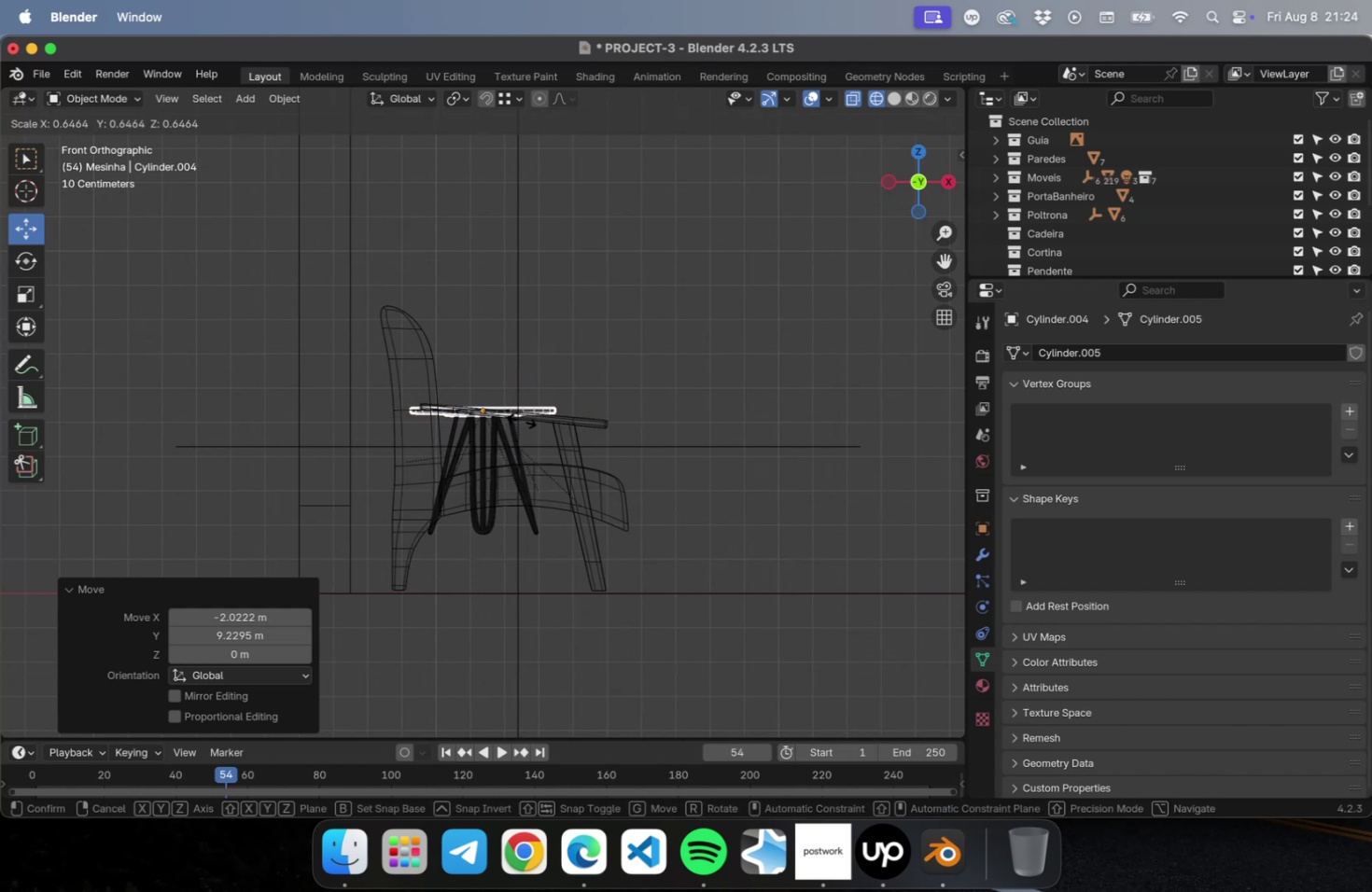 
left_click([522, 416])
 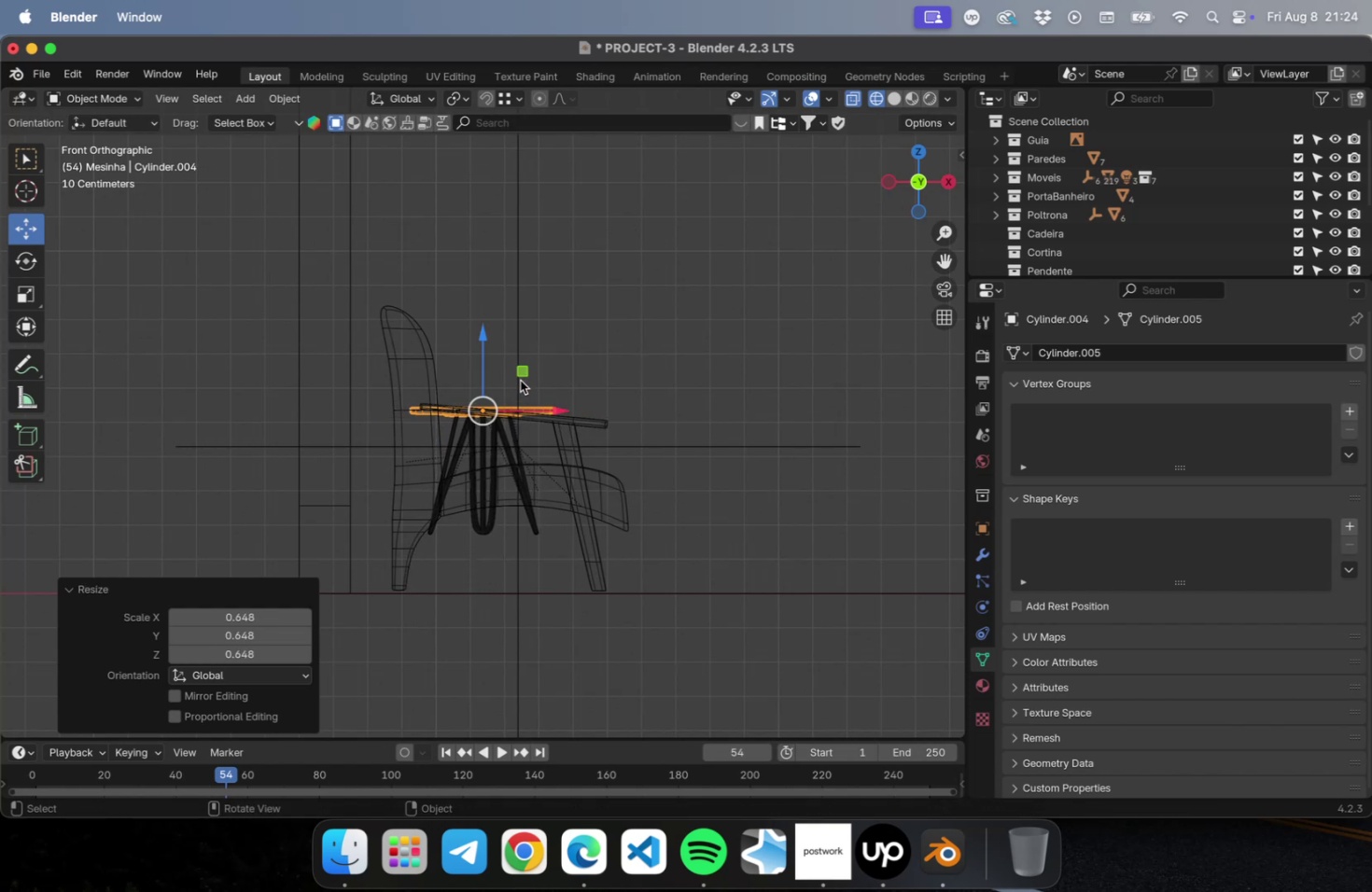 
left_click_drag(start_coordinate=[522, 369], to_coordinate=[551, 435])
 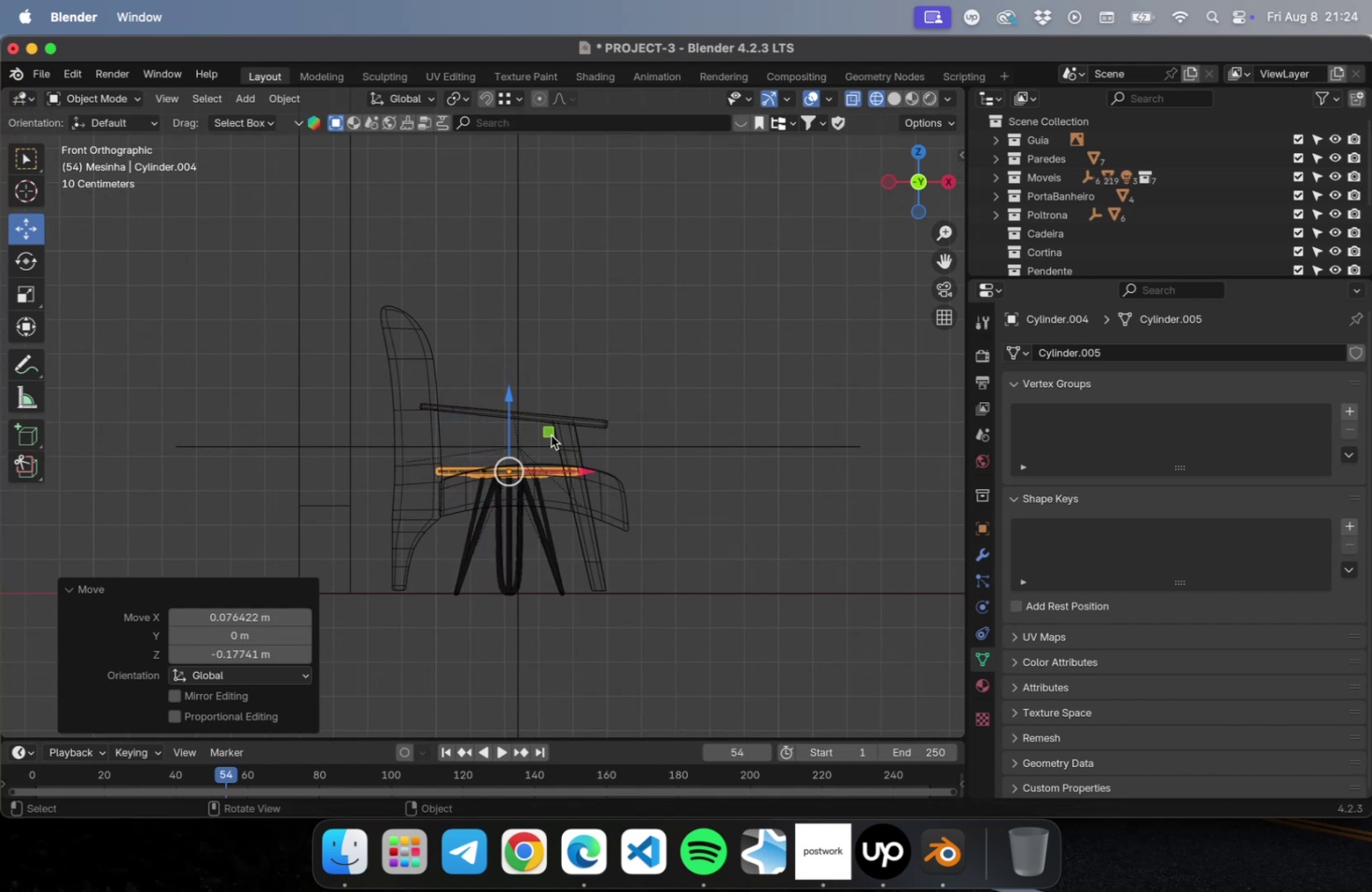 
key(Numpad7)
 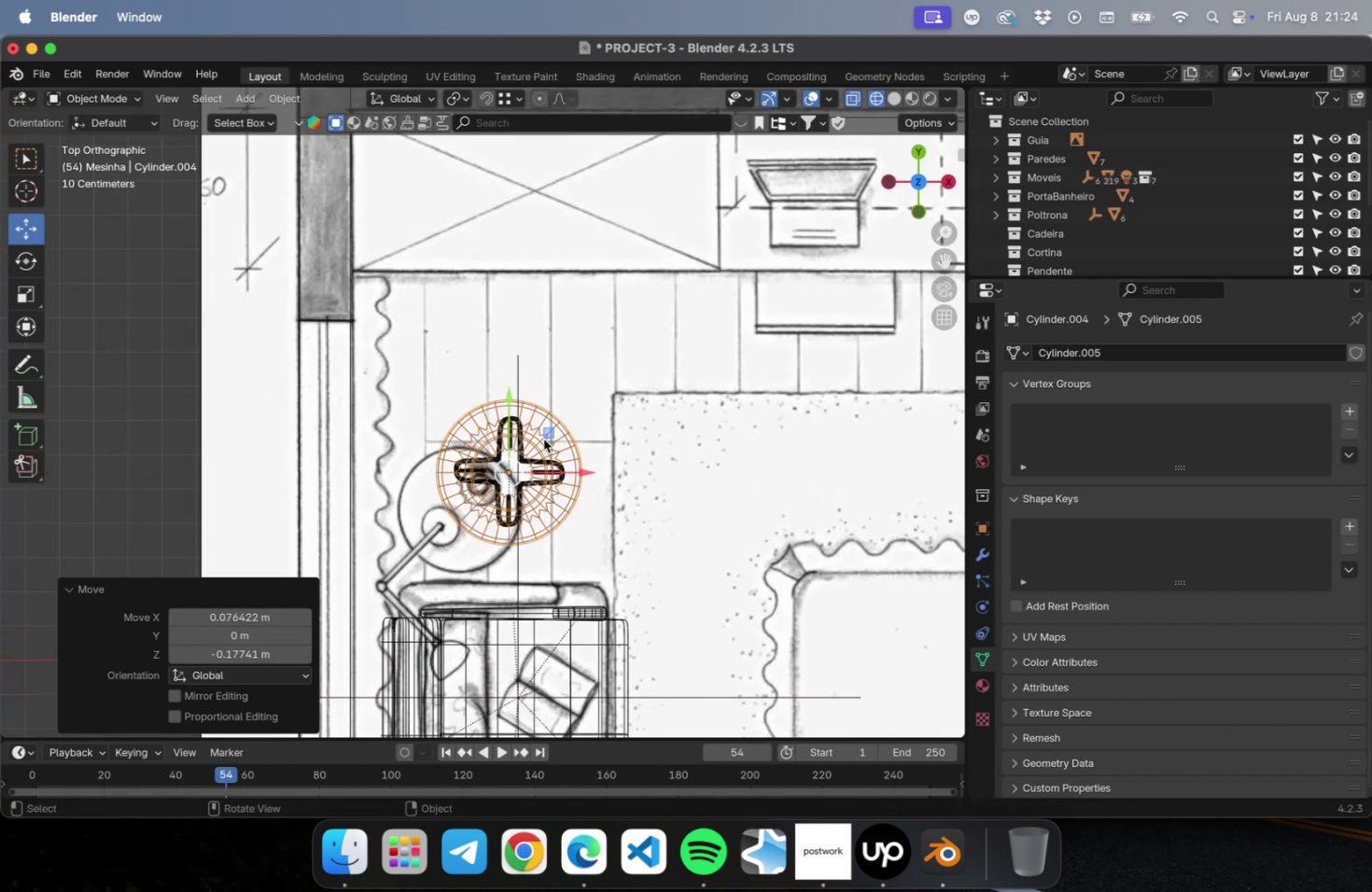 
left_click_drag(start_coordinate=[542, 435], to_coordinate=[488, 476])
 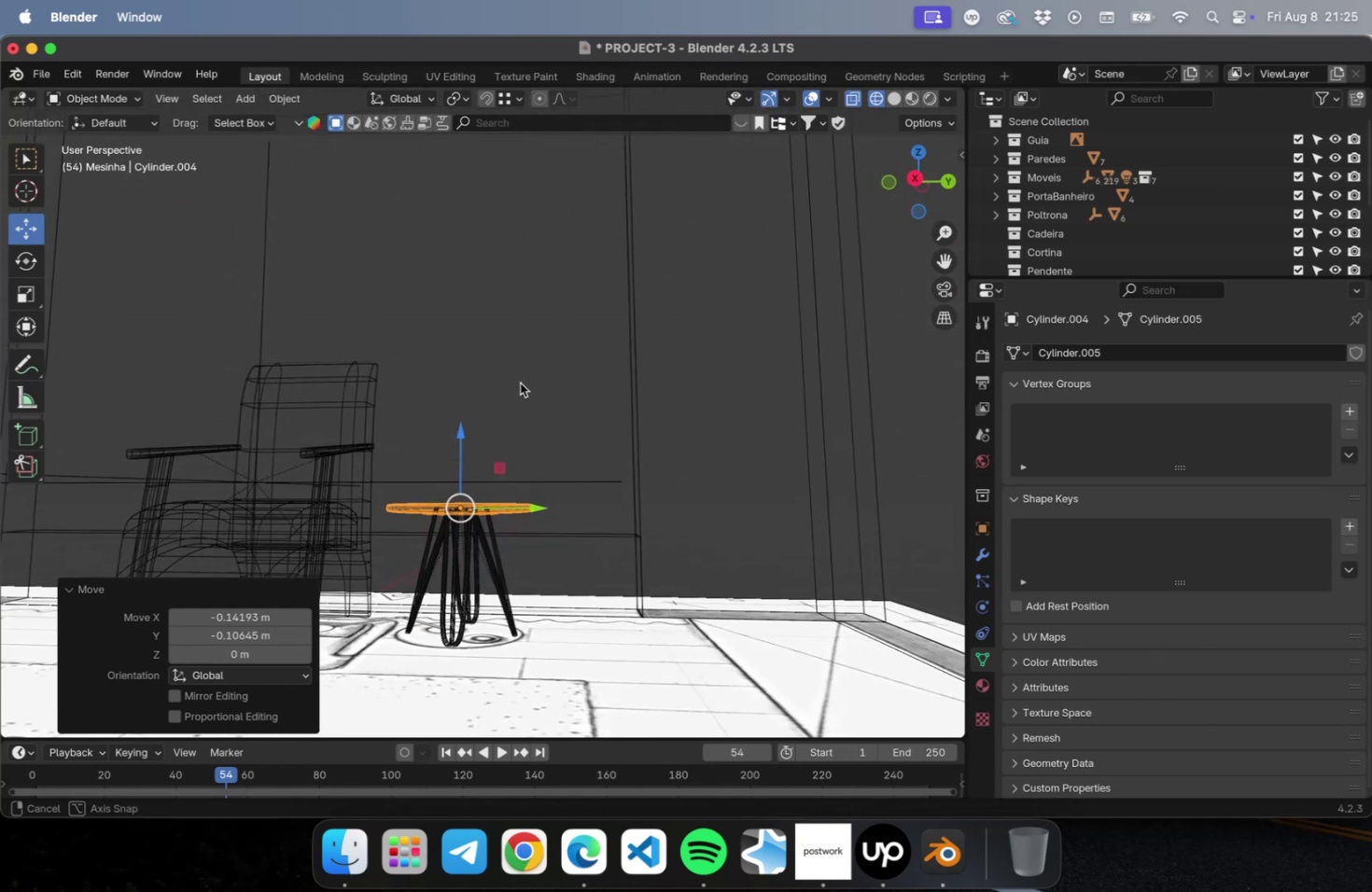 
key(Meta+S)
 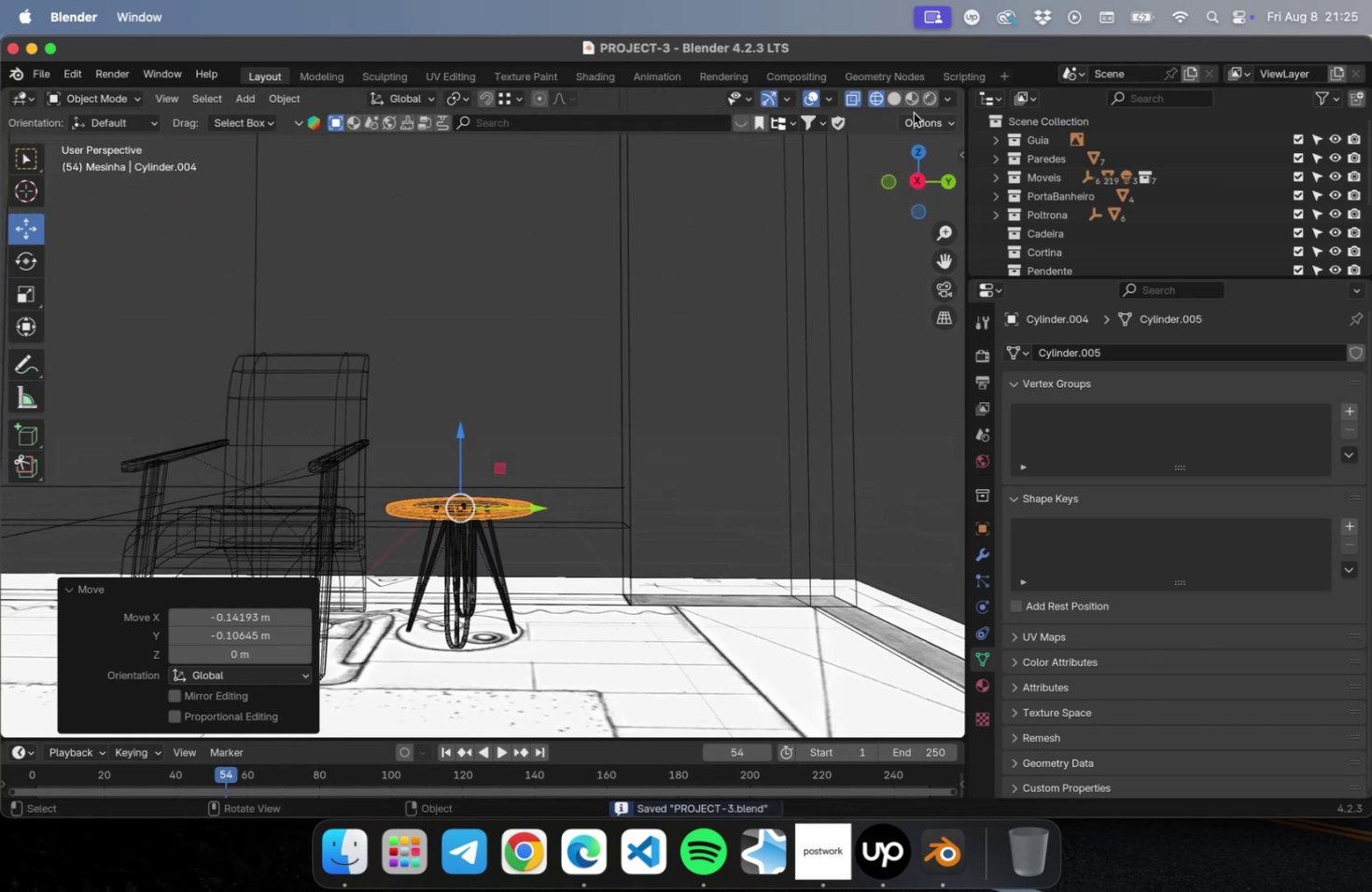 
left_click([893, 99])
 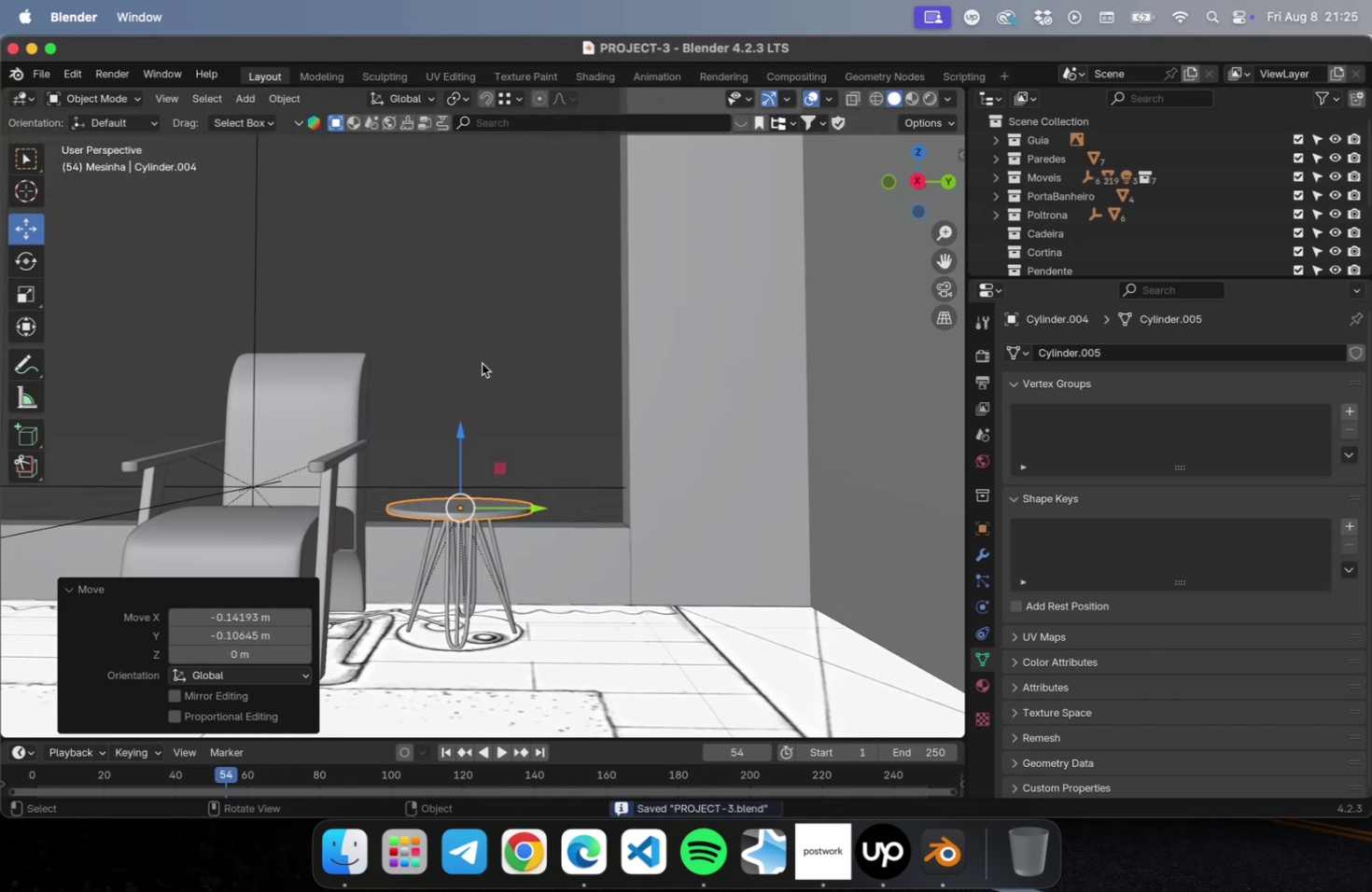 
left_click([481, 364])
 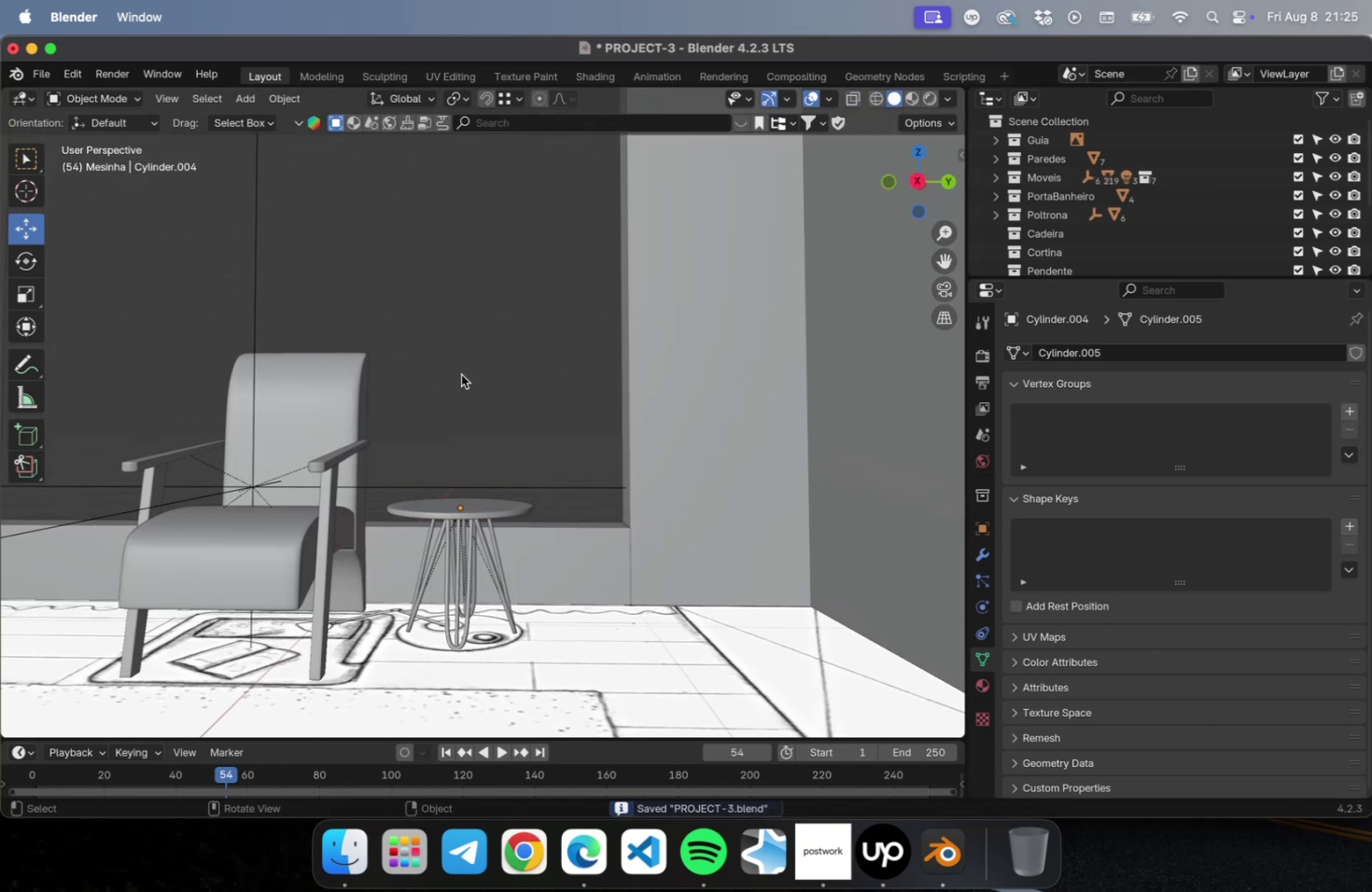 
scroll: coordinate [462, 374], scroll_direction: down, amount: 2.0
 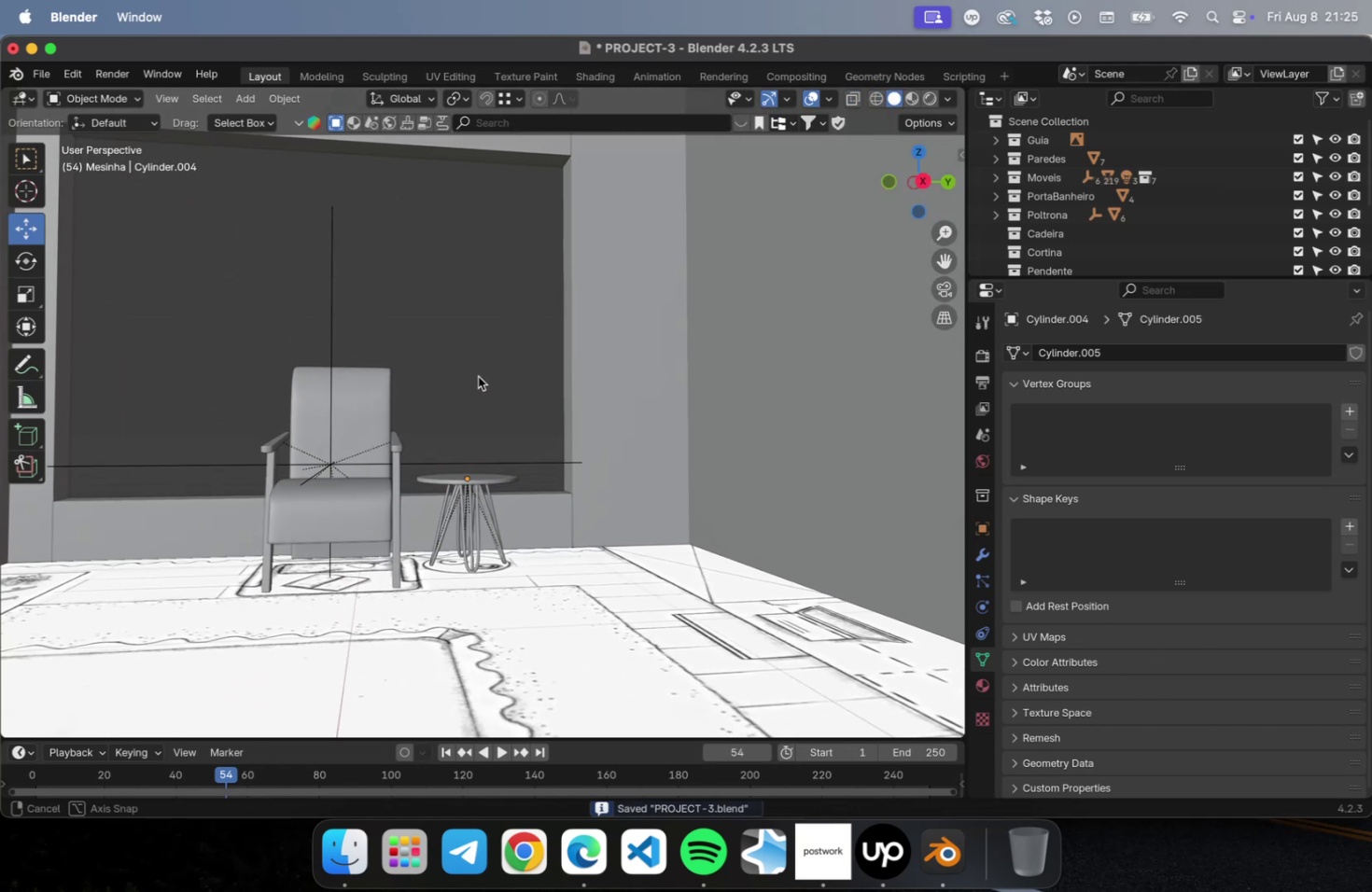 
key(Meta+S)
 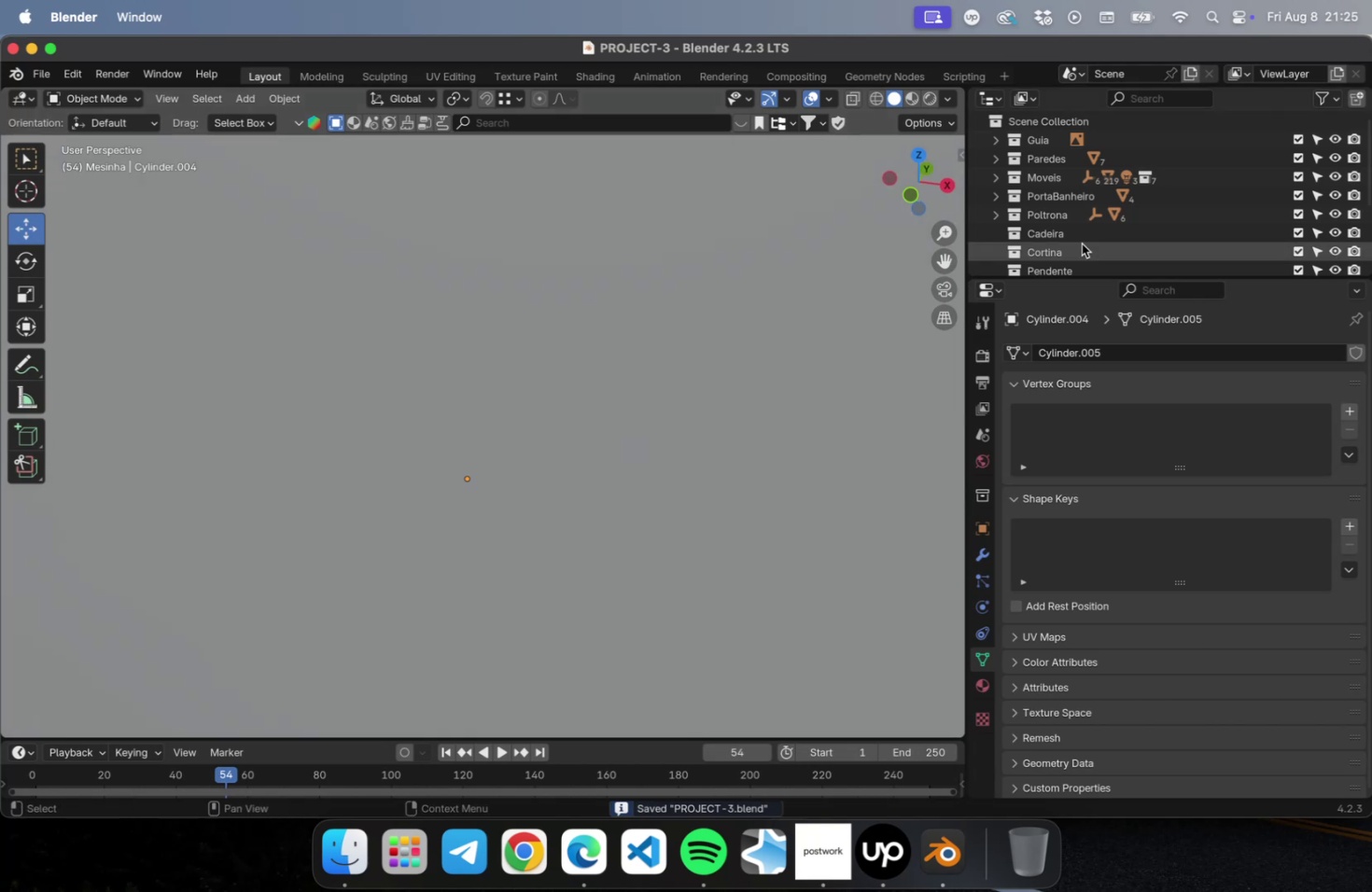 
left_click_drag(start_coordinate=[1070, 277], to_coordinate=[1063, 426])
 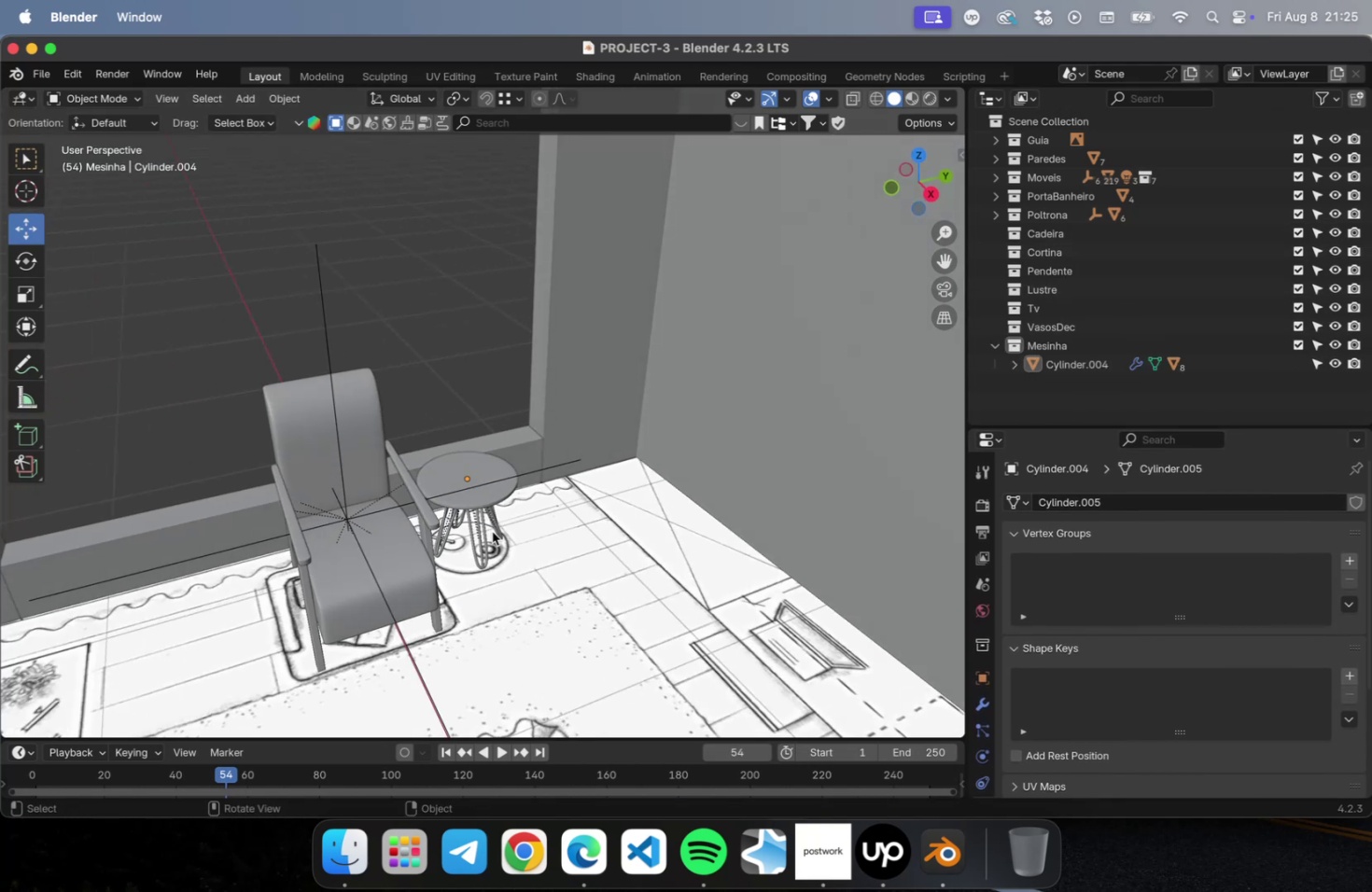 
left_click([480, 531])
 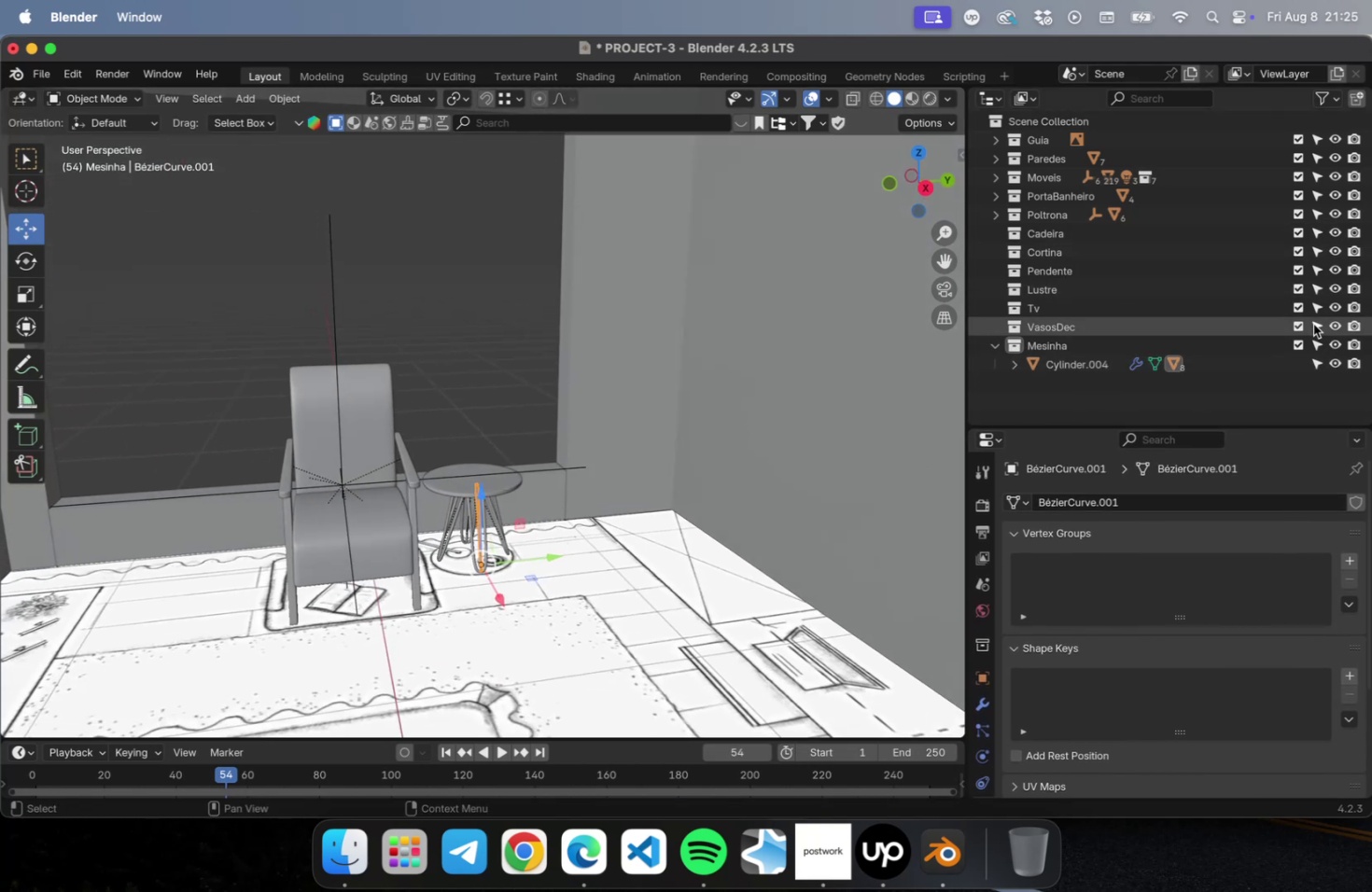 
double_click([1299, 342])
 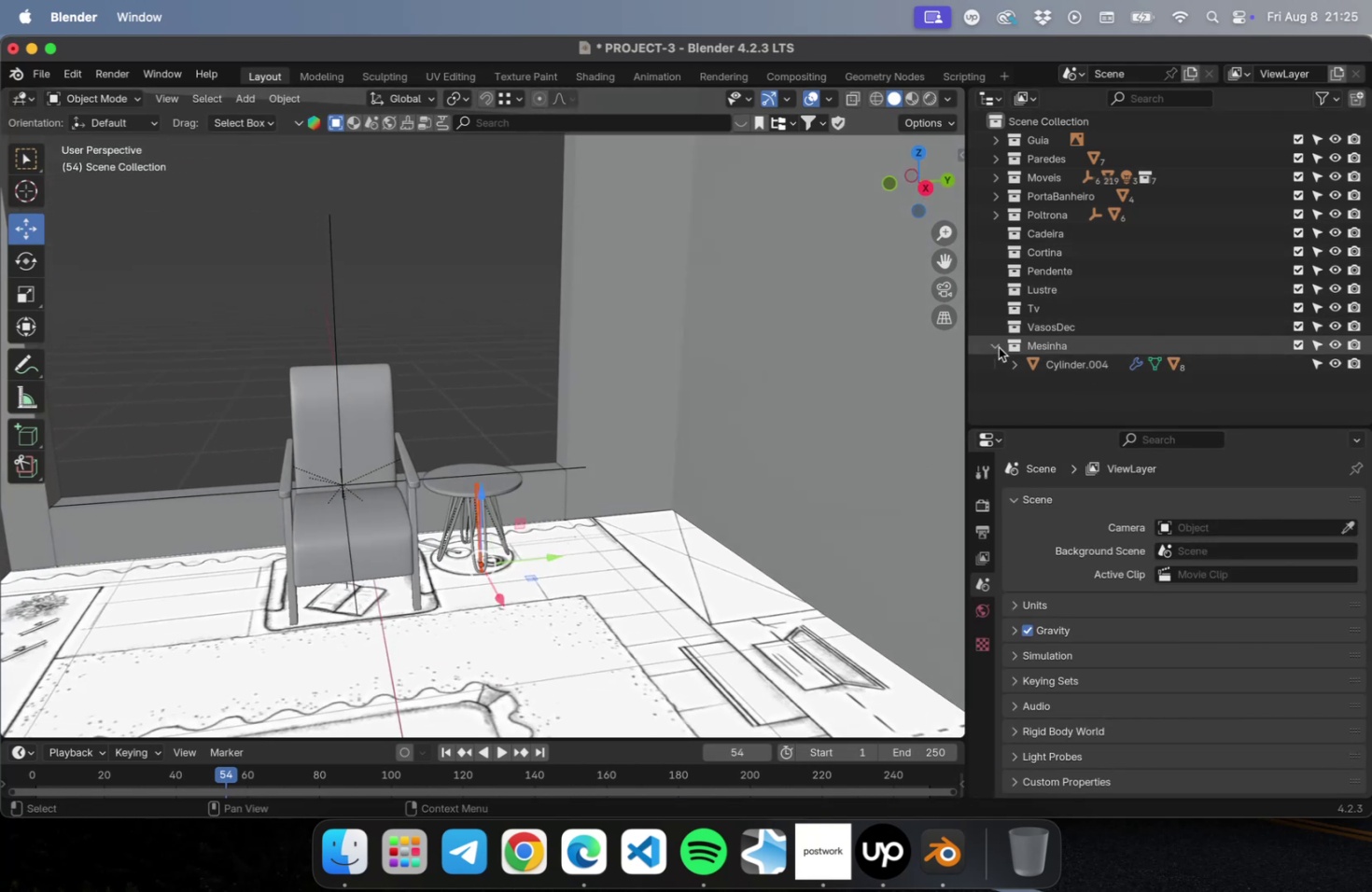 
left_click([991, 344])
 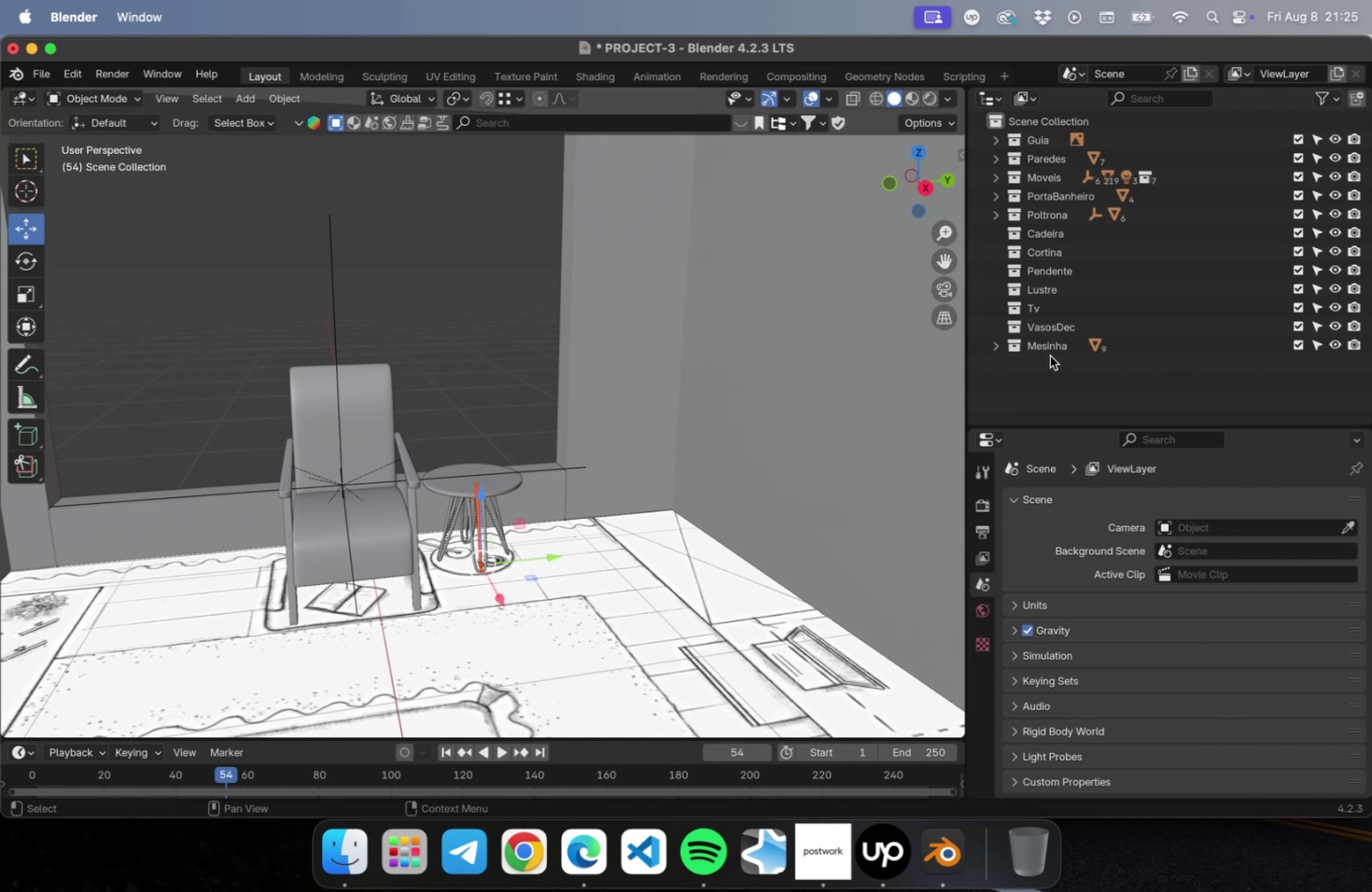 
left_click([1049, 351])
 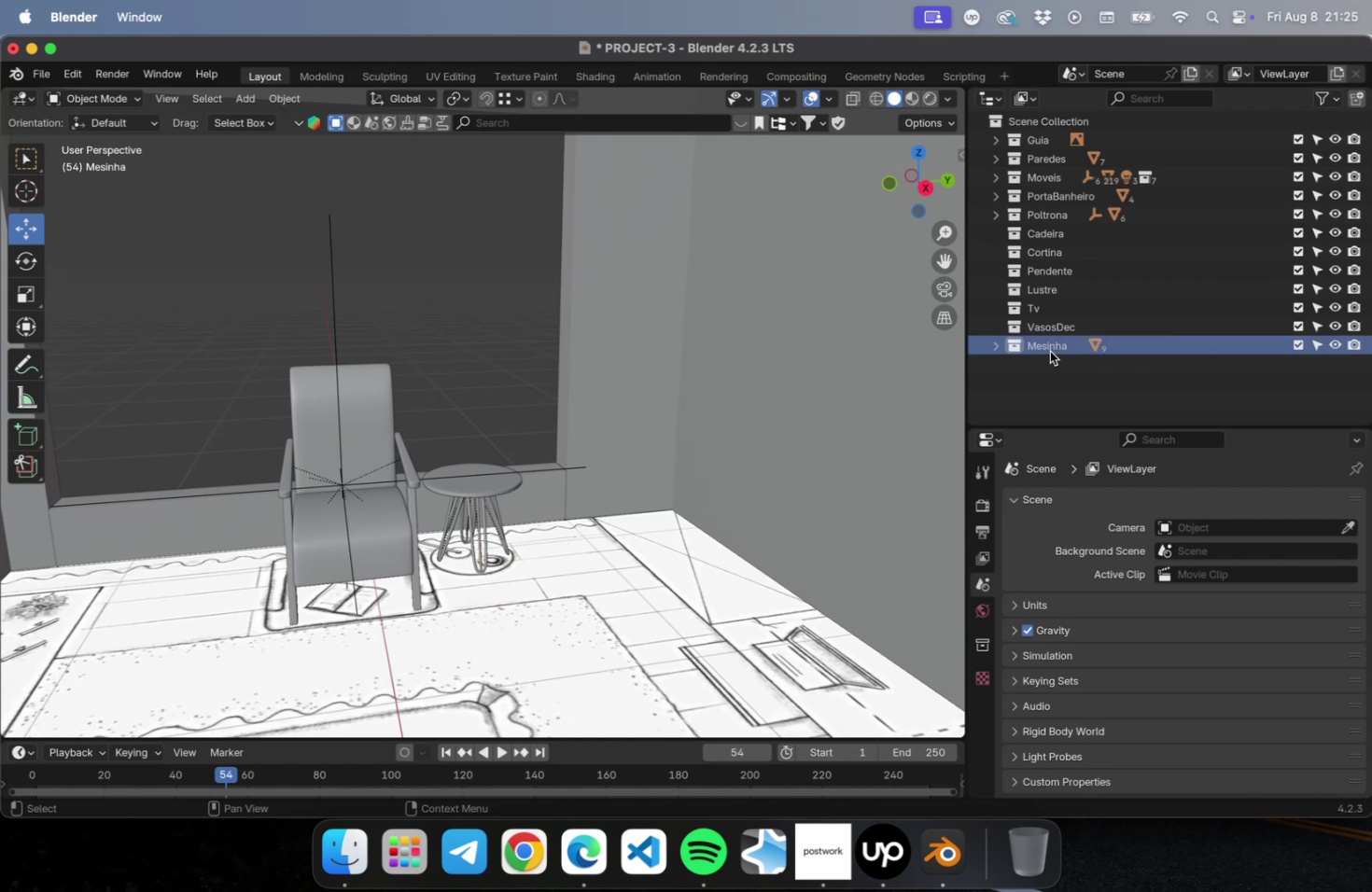 
left_click_drag(start_coordinate=[1049, 351], to_coordinate=[1059, 177])
 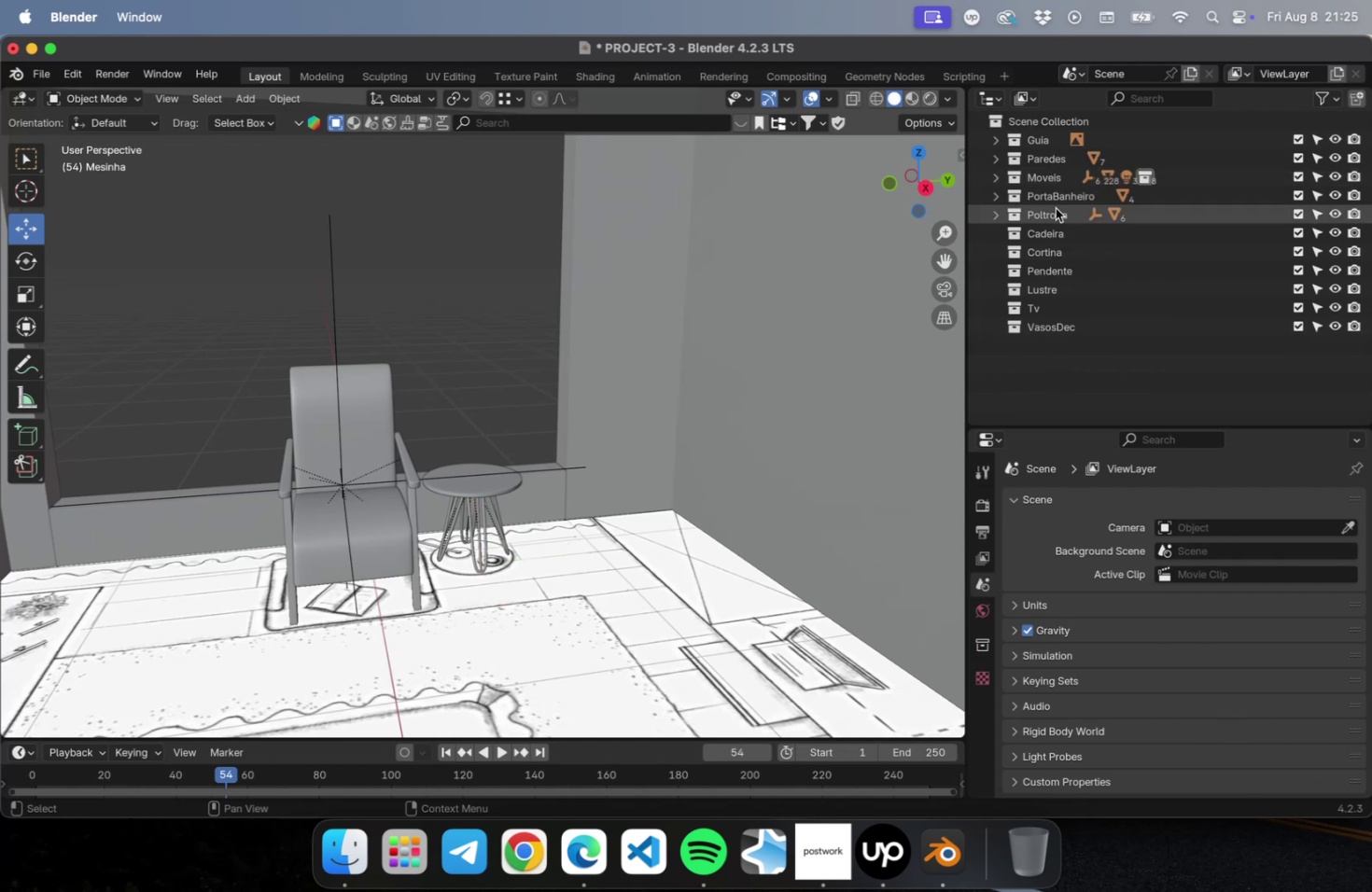 
left_click([1055, 208])
 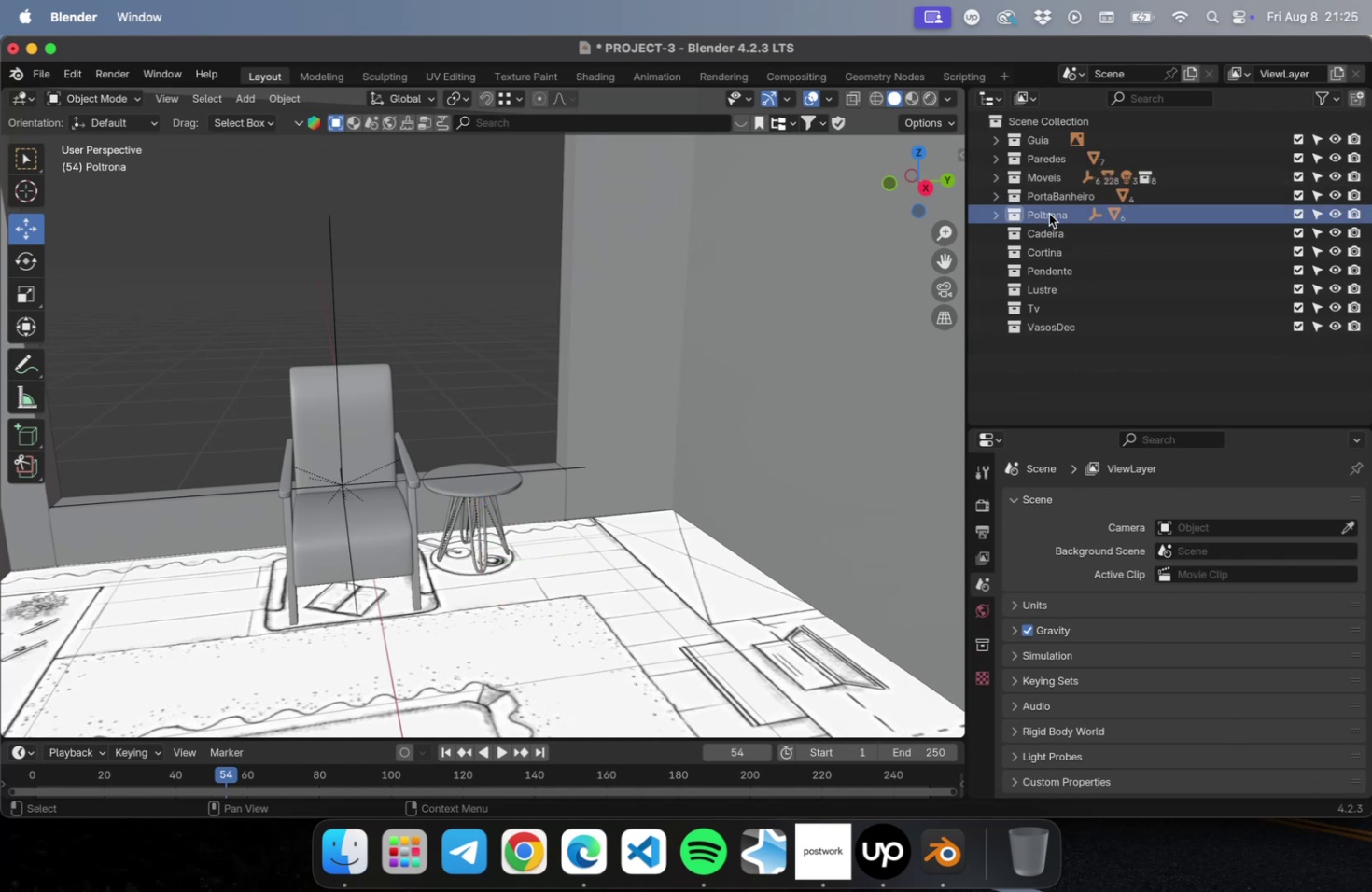 
left_click_drag(start_coordinate=[1047, 215], to_coordinate=[1048, 172])
 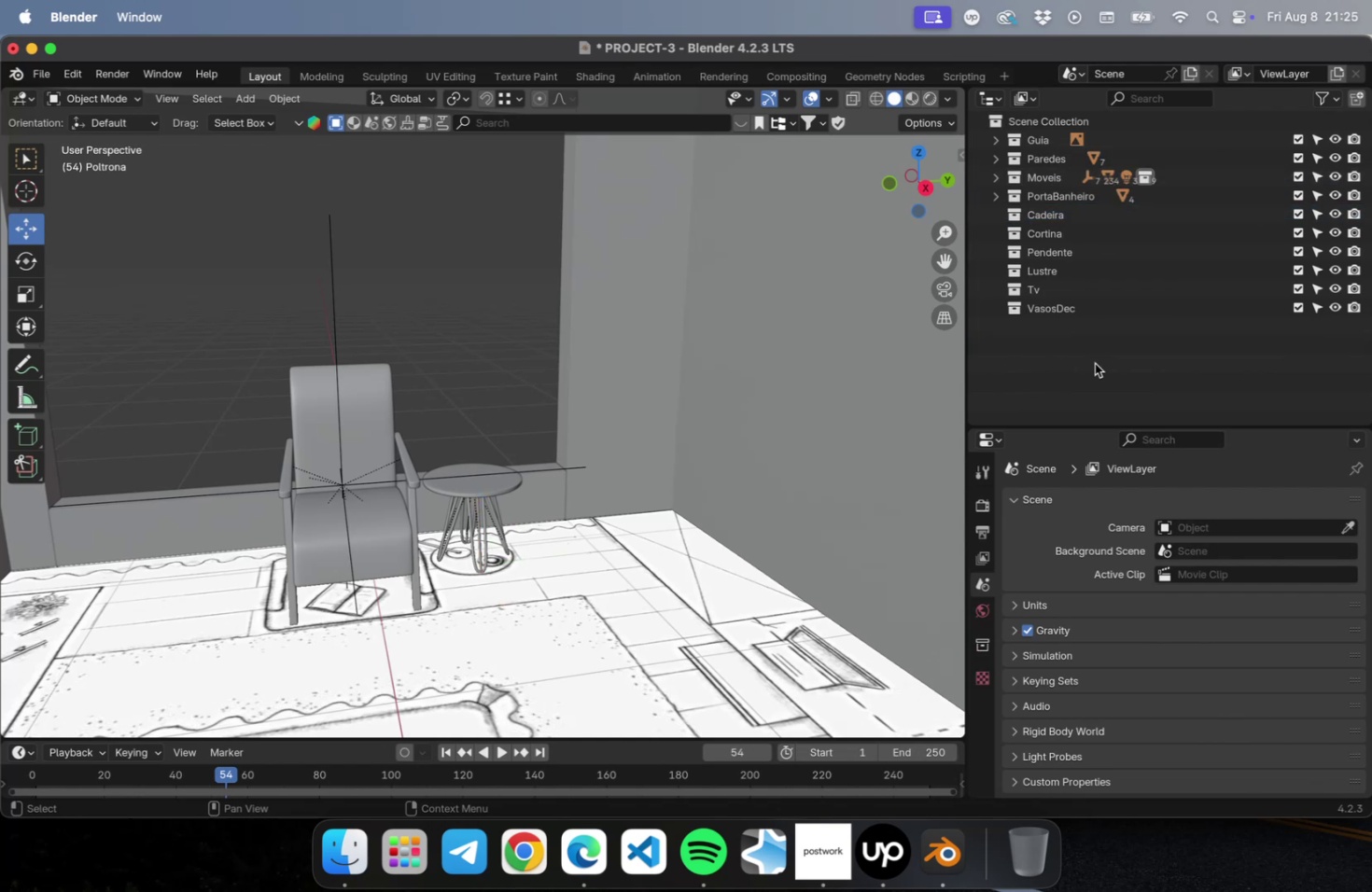 
left_click([1094, 364])
 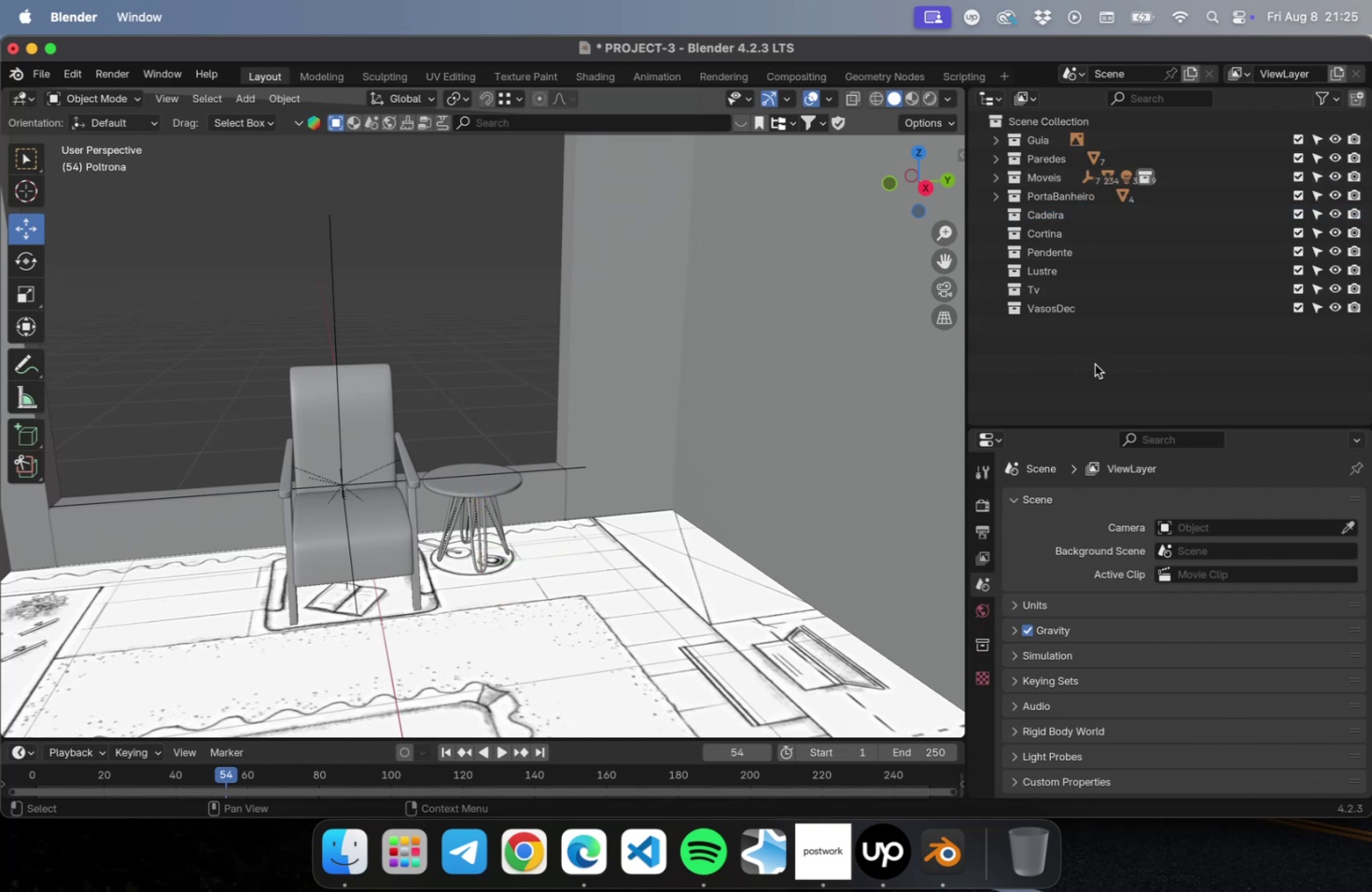 
key(Meta+S)
 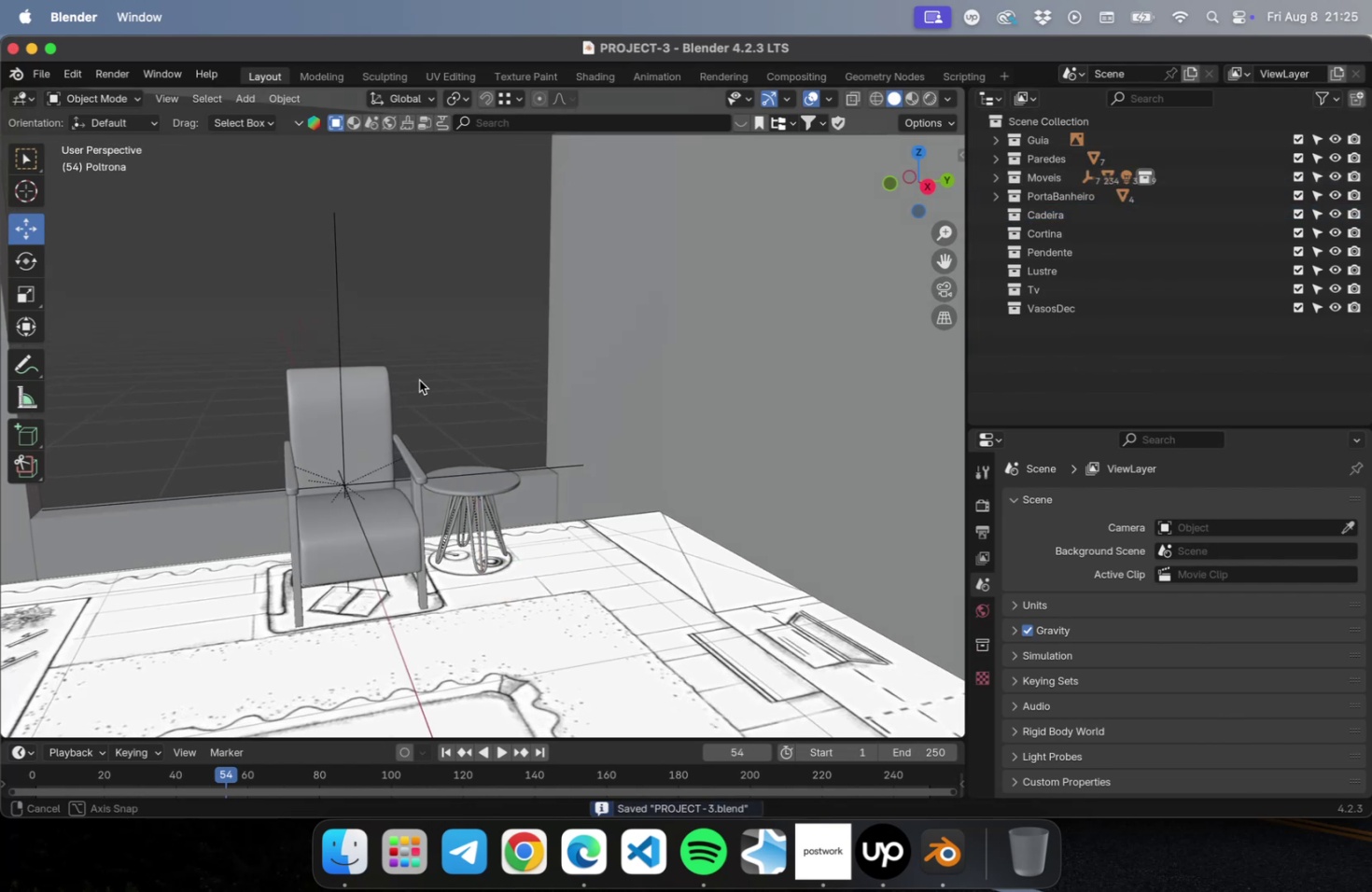 
scroll: coordinate [420, 383], scroll_direction: down, amount: 4.0
 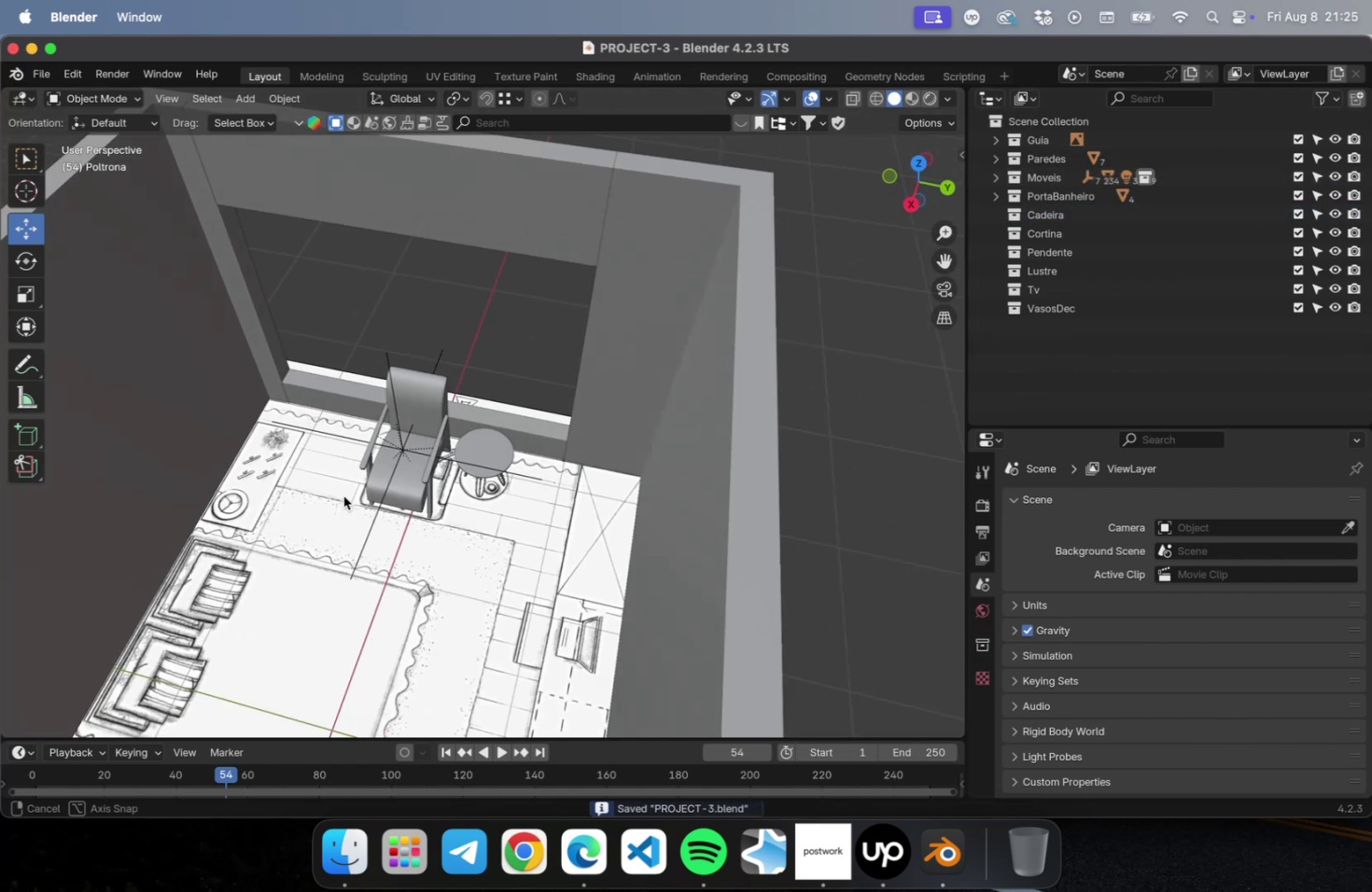 
hold_key(key=ShiftLeft, duration=0.47)
 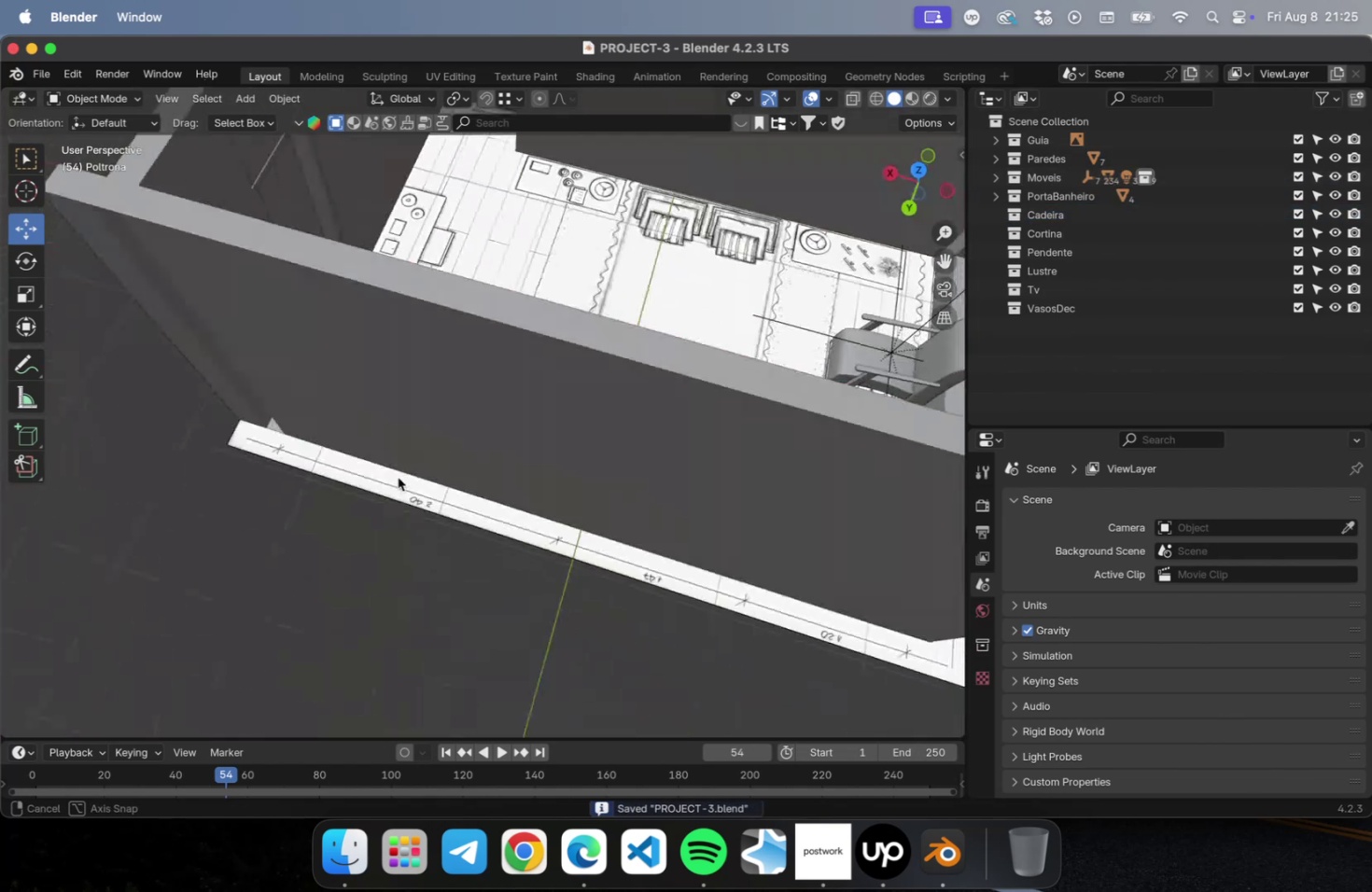 
hold_key(key=ShiftLeft, duration=0.63)
 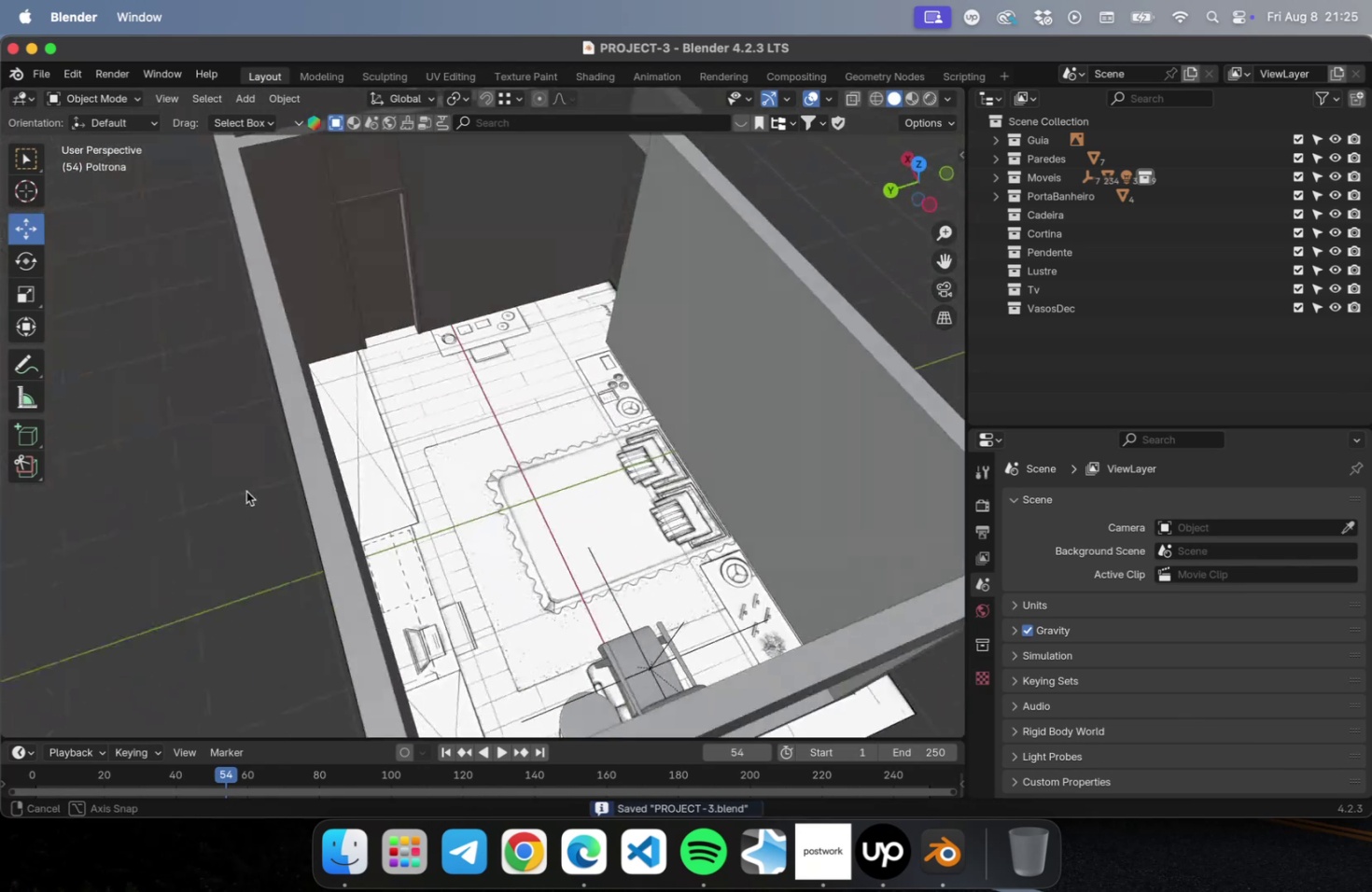 
hold_key(key=ShiftLeft, duration=0.43)
 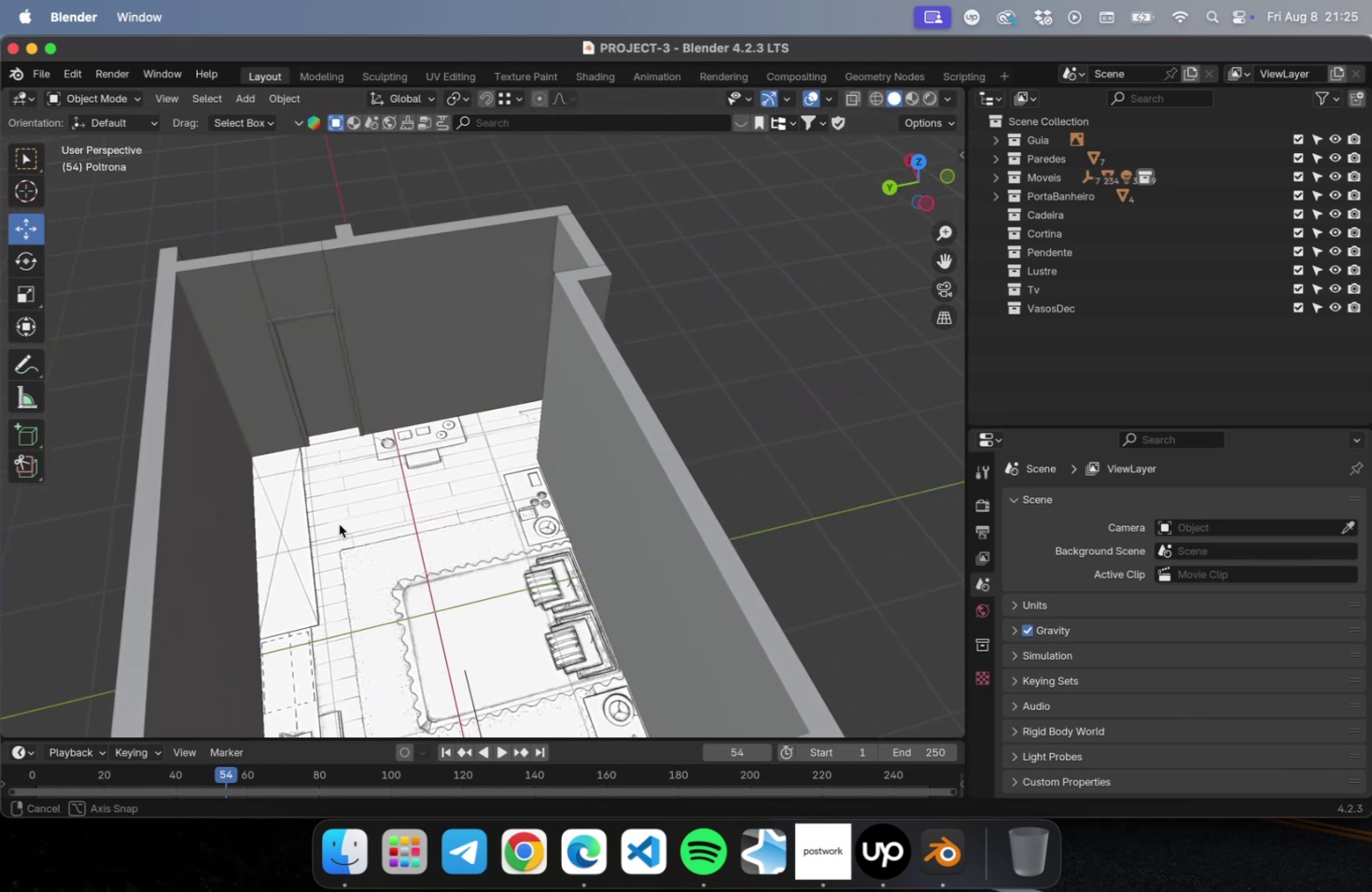 
hold_key(key=ShiftLeft, duration=0.51)
 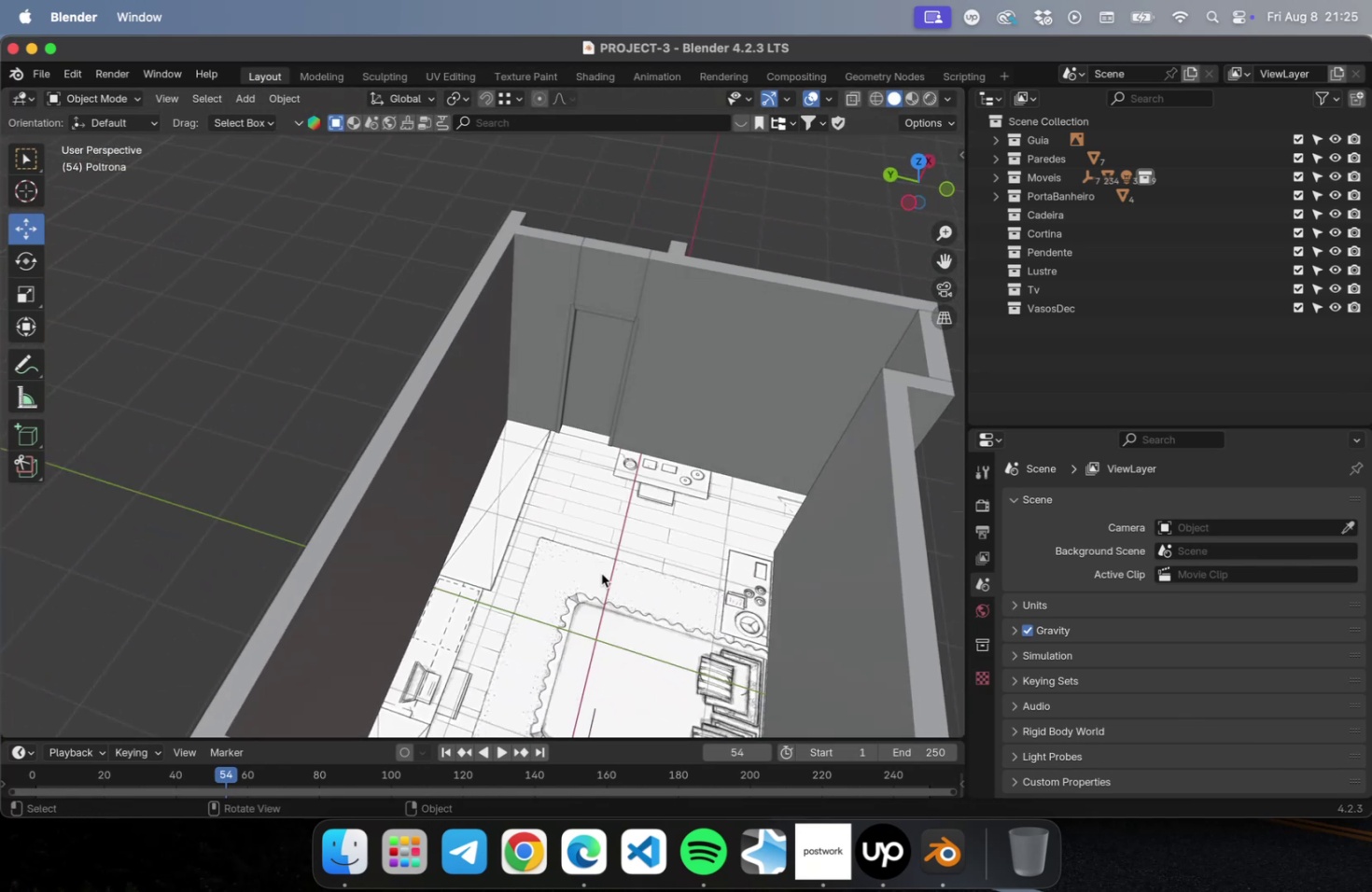 
scroll: coordinate [636, 564], scroll_direction: up, amount: 1.0
 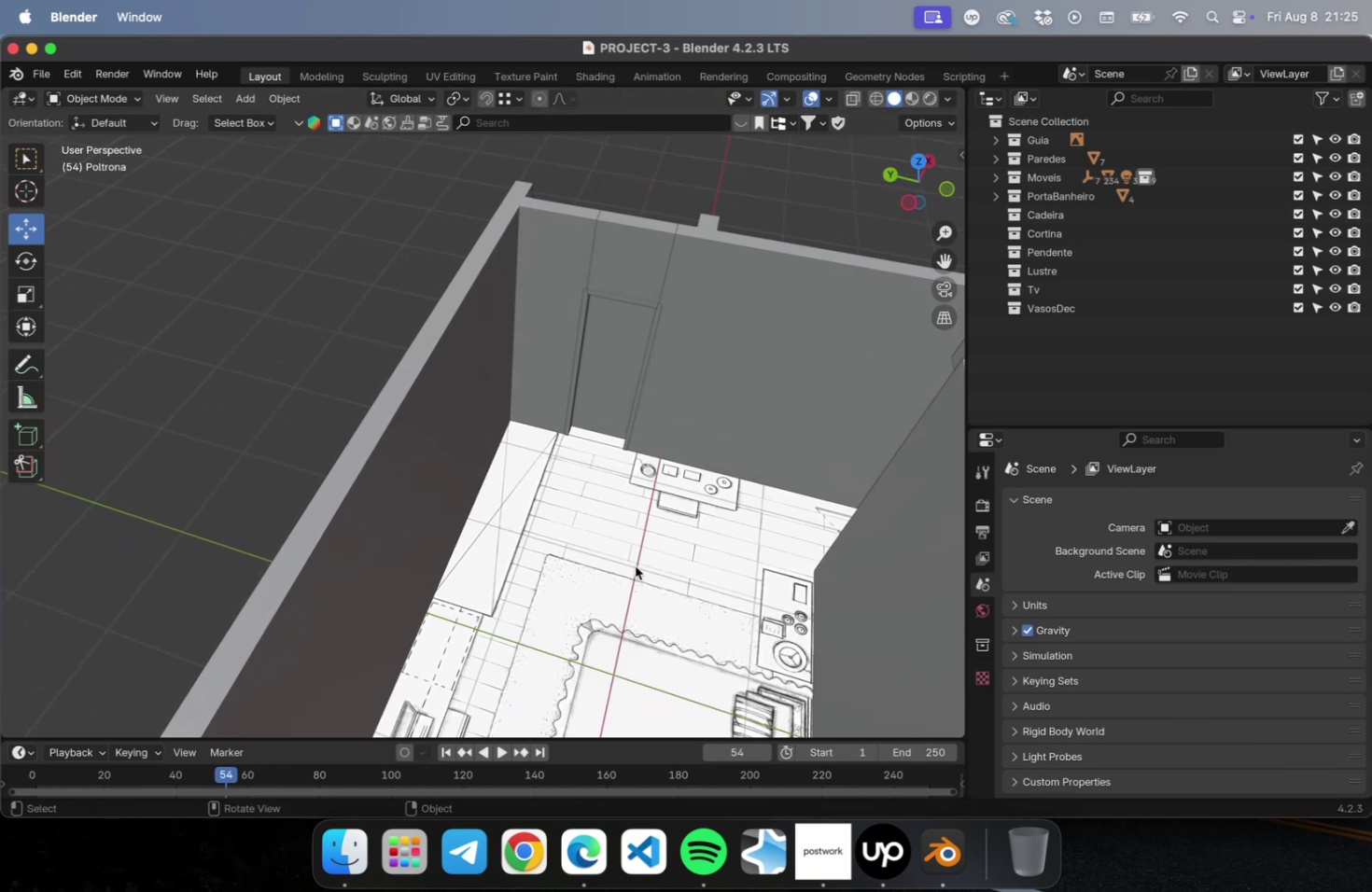 
hold_key(key=ShiftLeft, duration=0.41)
 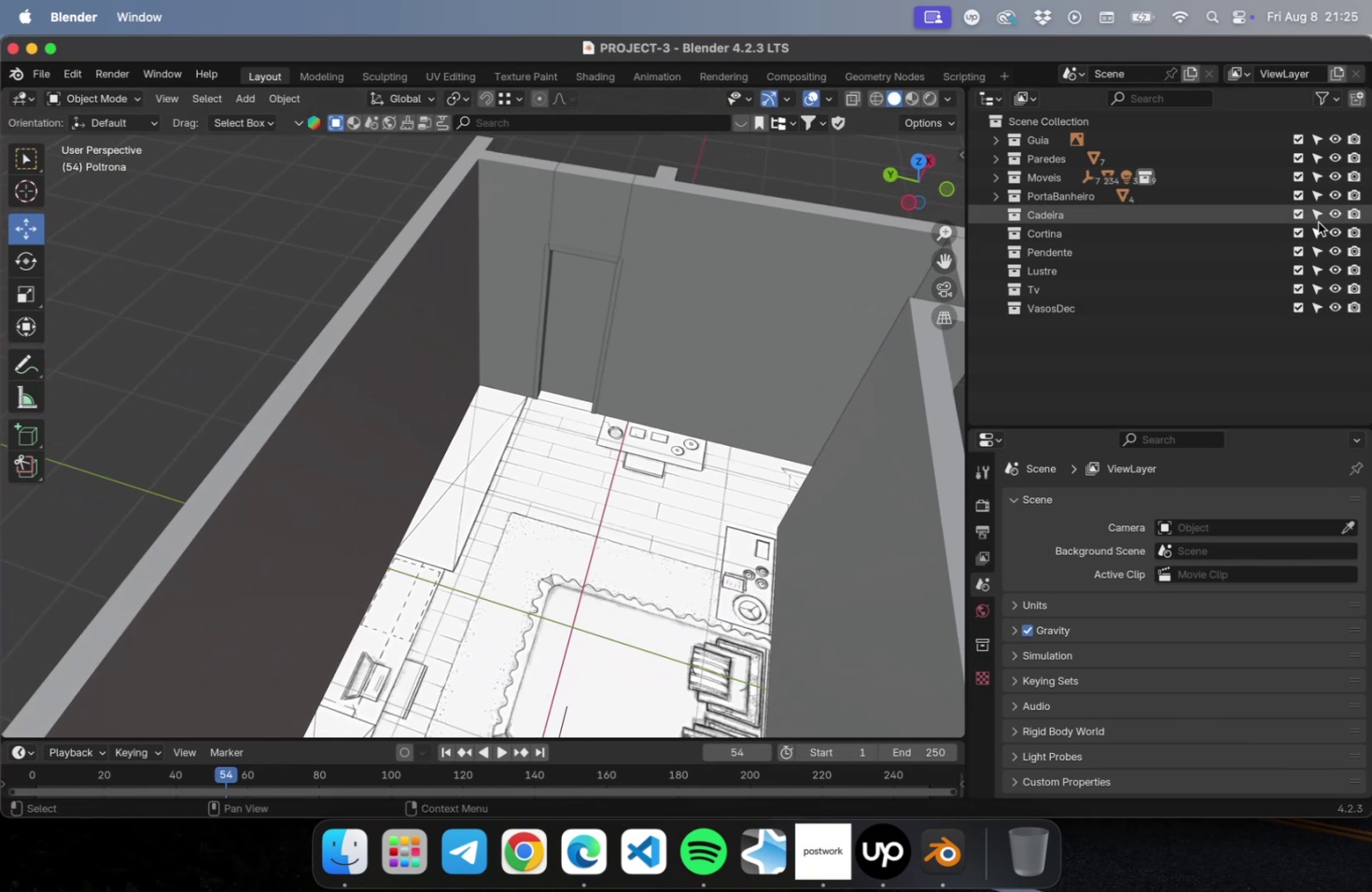 
left_click([1115, 219])
 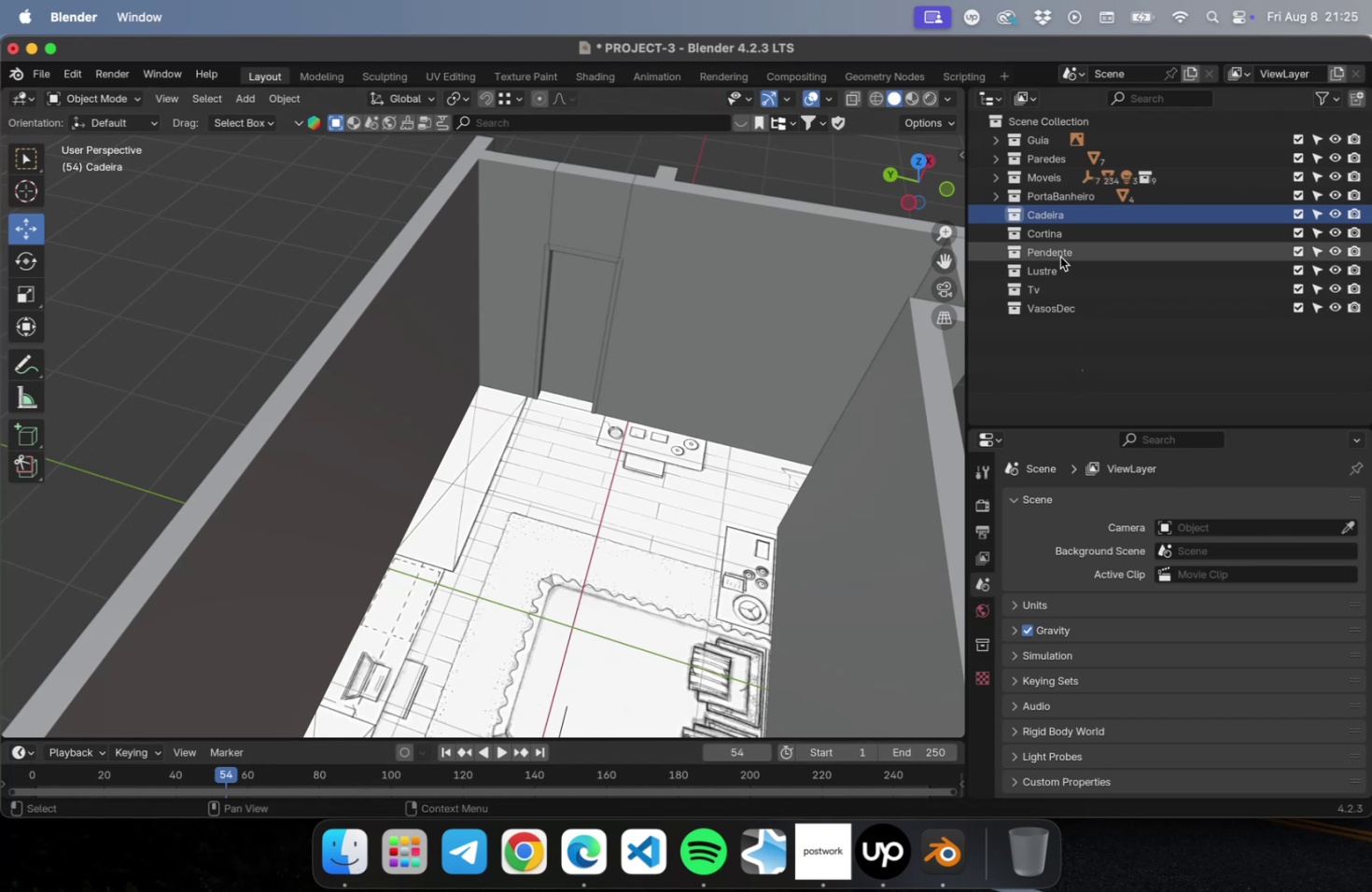 
wait(9.22)
 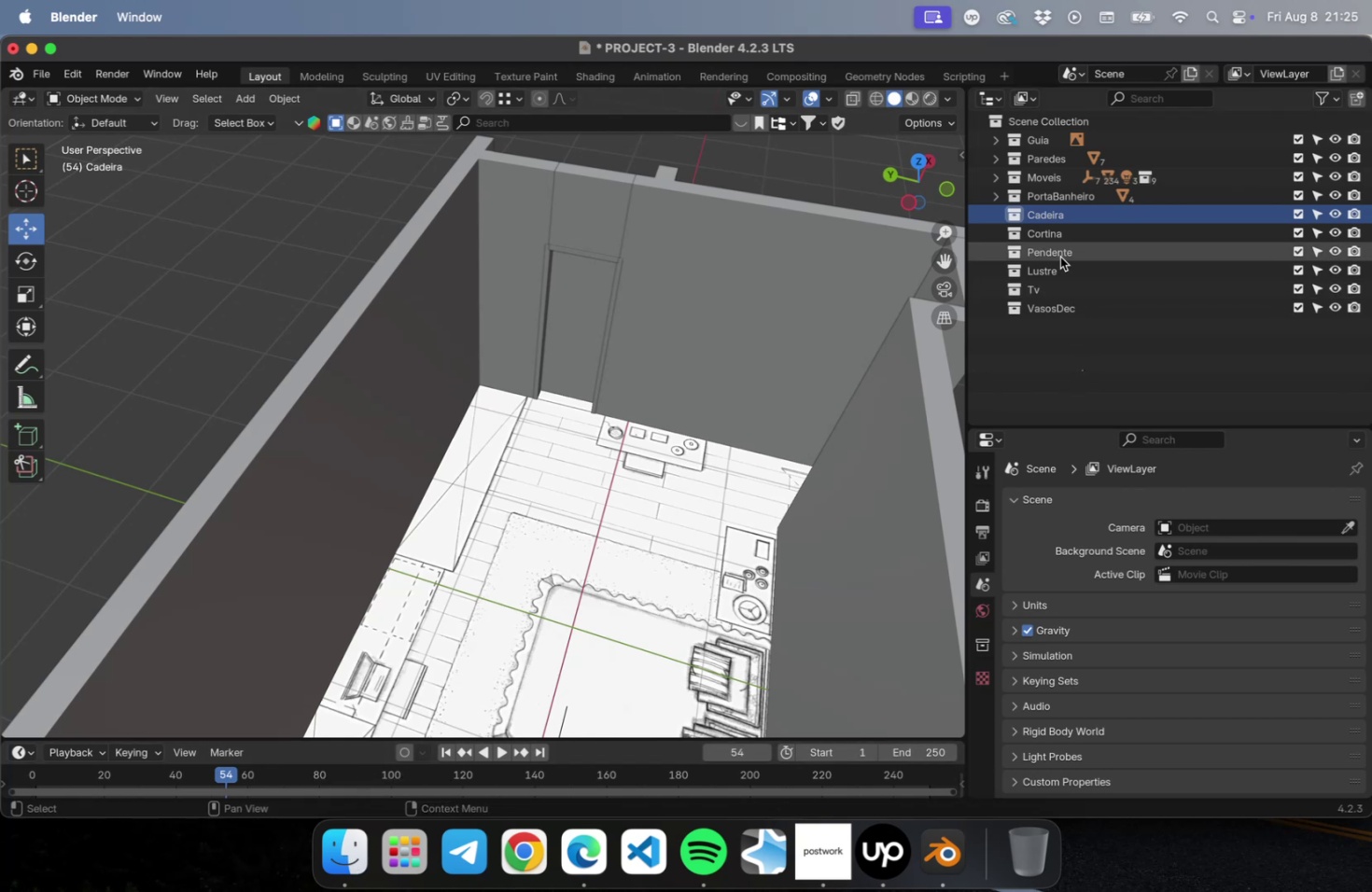 
left_click([247, 101])
 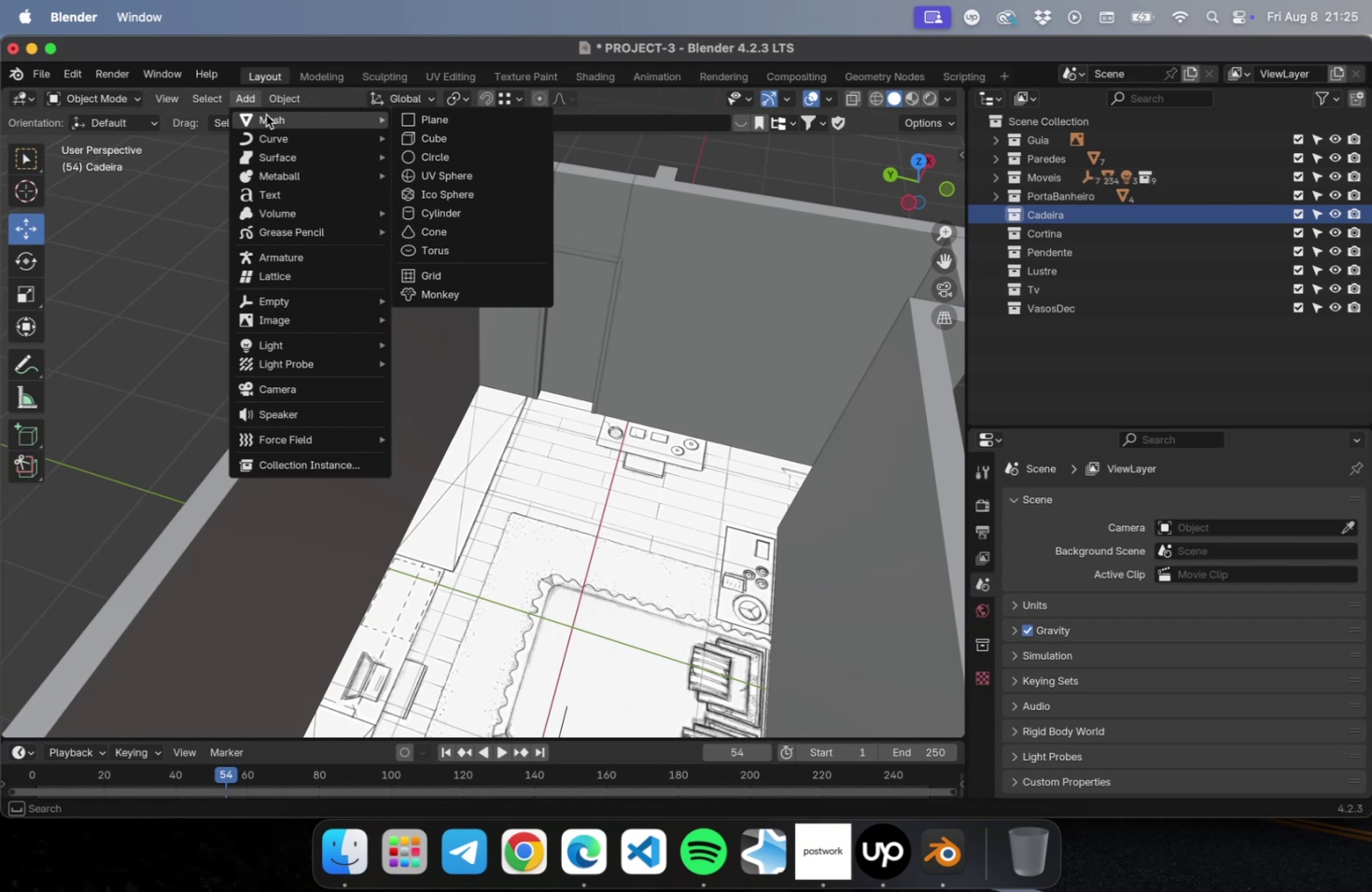 
left_click([1078, 354])
 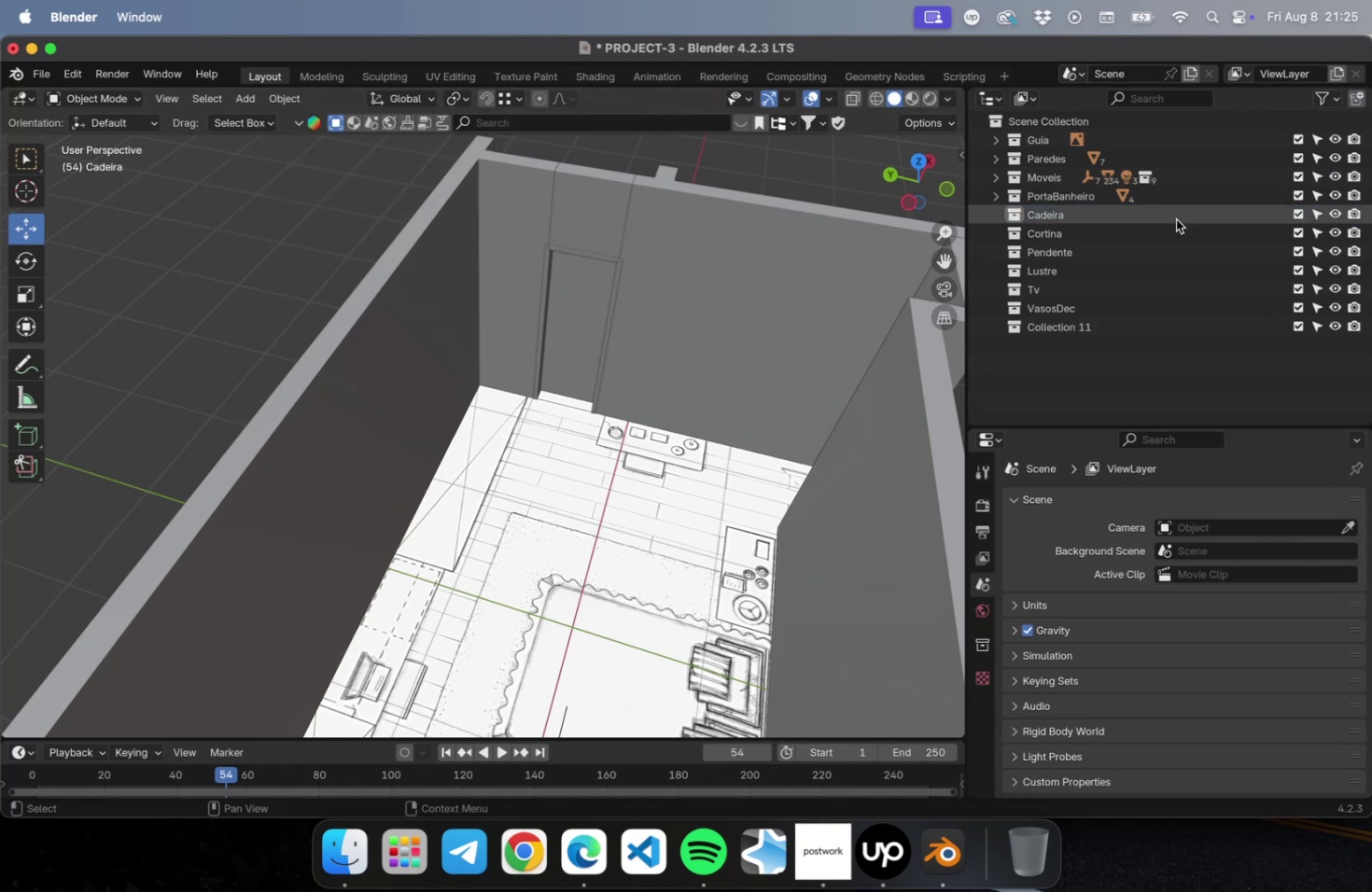 
left_click([1106, 326])
 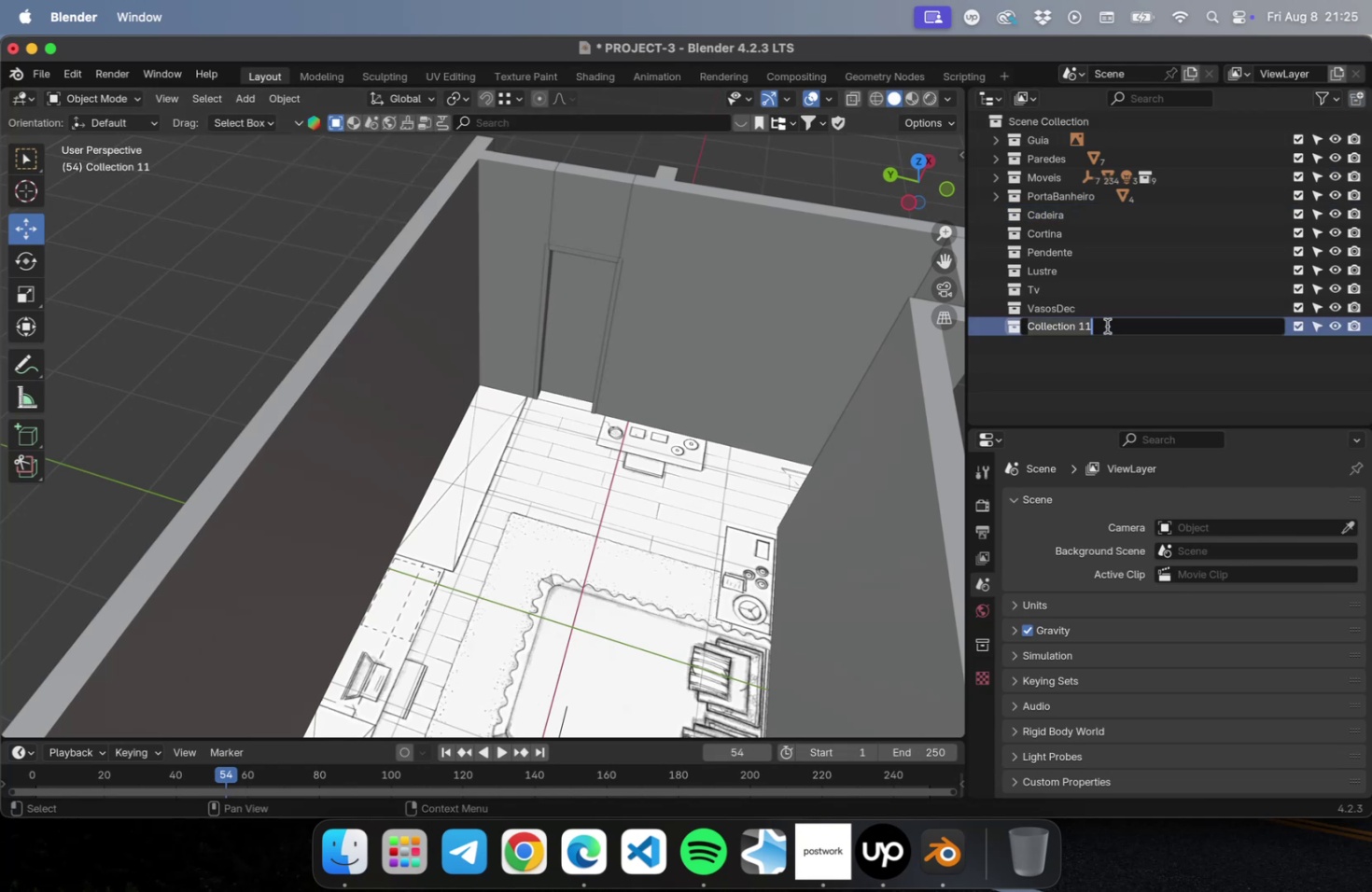 
type(Excrivaninha)
 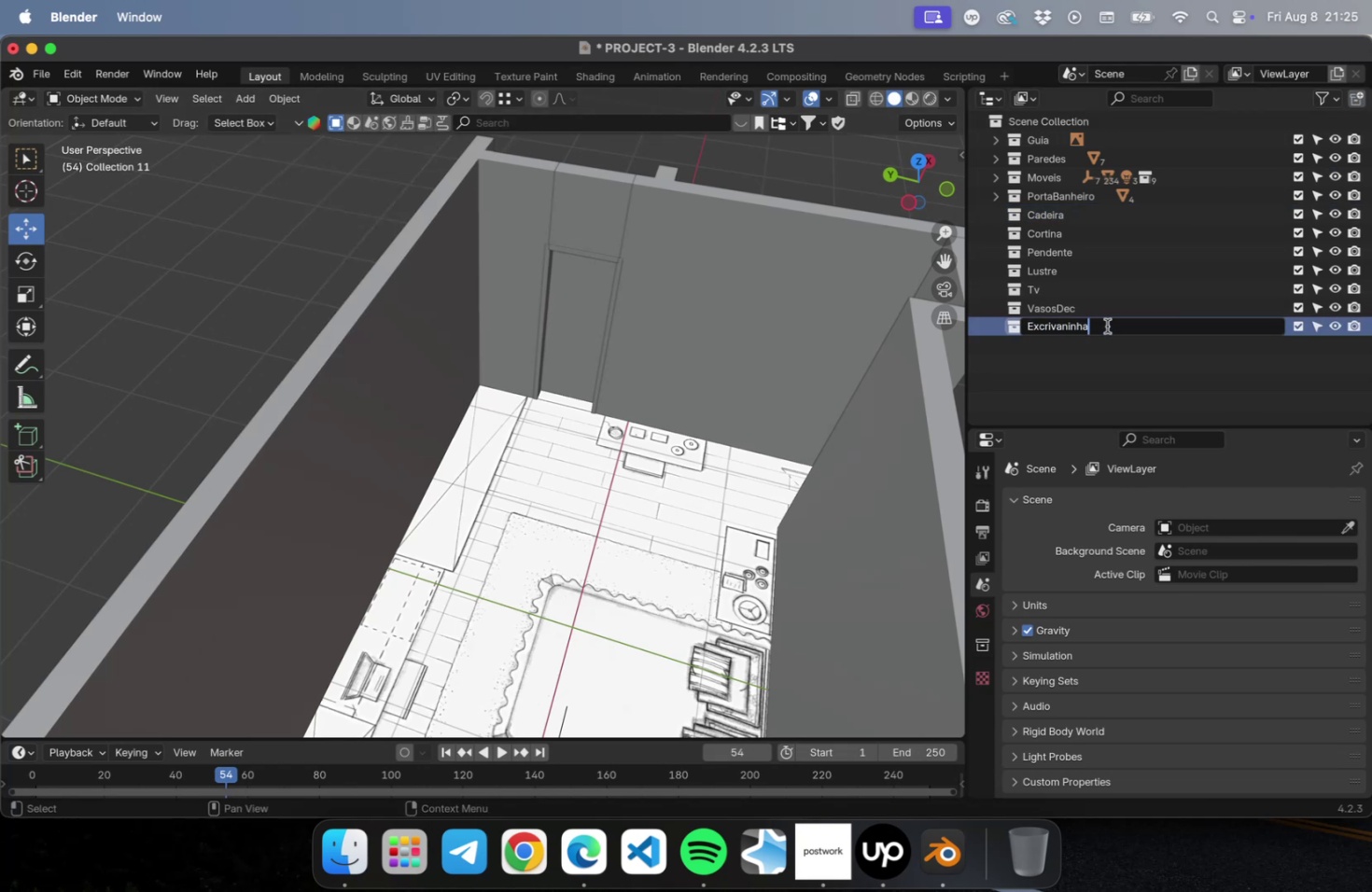 
key(Enter)
 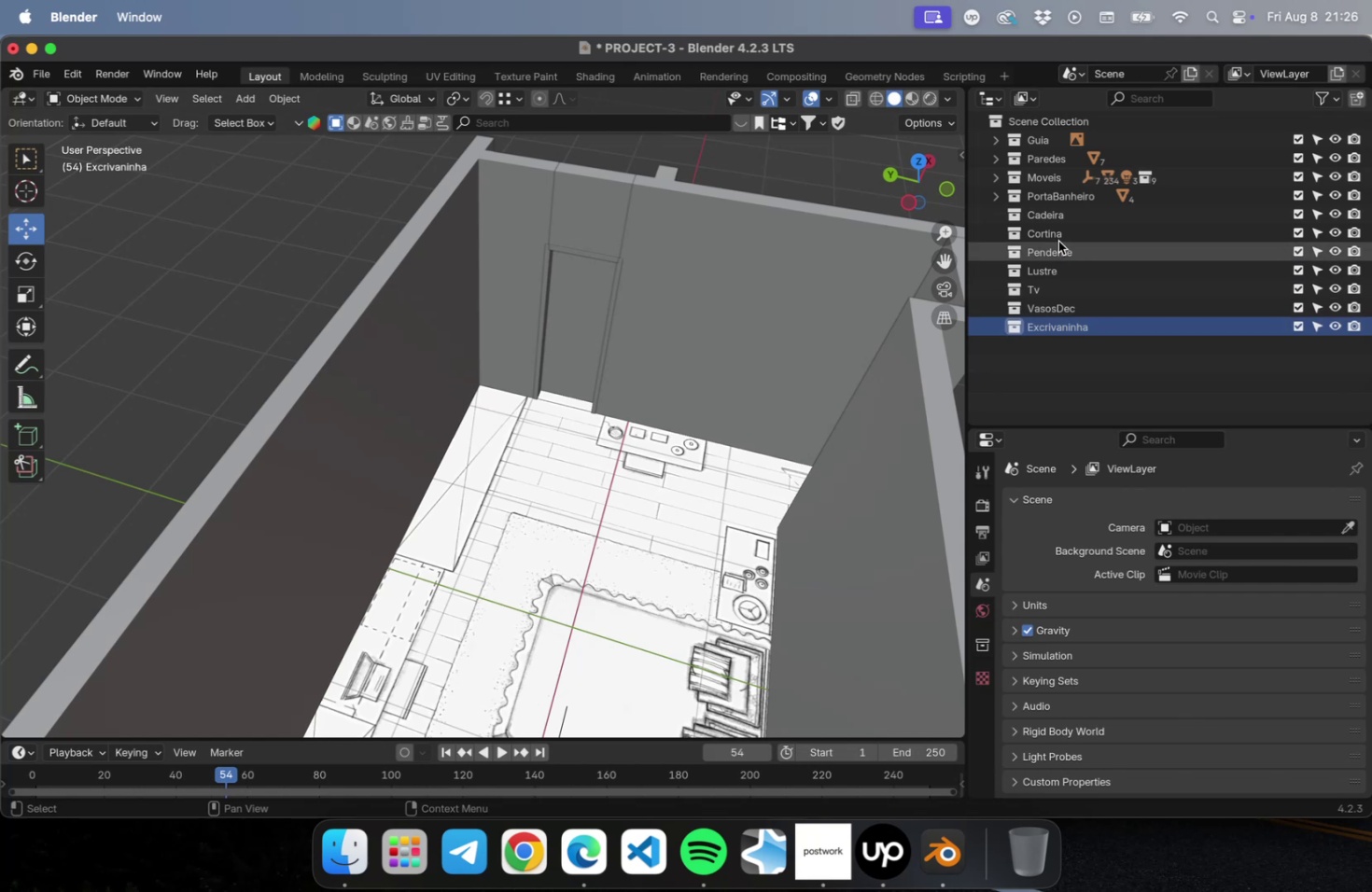 
left_click([1055, 219])
 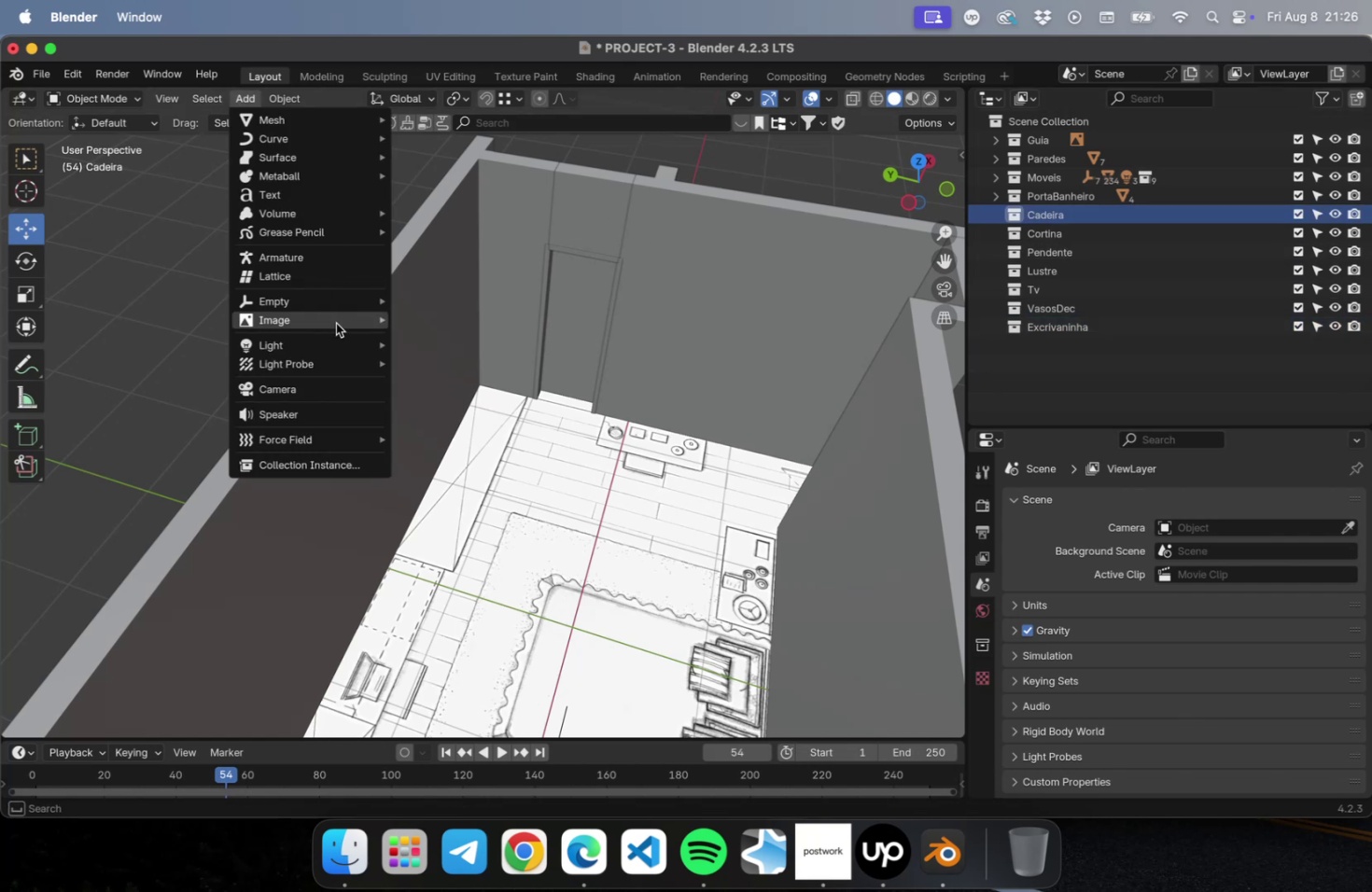 
left_click([430, 326])
 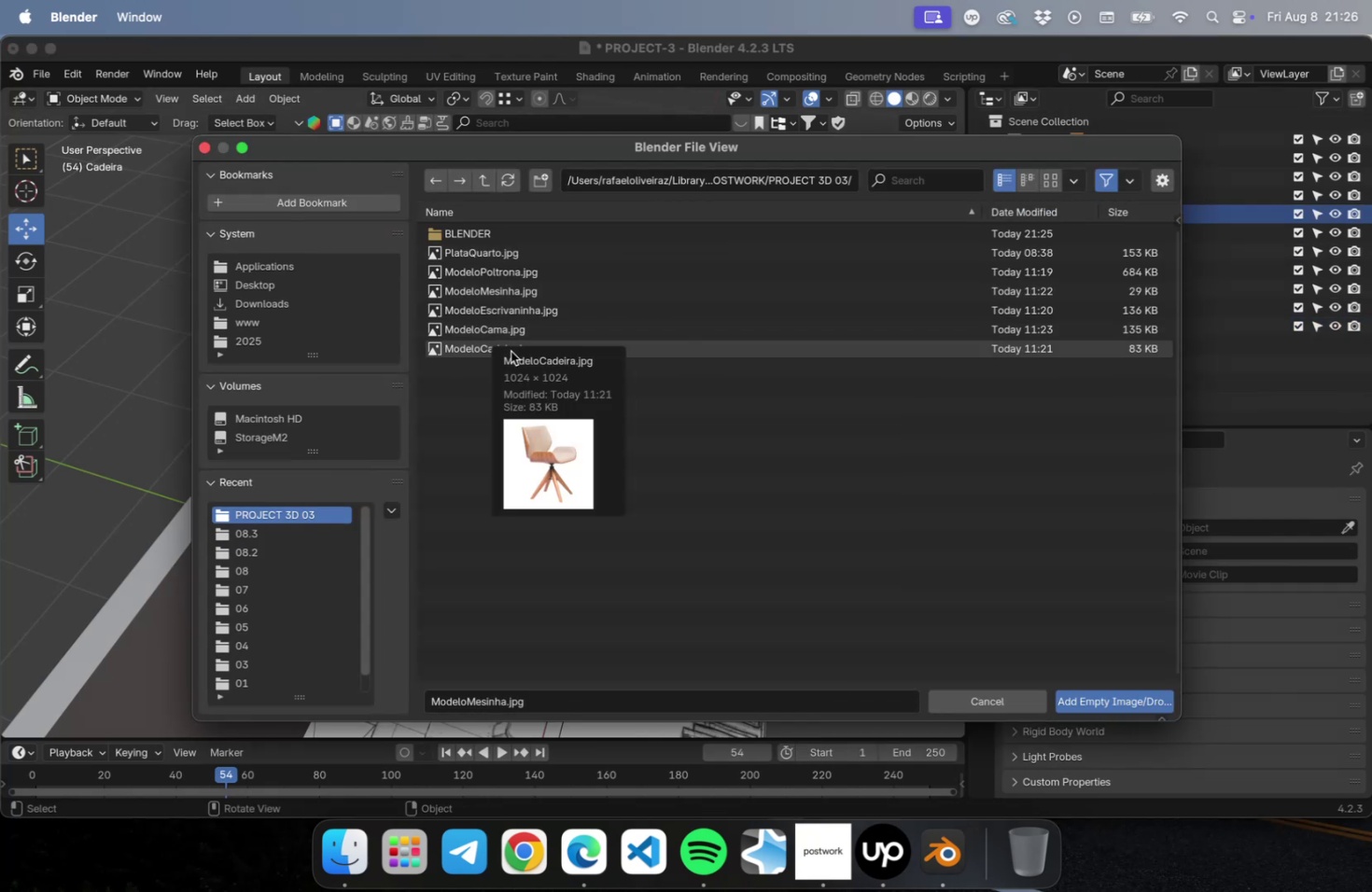 
double_click([511, 351])
 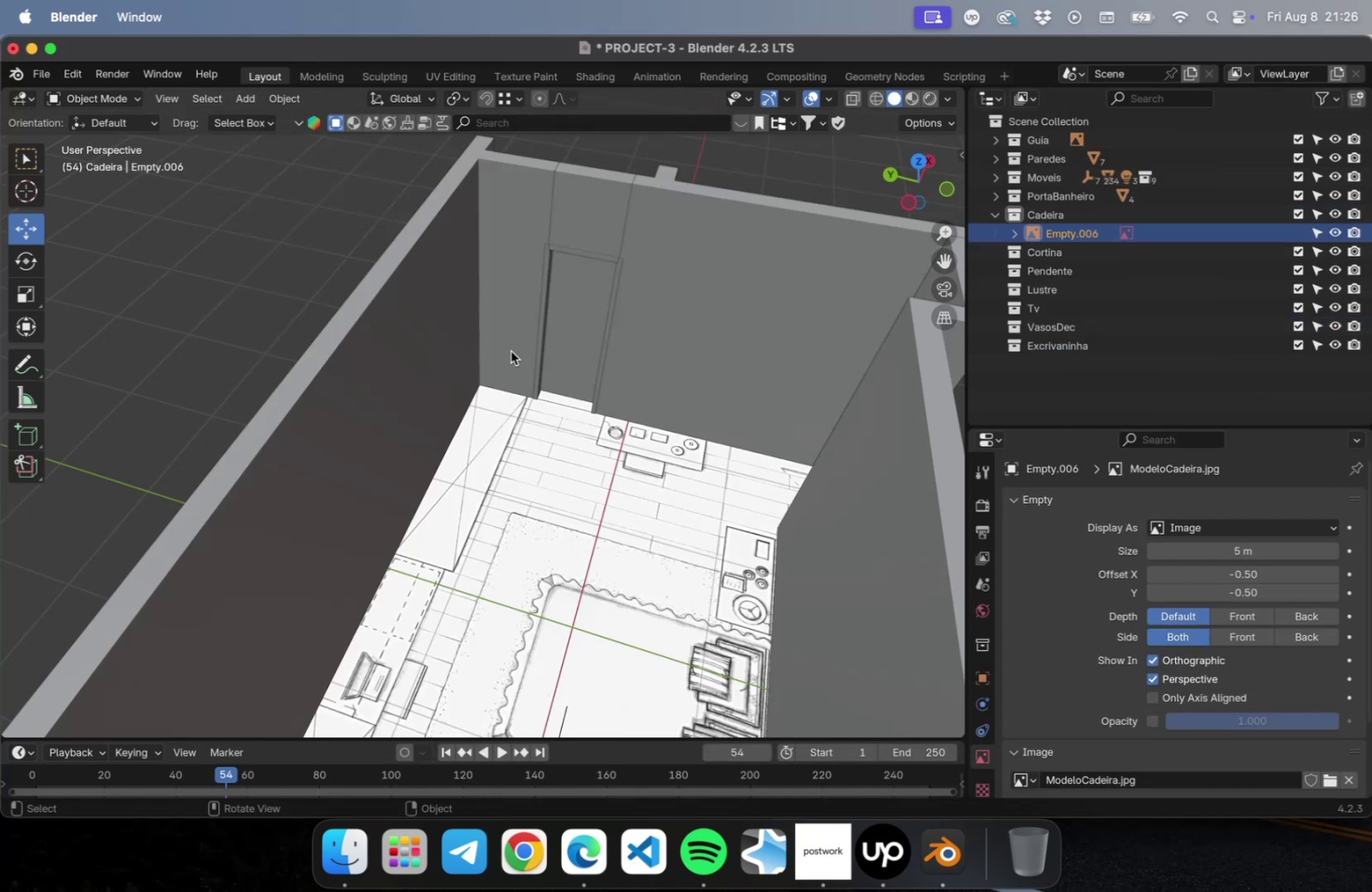 
scroll: coordinate [493, 361], scroll_direction: down, amount: 36.0
 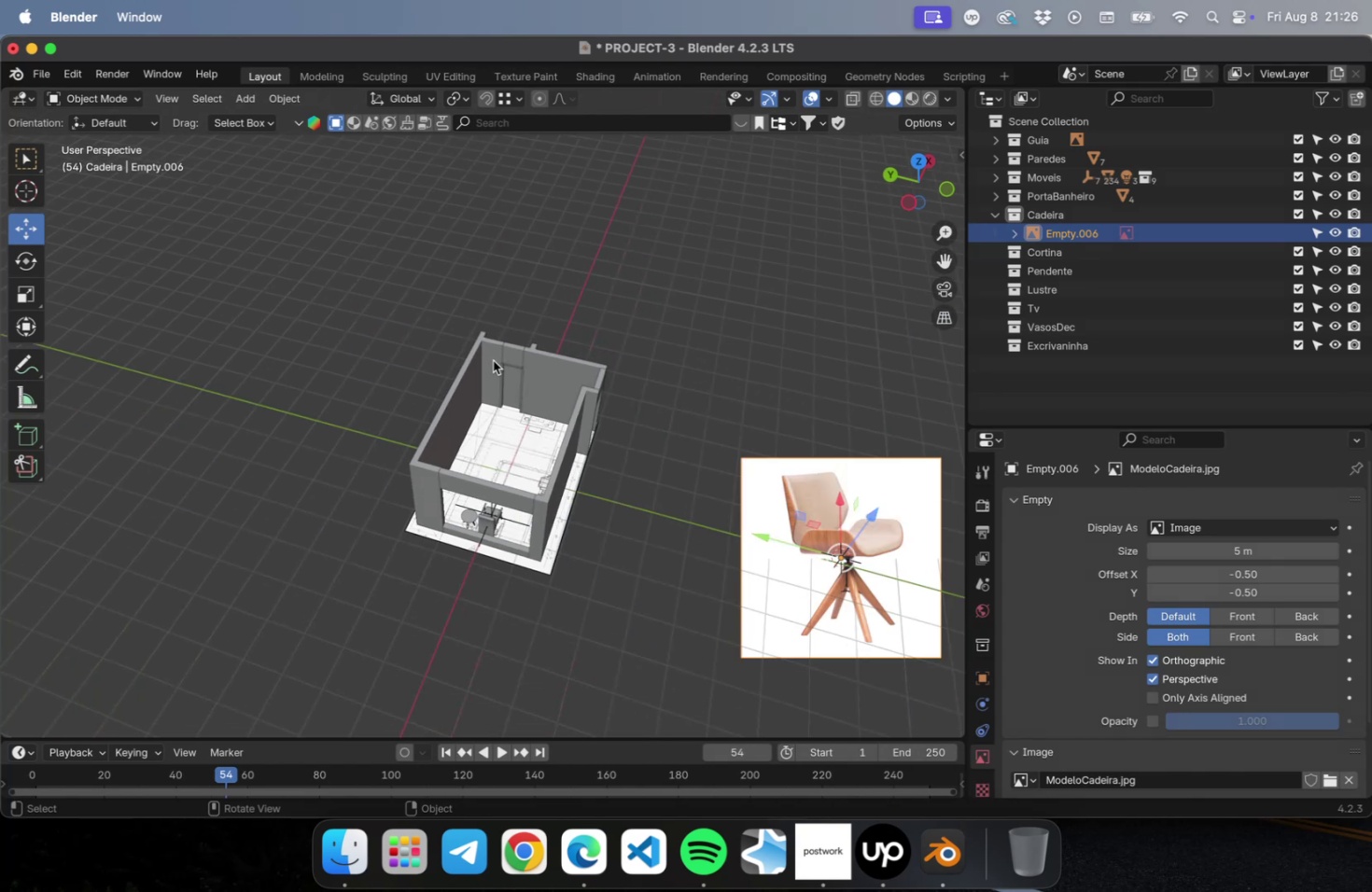 
key(NumLock)
 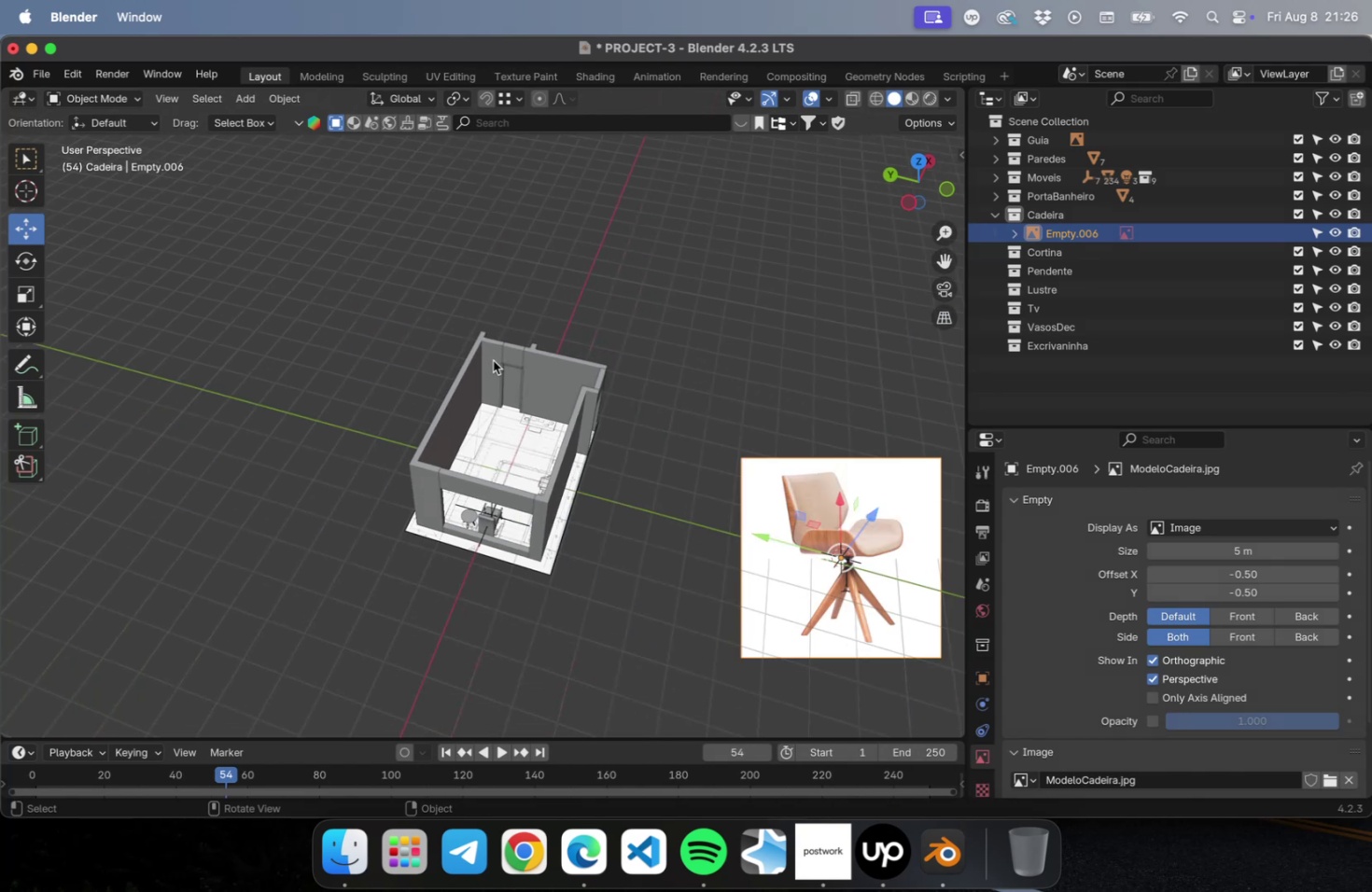 
key(NumpadDivide)
 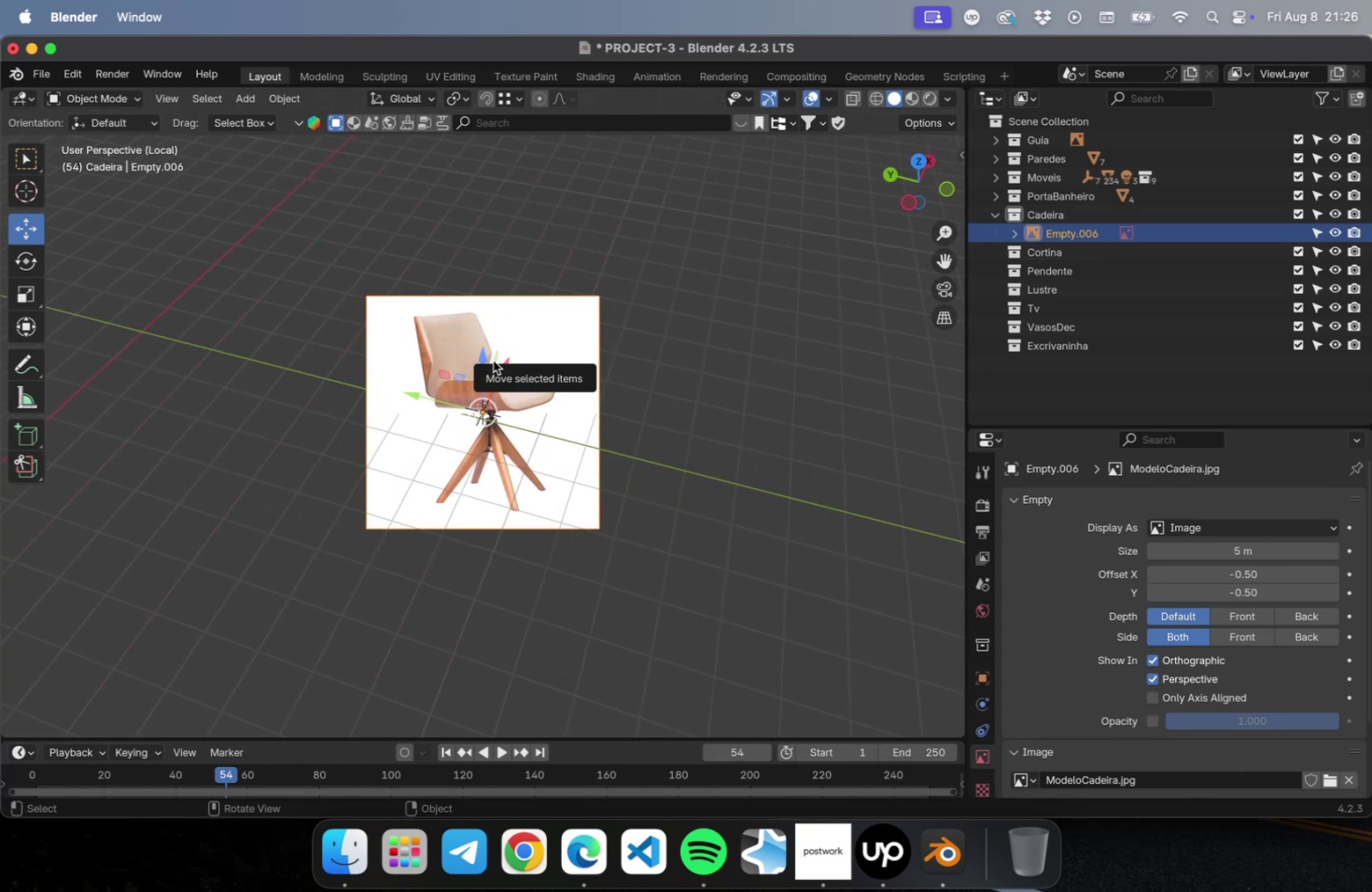 
key(N)
 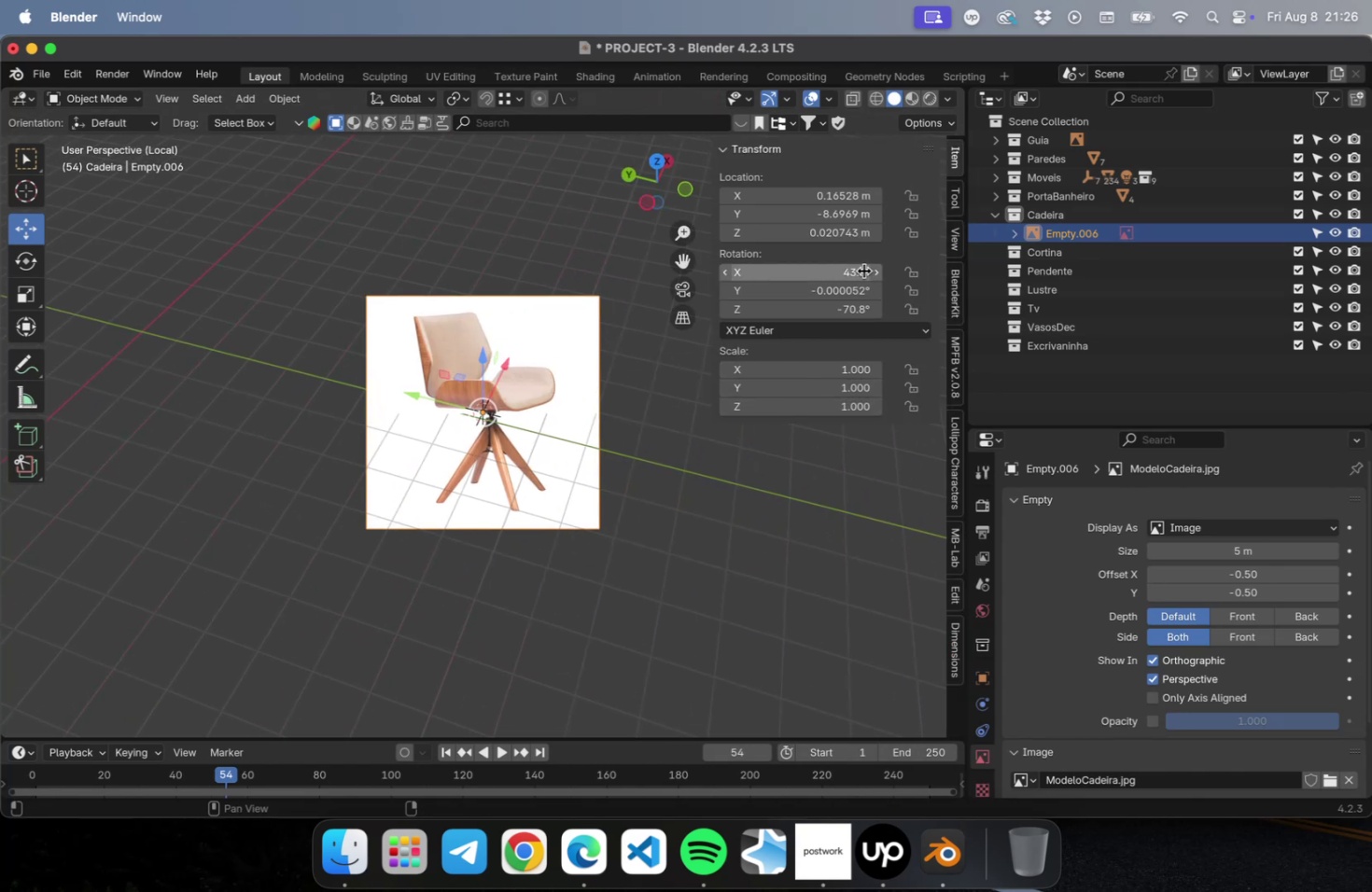 
left_click([854, 273])
 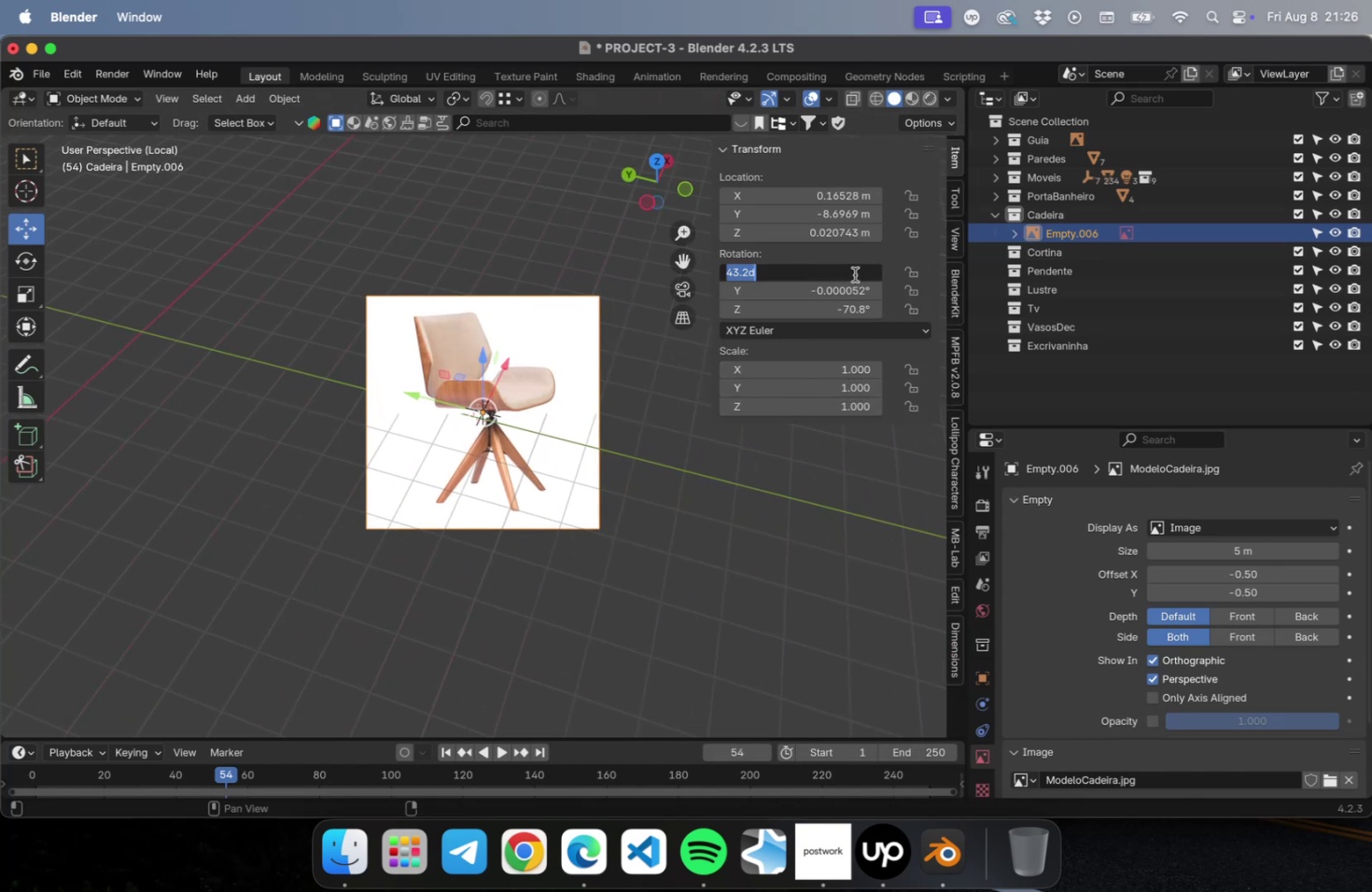 
type(90)
key(Tab)
type(0)
key(Tab)
type(0)
key(Tab)
key(Tab)
type(90)
 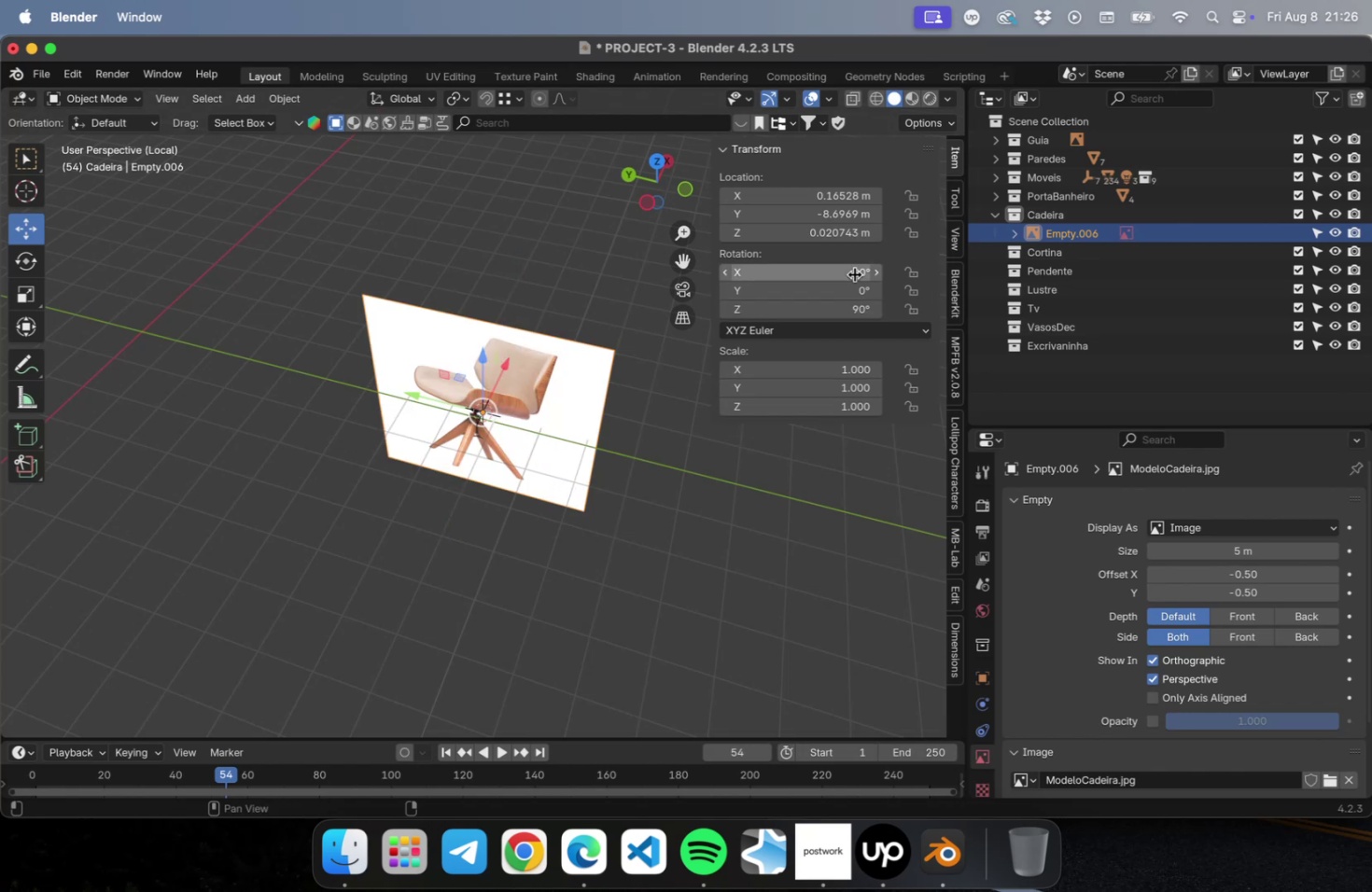 
 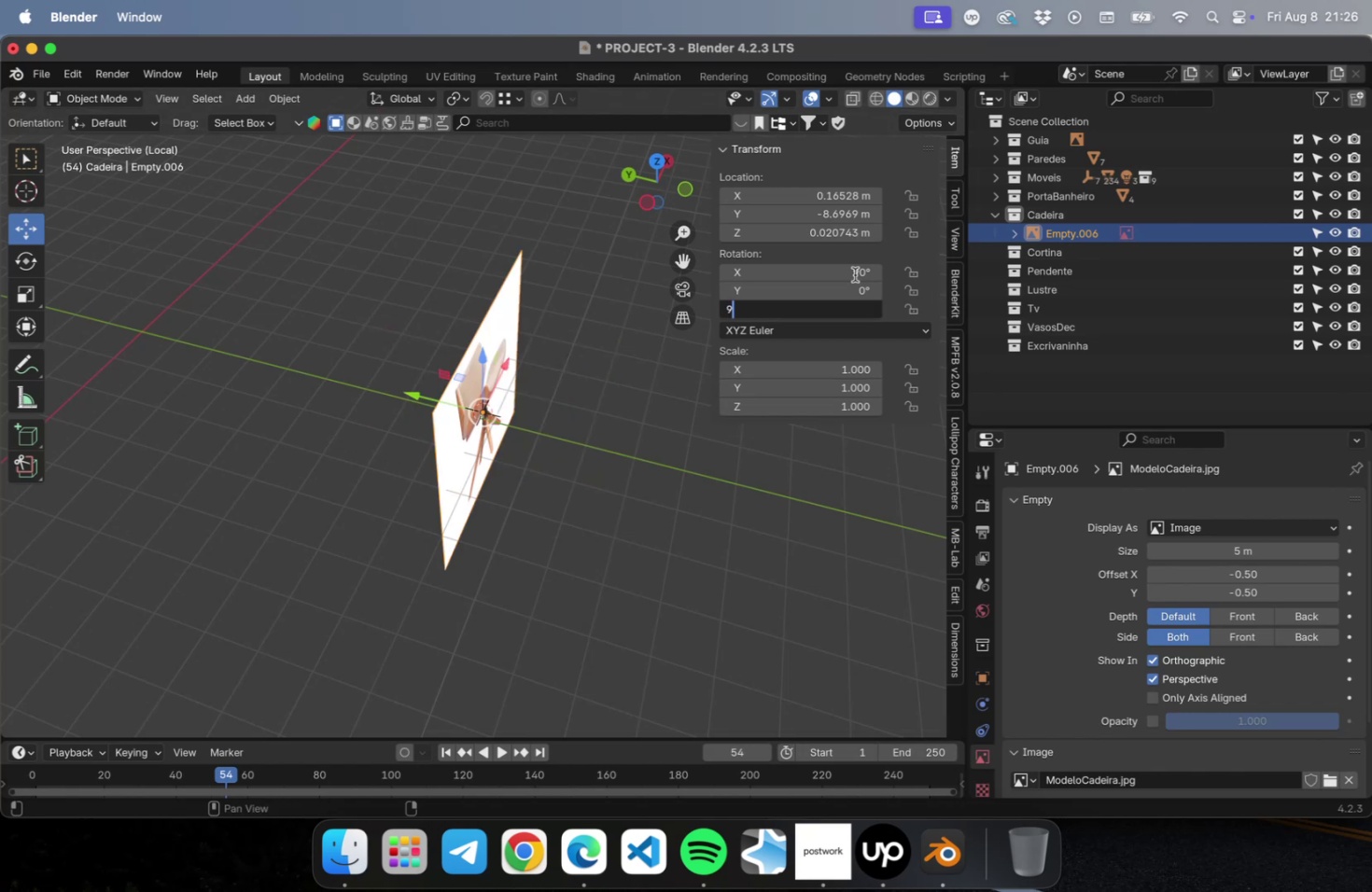 
key(Enter)
 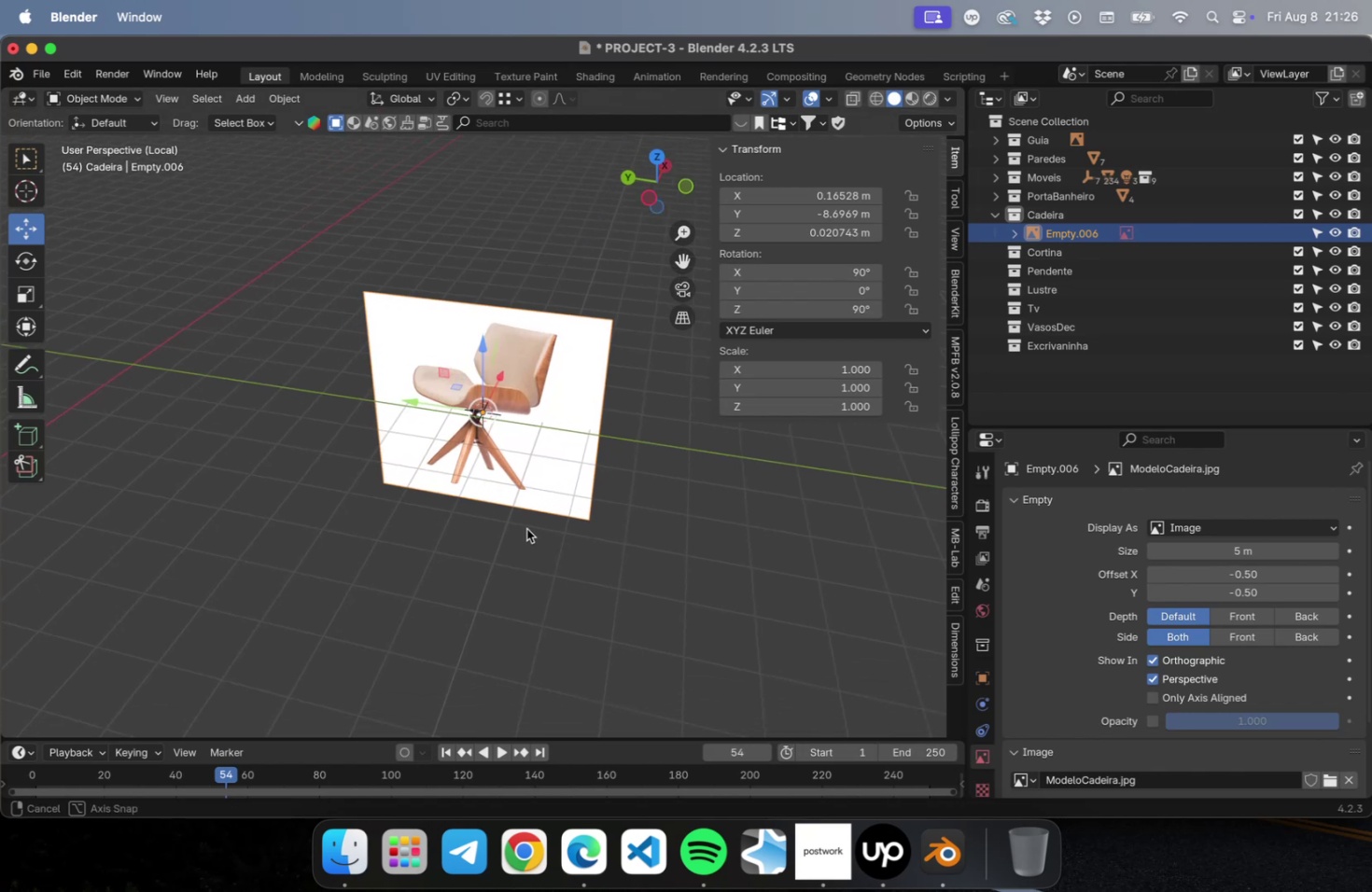 
key(S)
 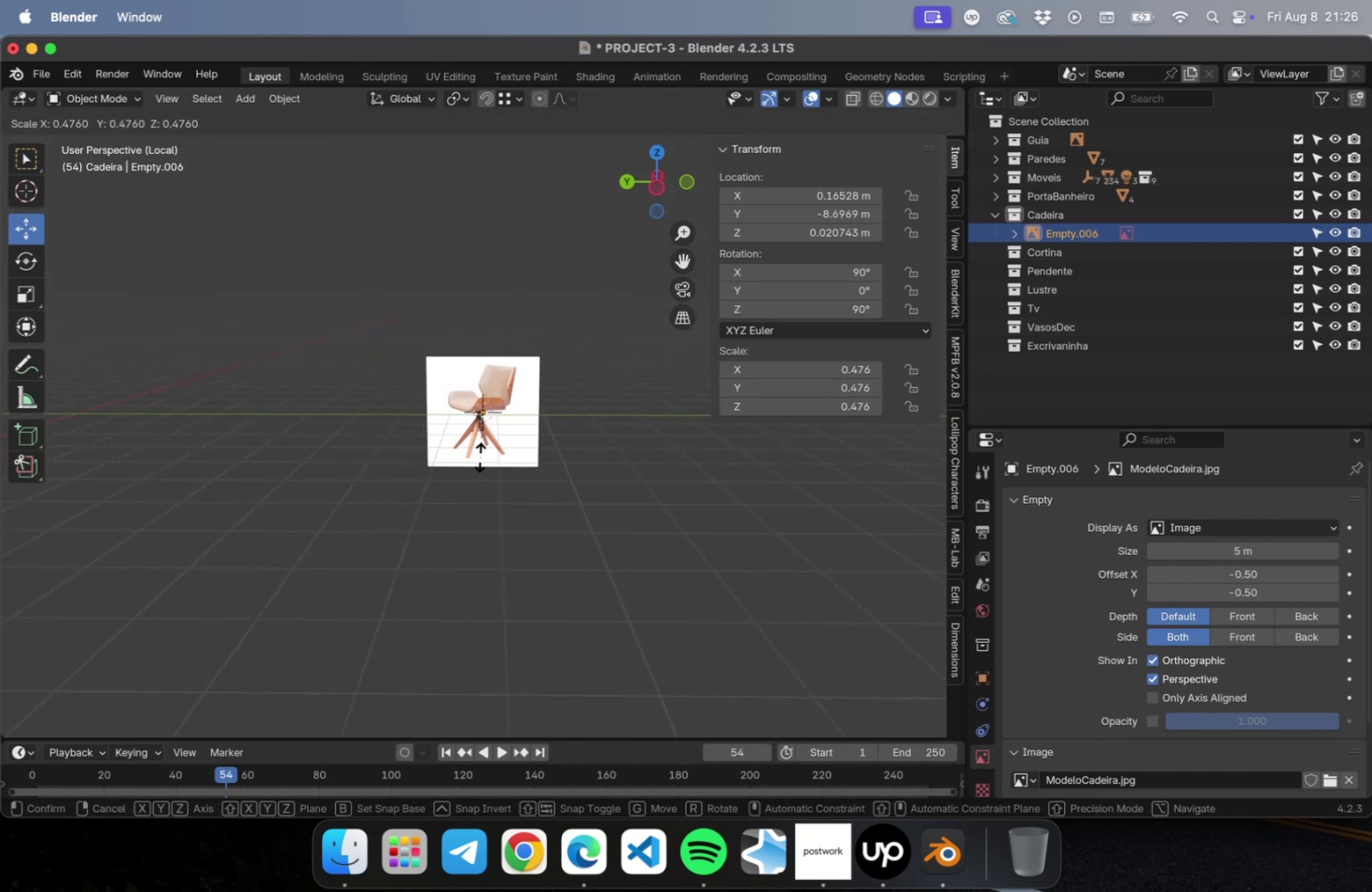 
left_click([479, 453])
 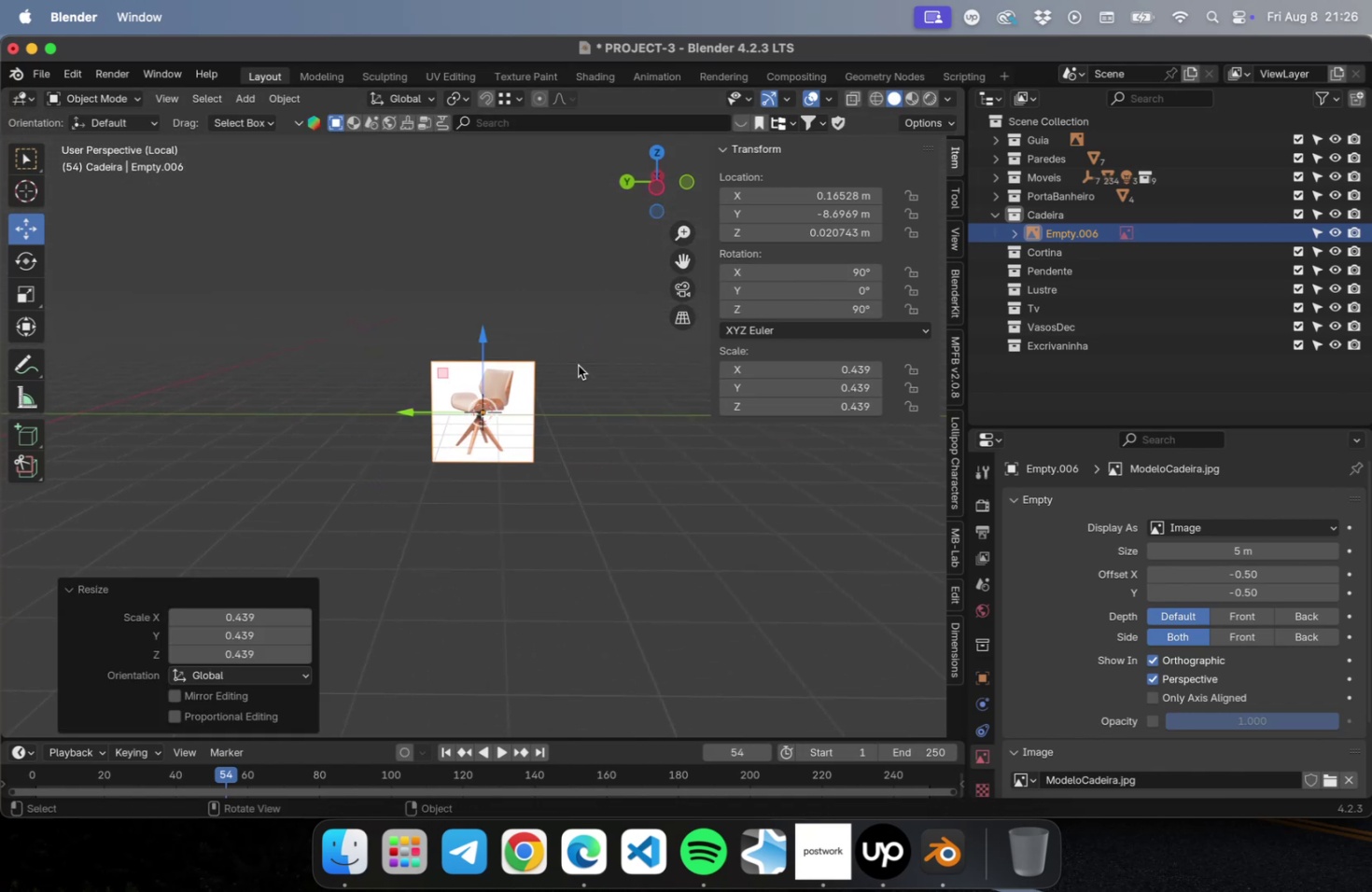 
left_click_drag(start_coordinate=[486, 340], to_coordinate=[483, 293])
 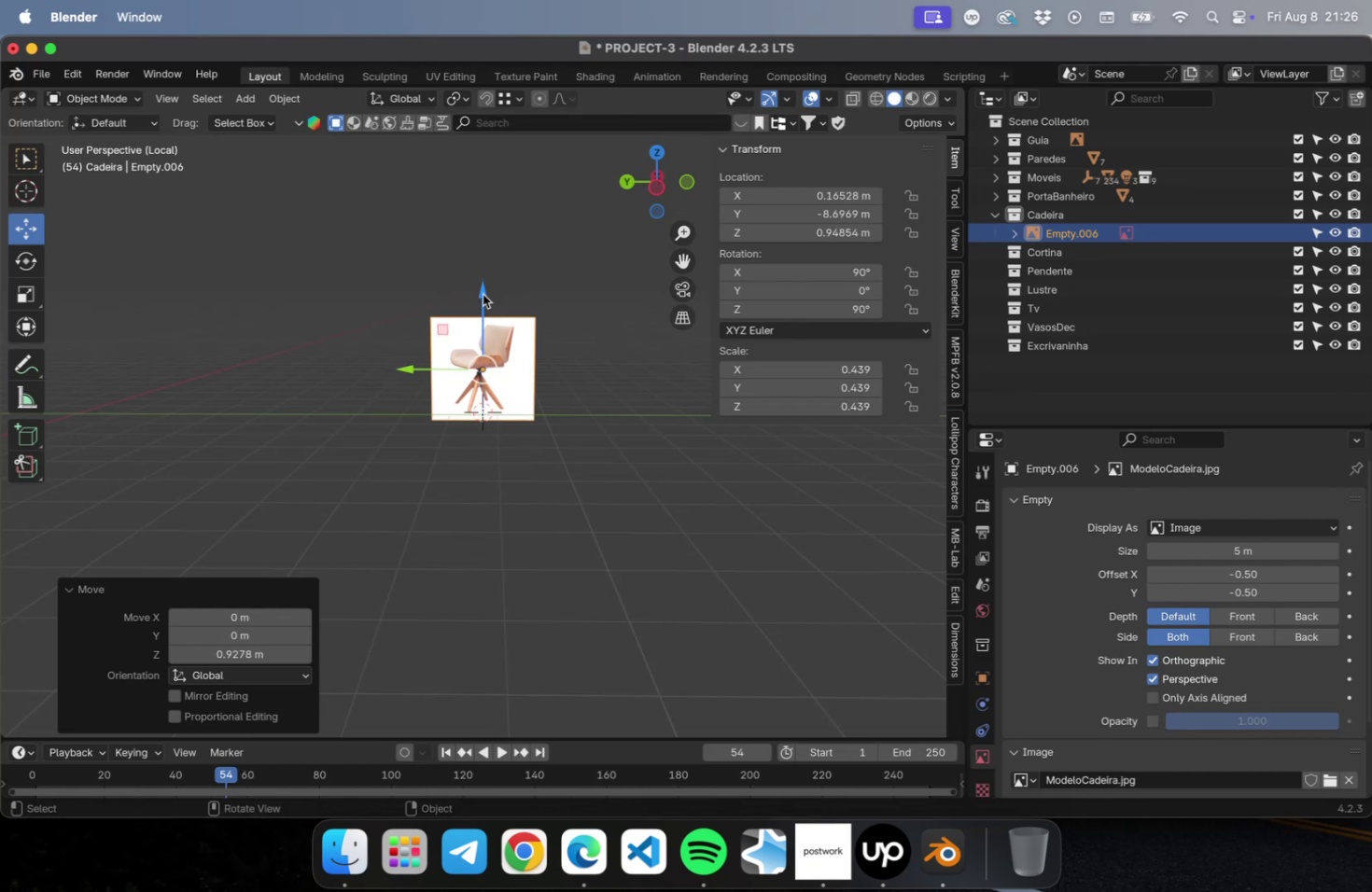 
key(NumLock)
 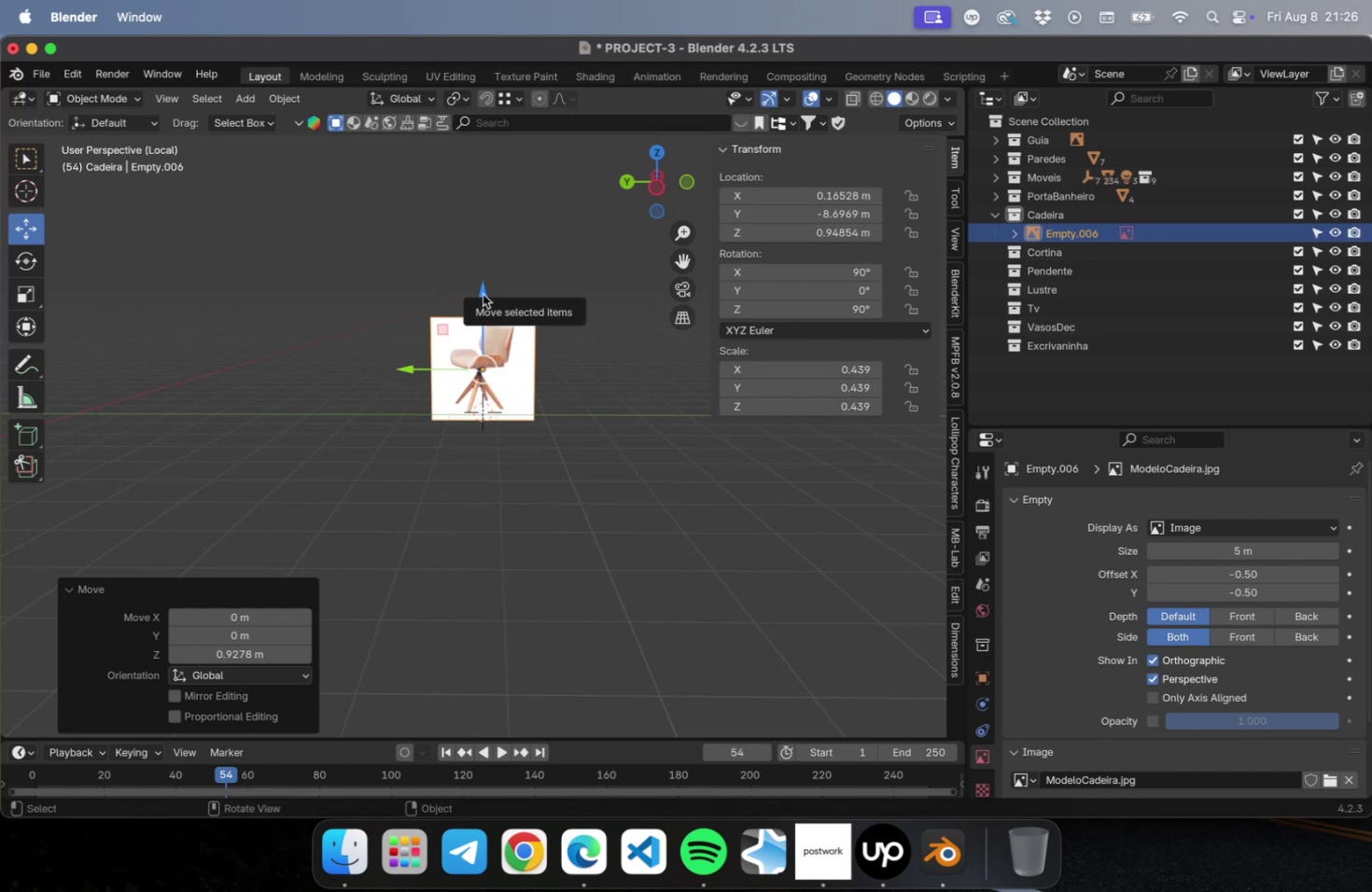 
key(NumpadDecimal)
 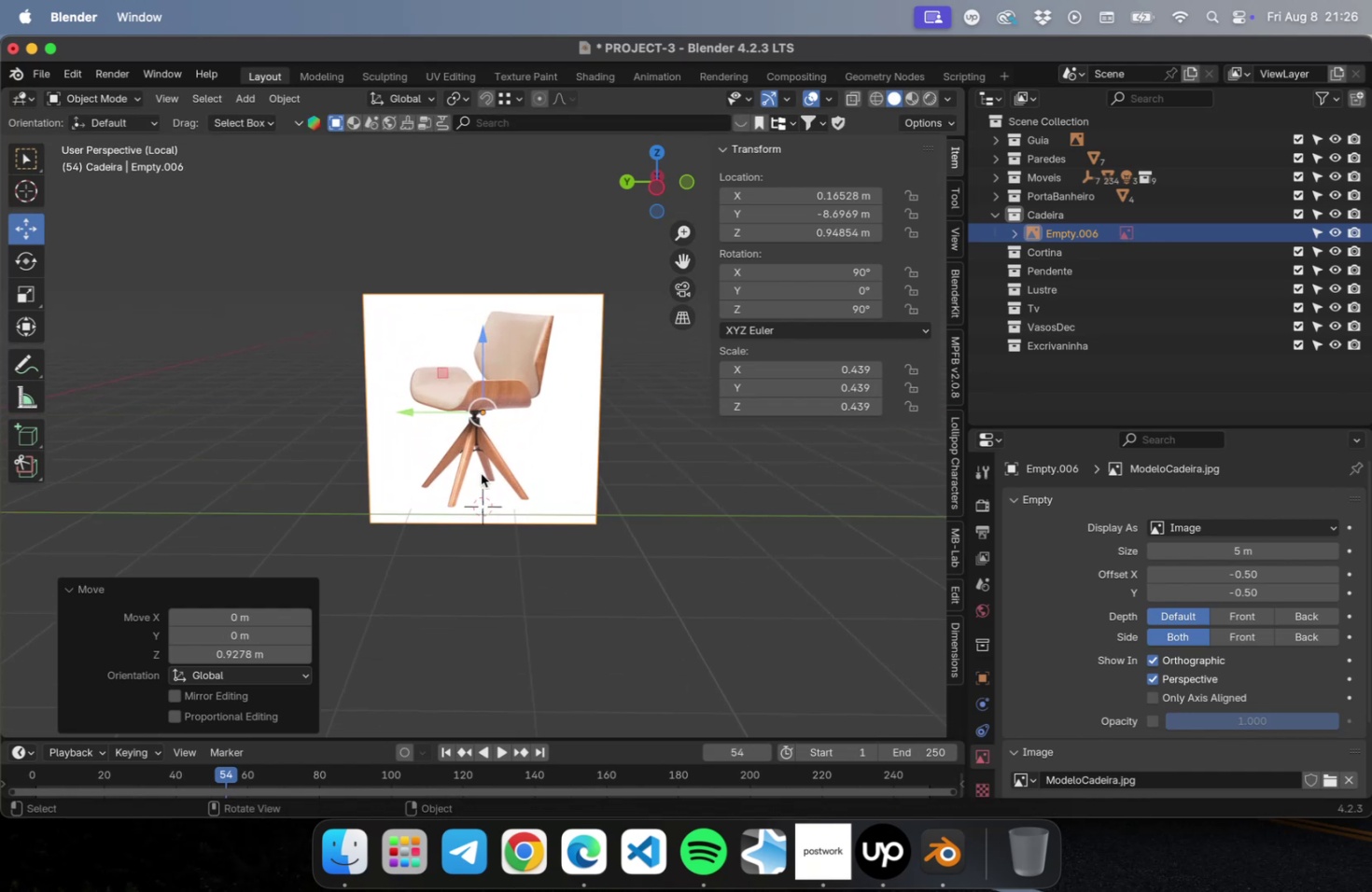 
scroll: coordinate [479, 475], scroll_direction: up, amount: 10.0
 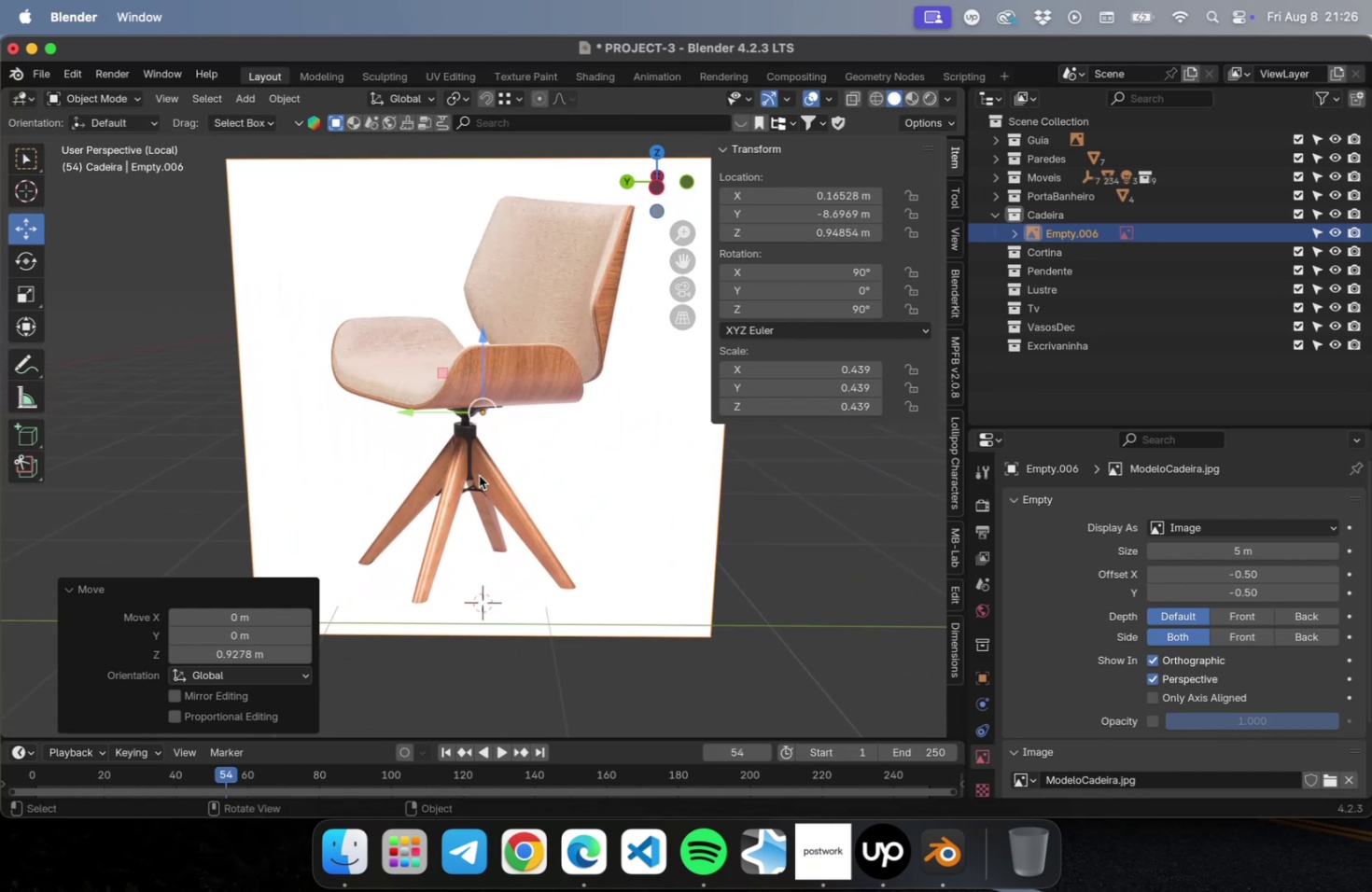 
key(Shift+ShiftLeft)
 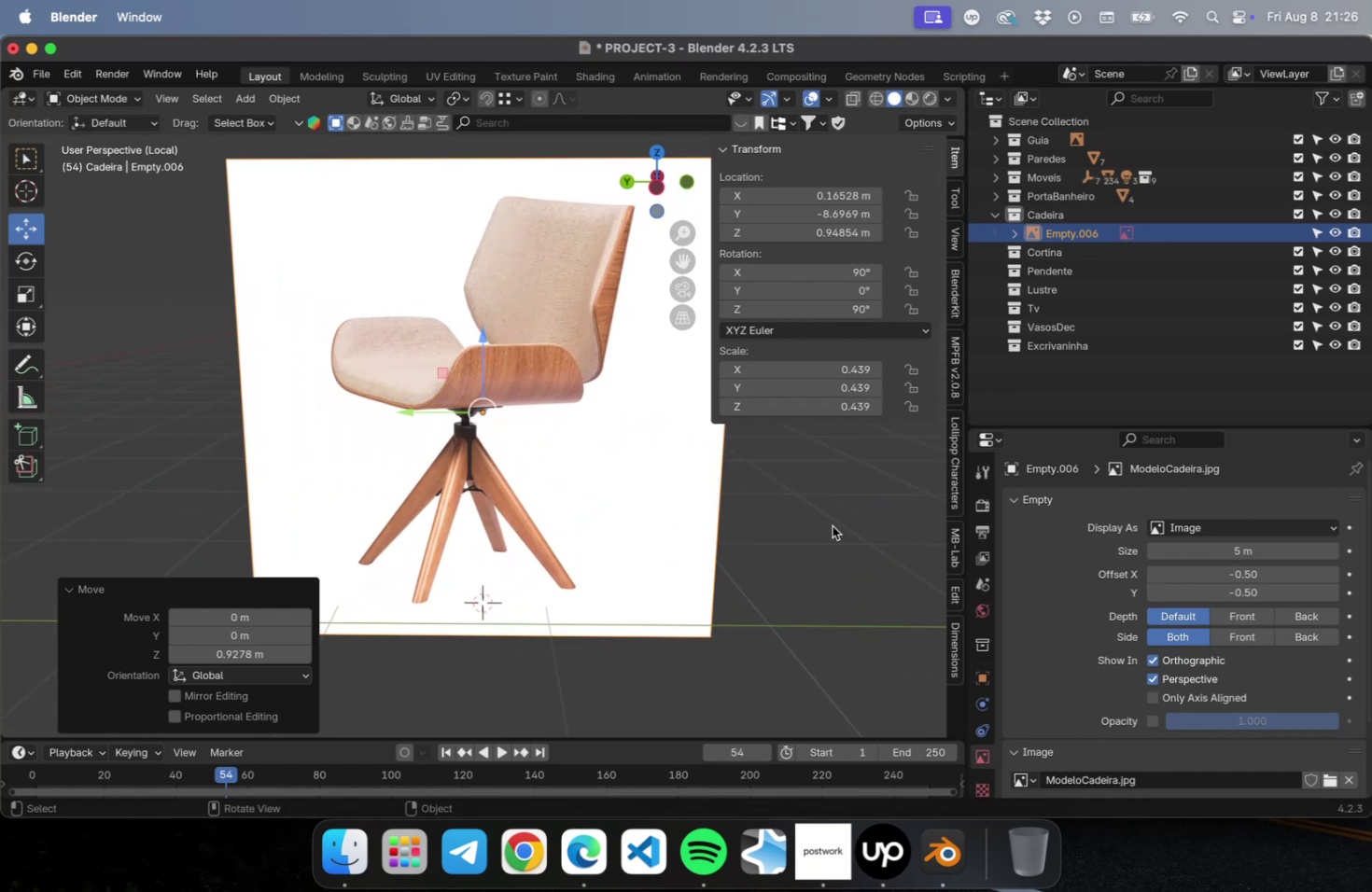 
left_click([832, 525])
 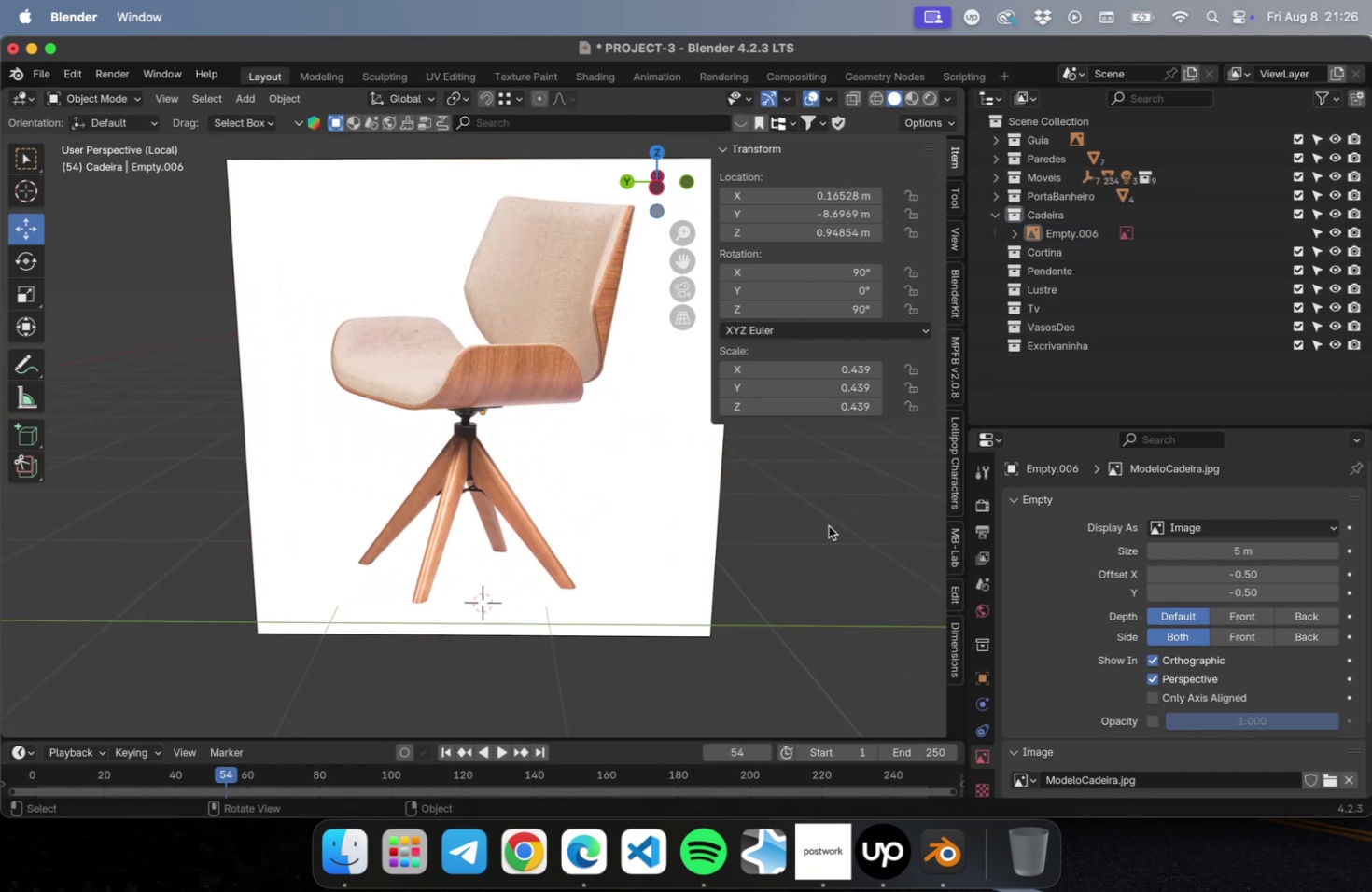 
key(Meta+CommandLeft)
 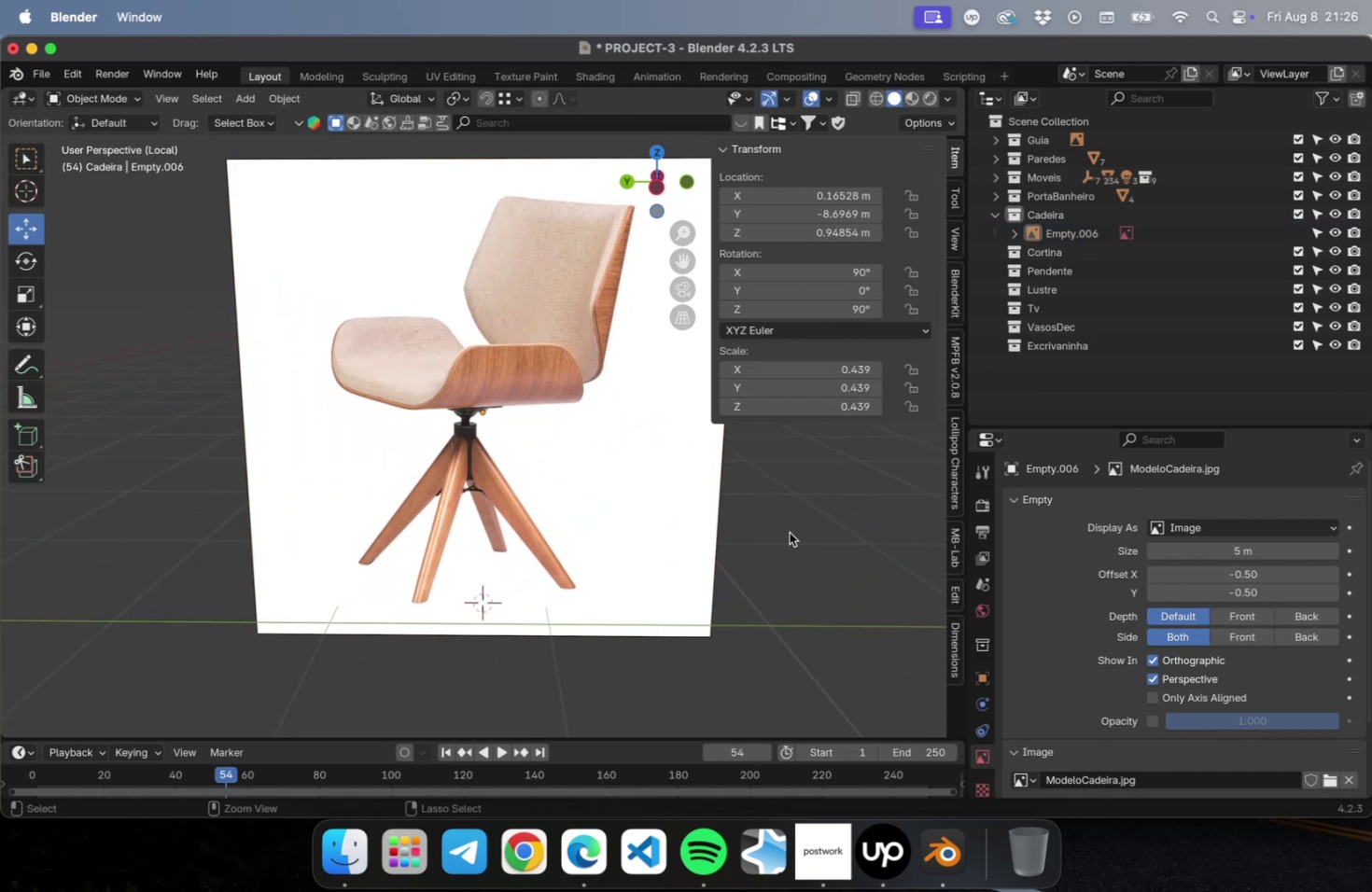 
key(Meta+S)
 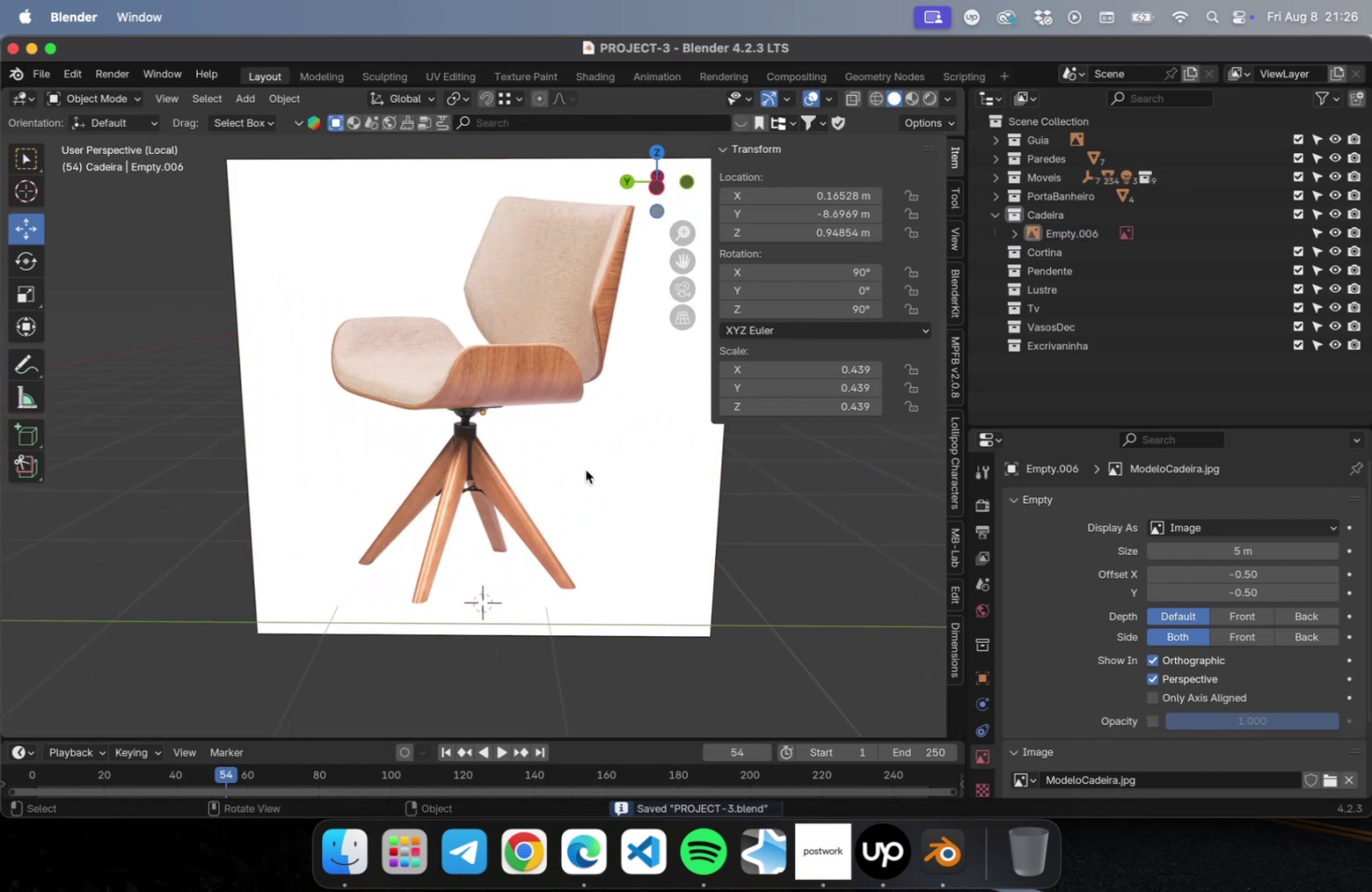 
key(N)
 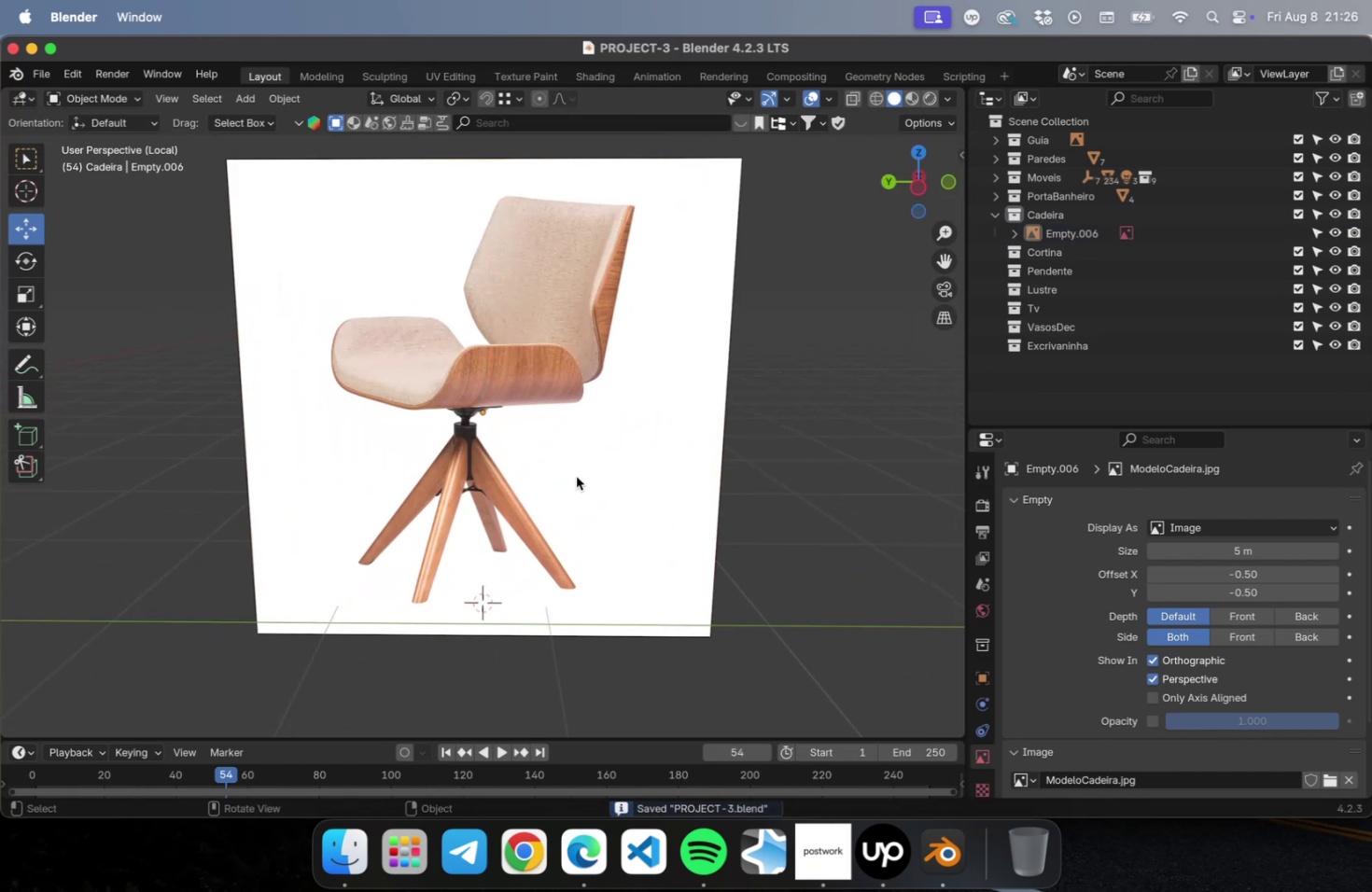 
scroll: coordinate [576, 476], scroll_direction: up, amount: 2.0
 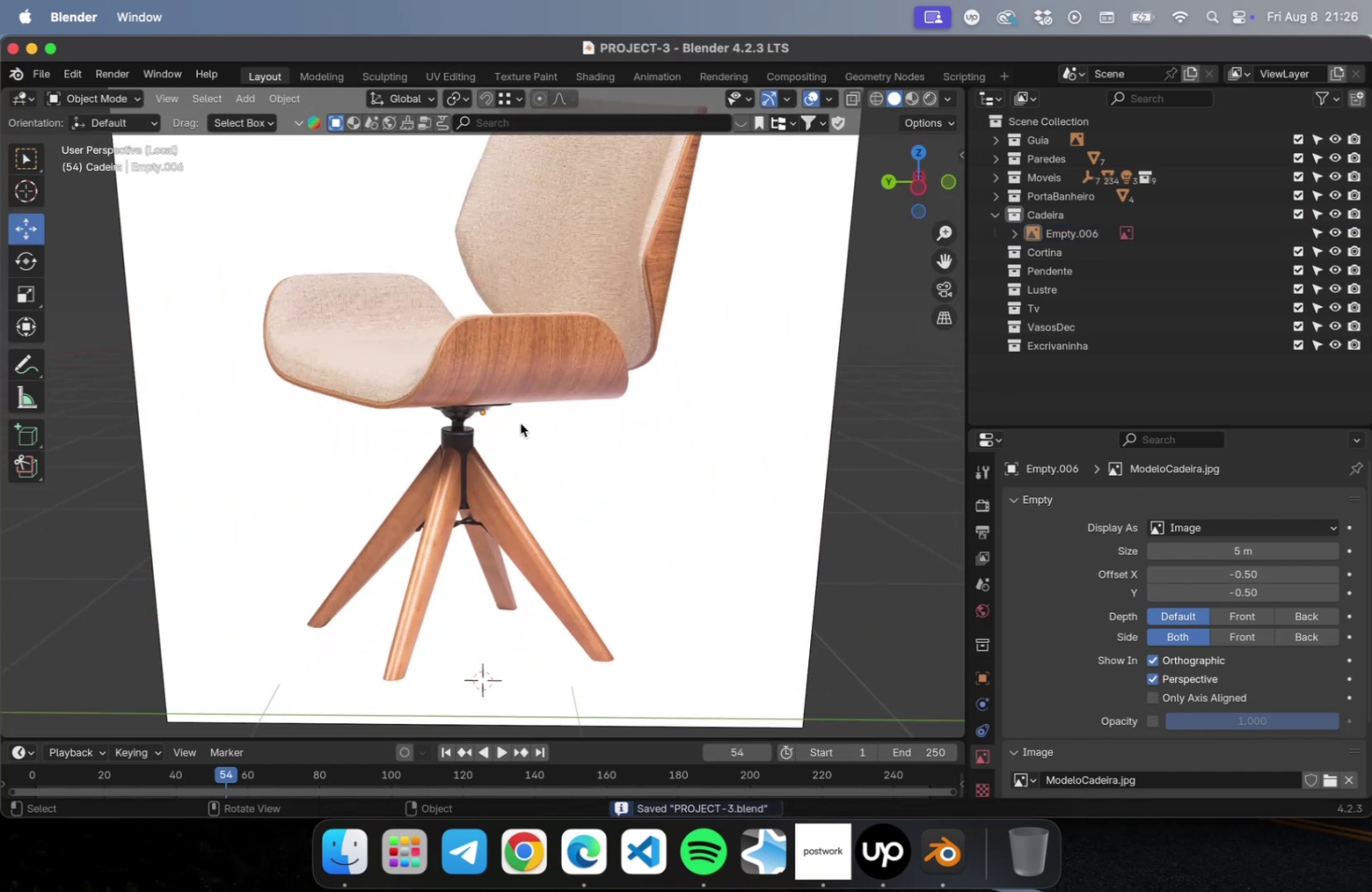 
scroll: coordinate [517, 418], scroll_direction: down, amount: 2.0
 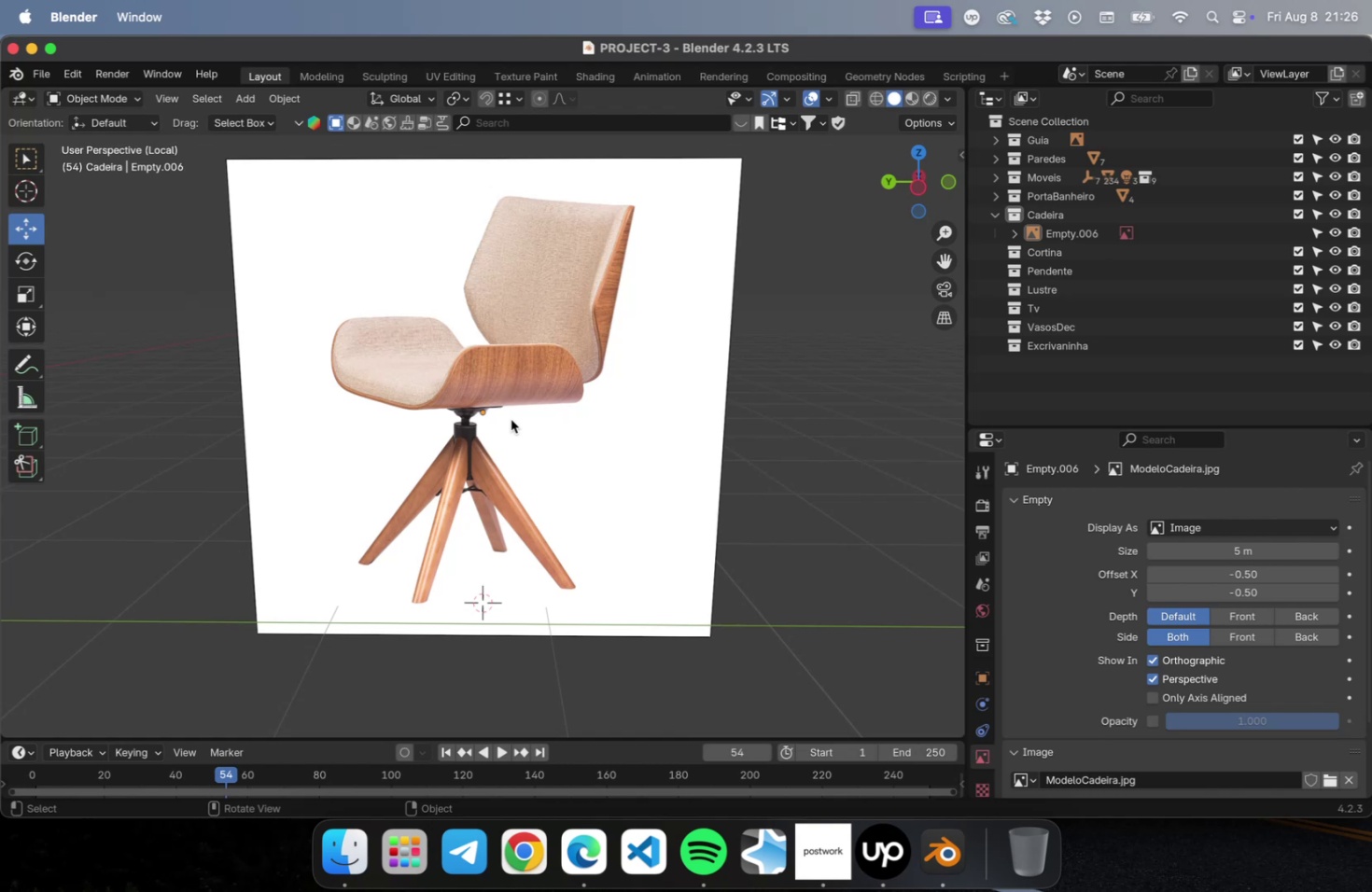 
wait(17.64)
 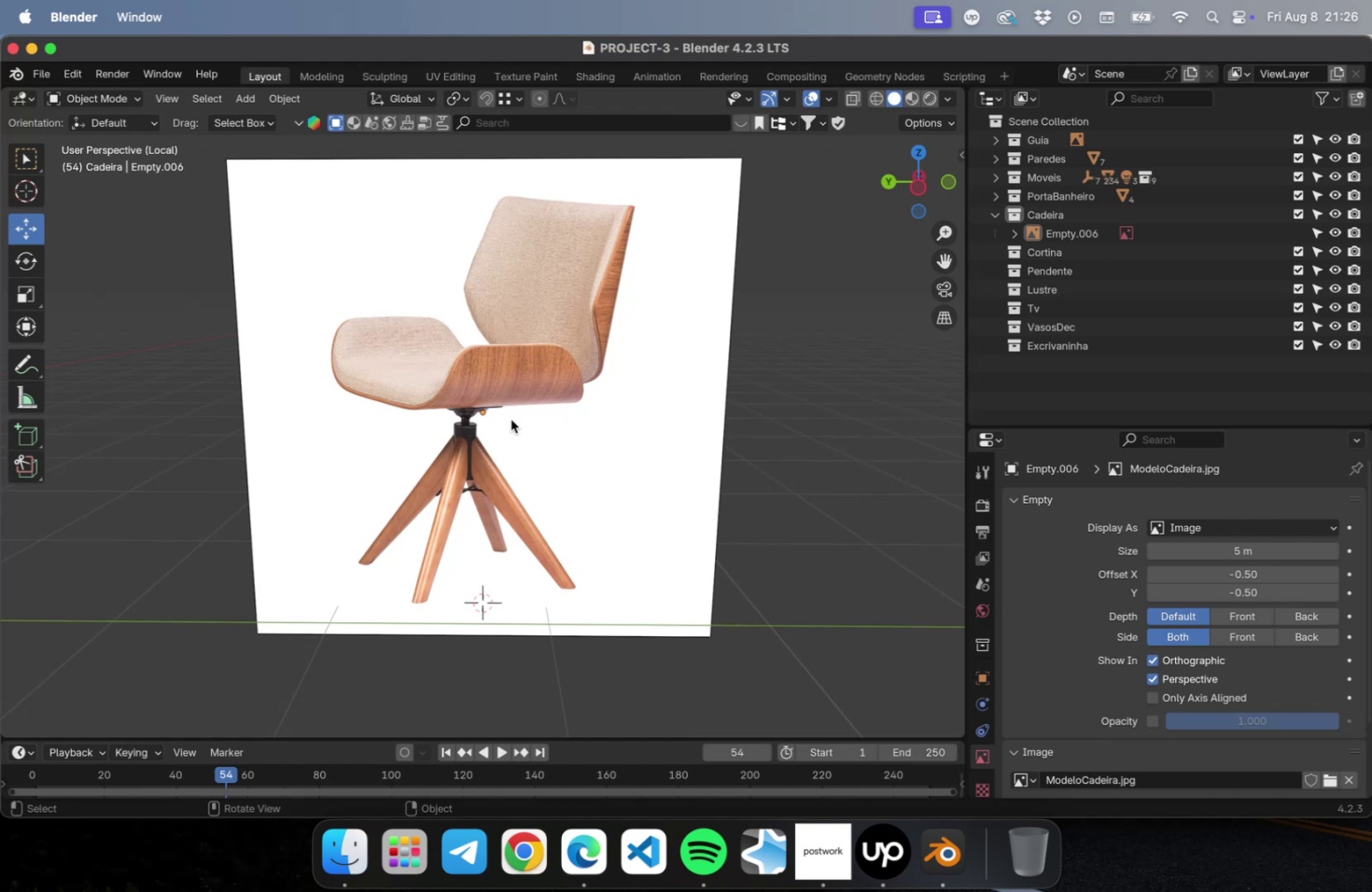 
key(NumLock)
 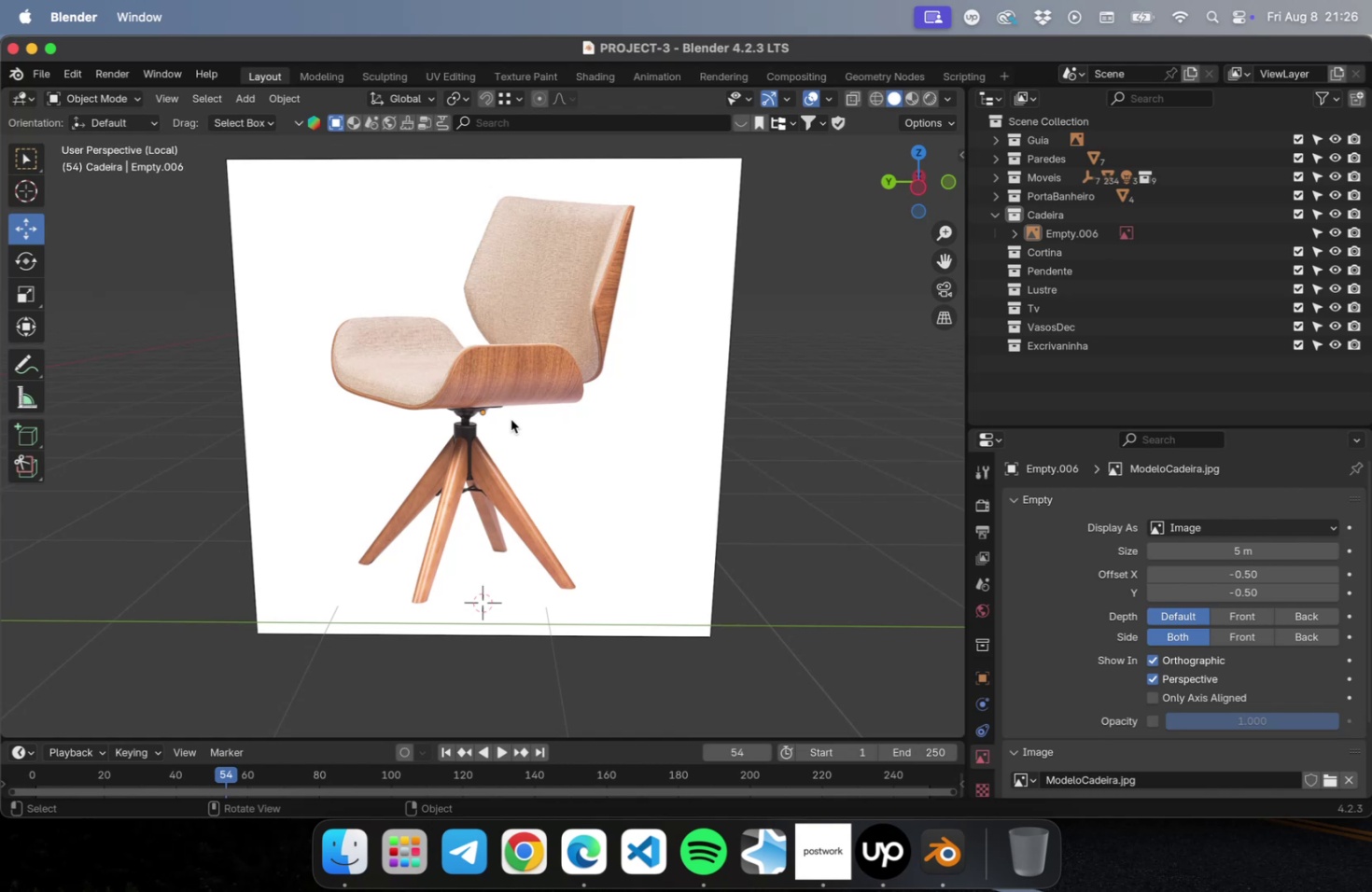 
key(Numpad1)
 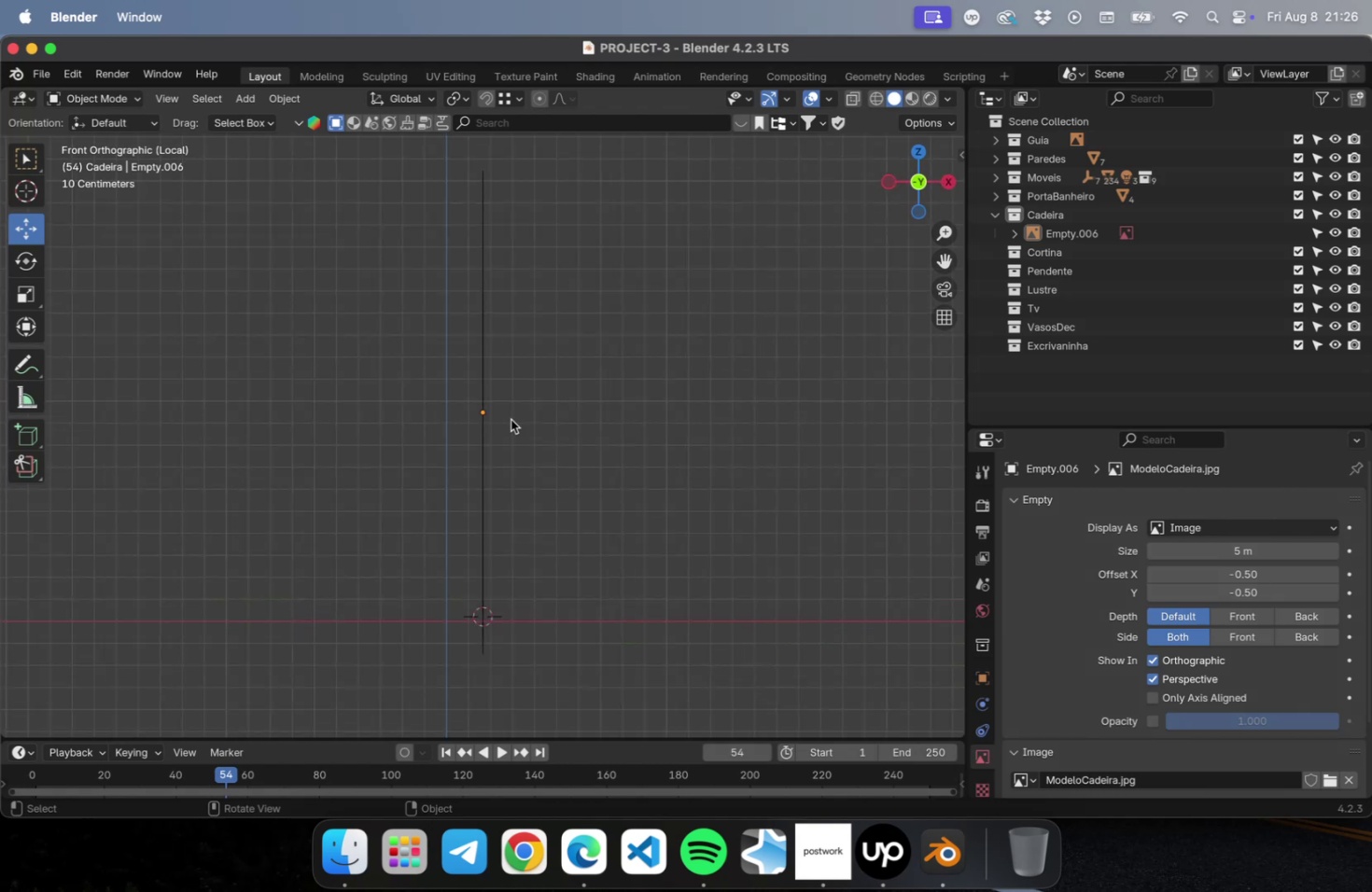 
key(NumLock)
 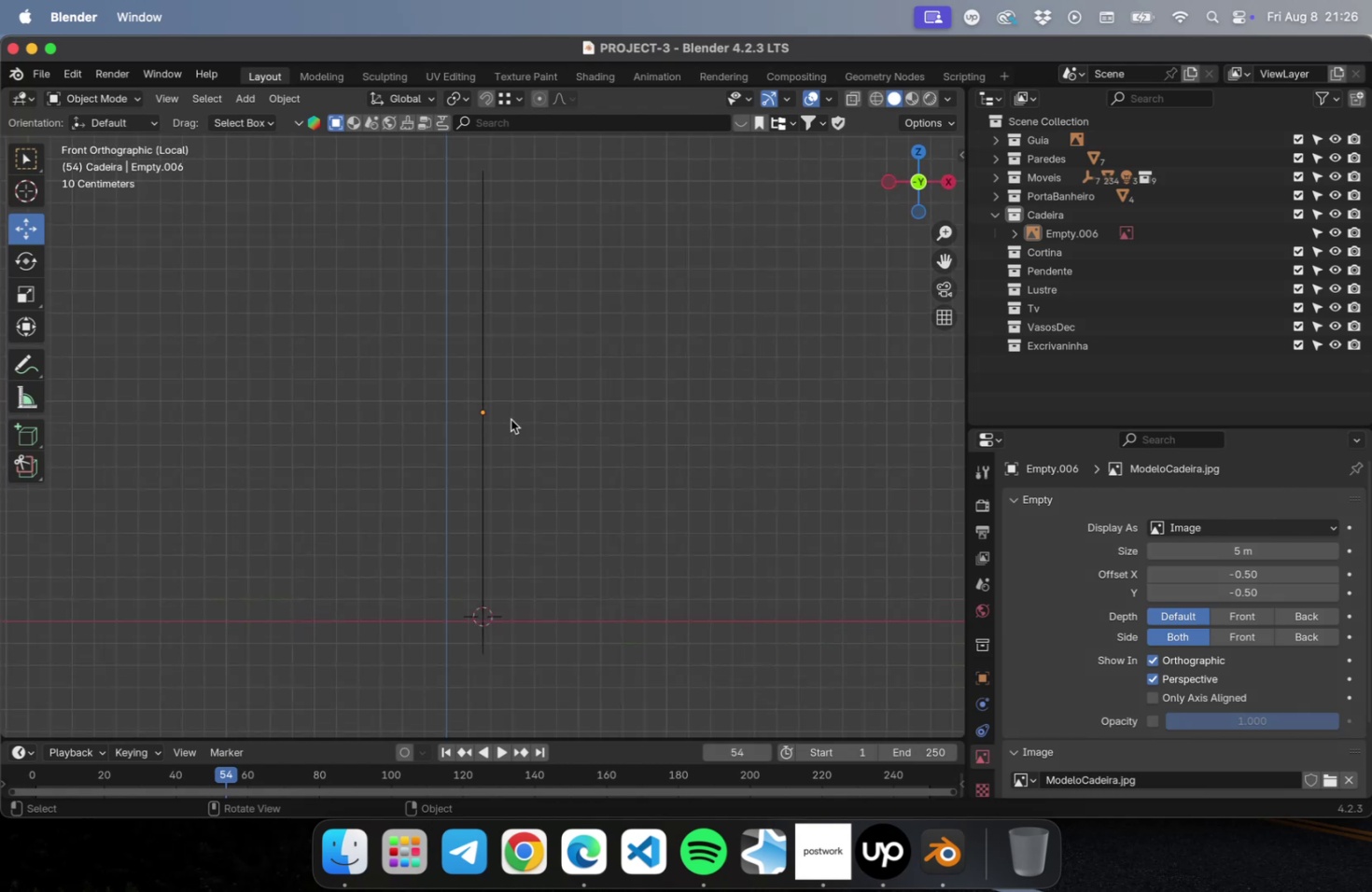 
key(Numpad3)
 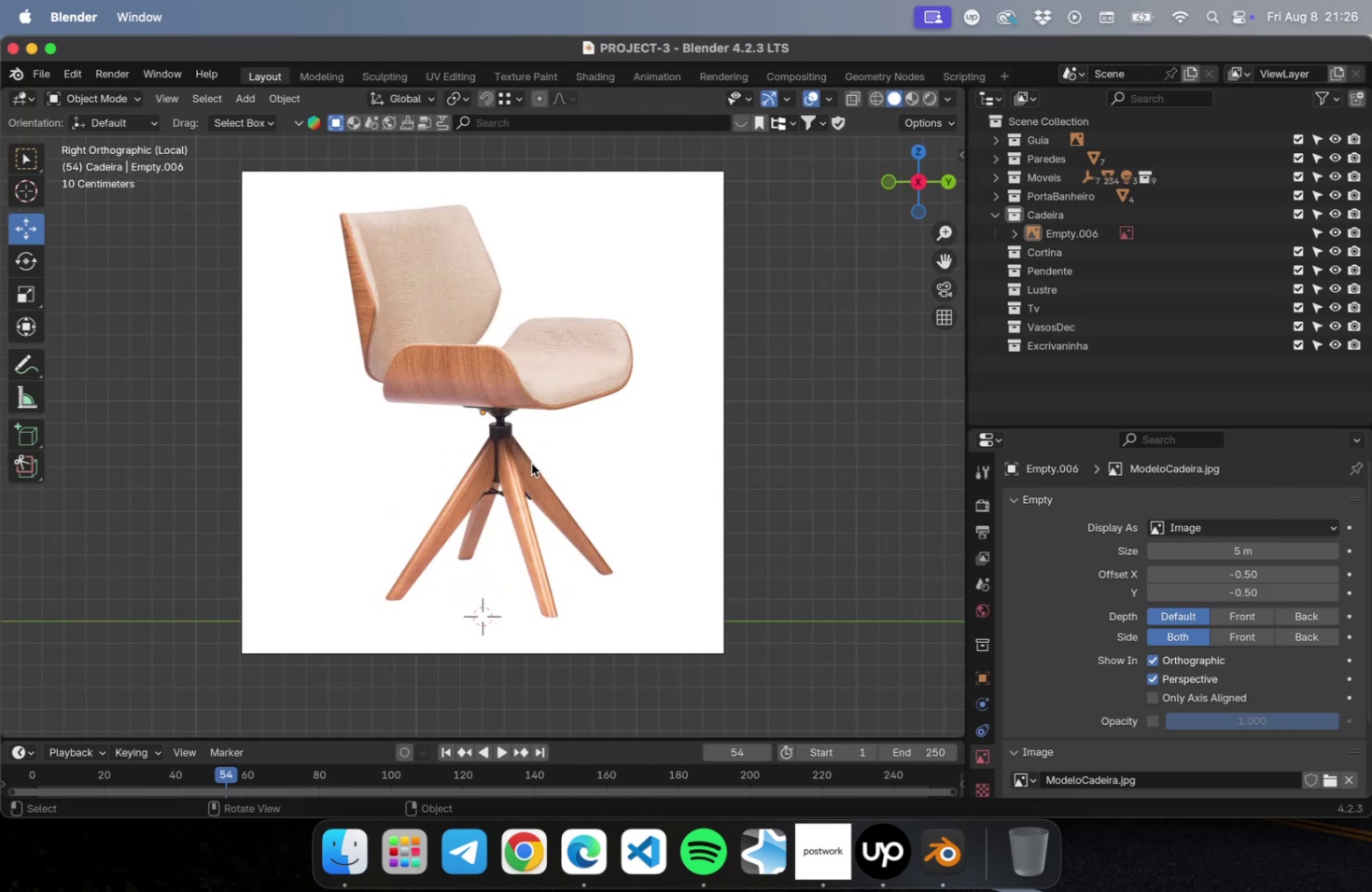 
scroll: coordinate [532, 462], scroll_direction: up, amount: 5.0
 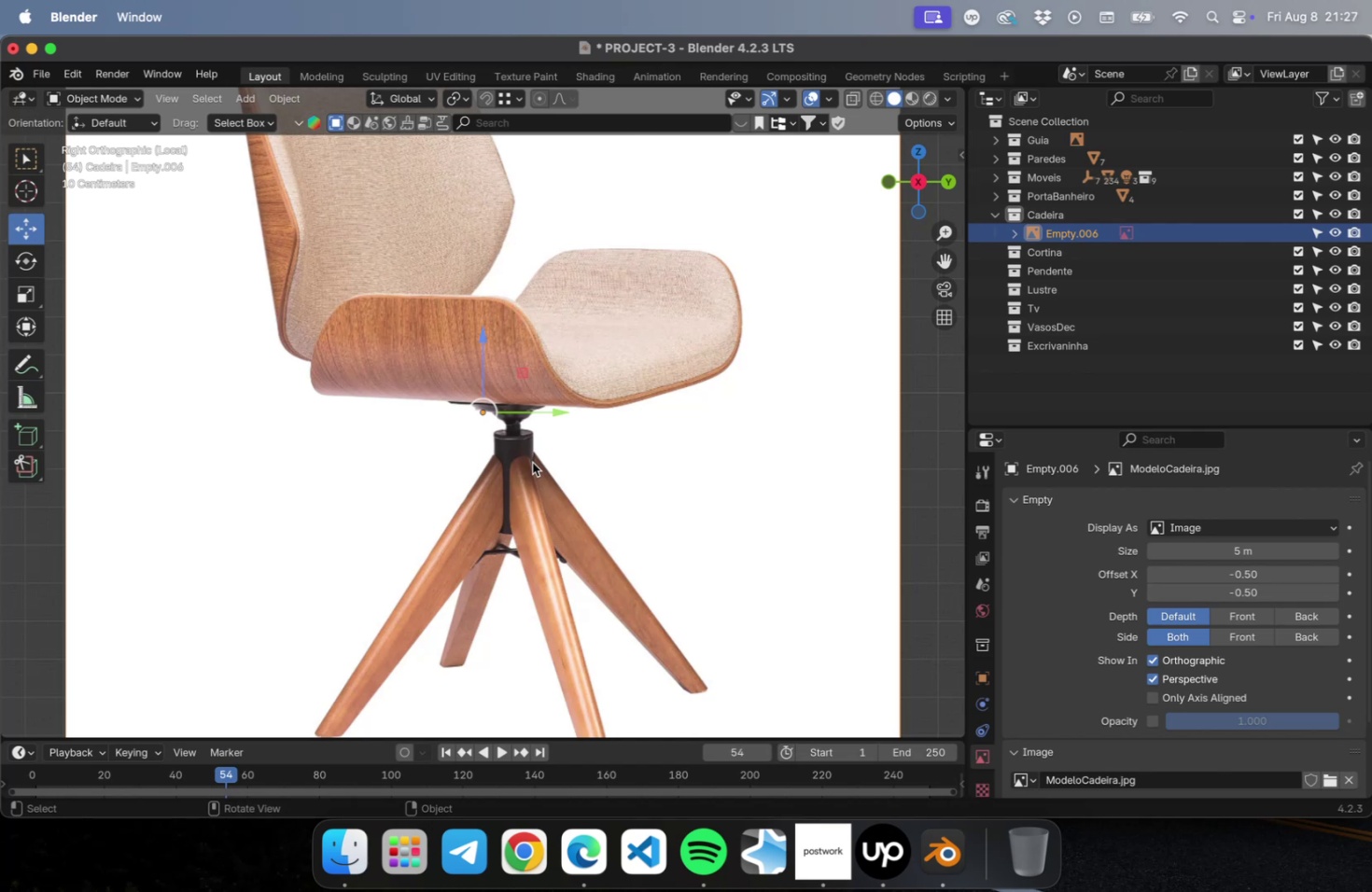 
scroll: coordinate [568, 453], scroll_direction: down, amount: 10.0
 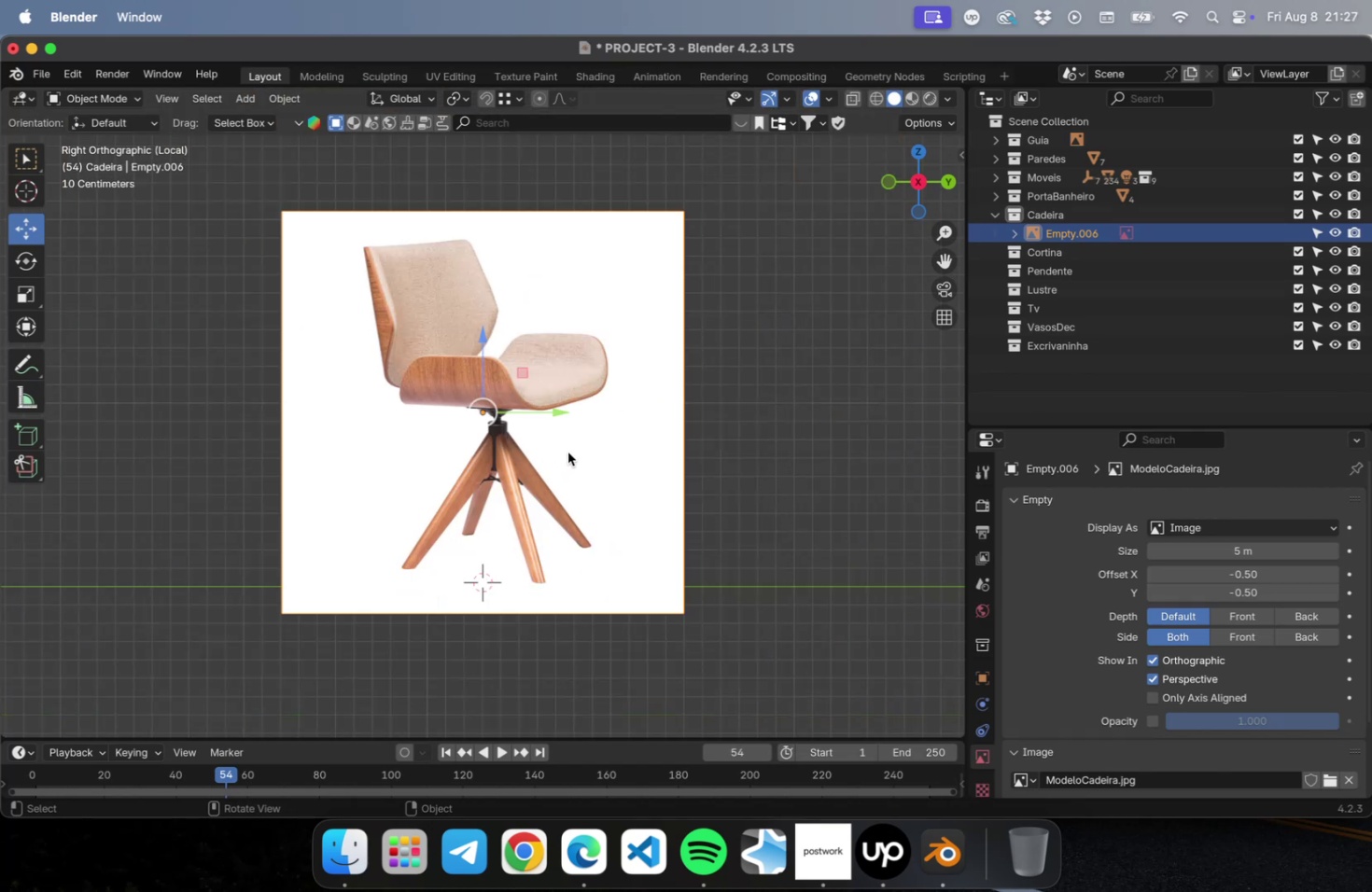 
key(Meta+CommandLeft)
 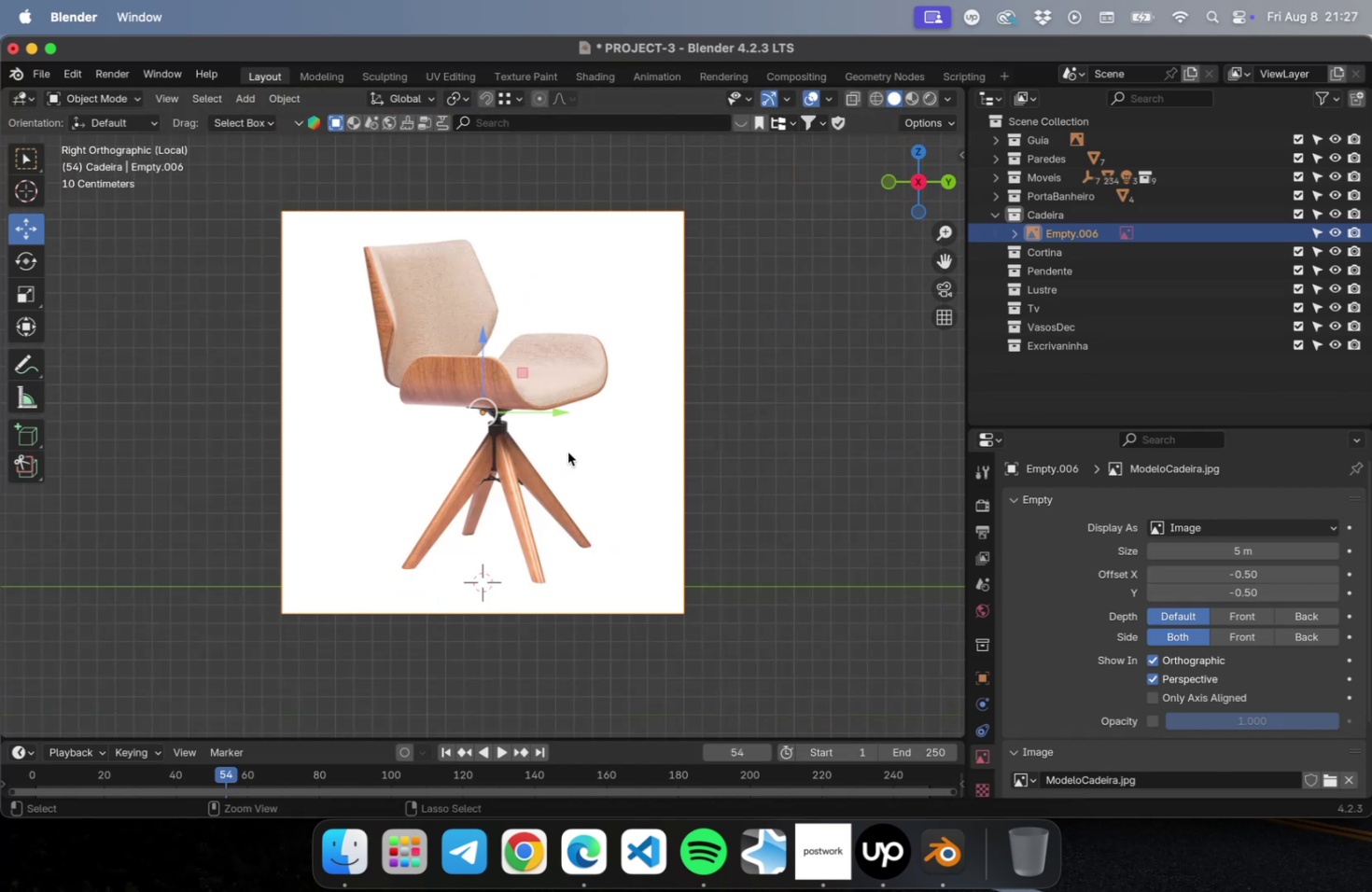 
key(Meta+S)
 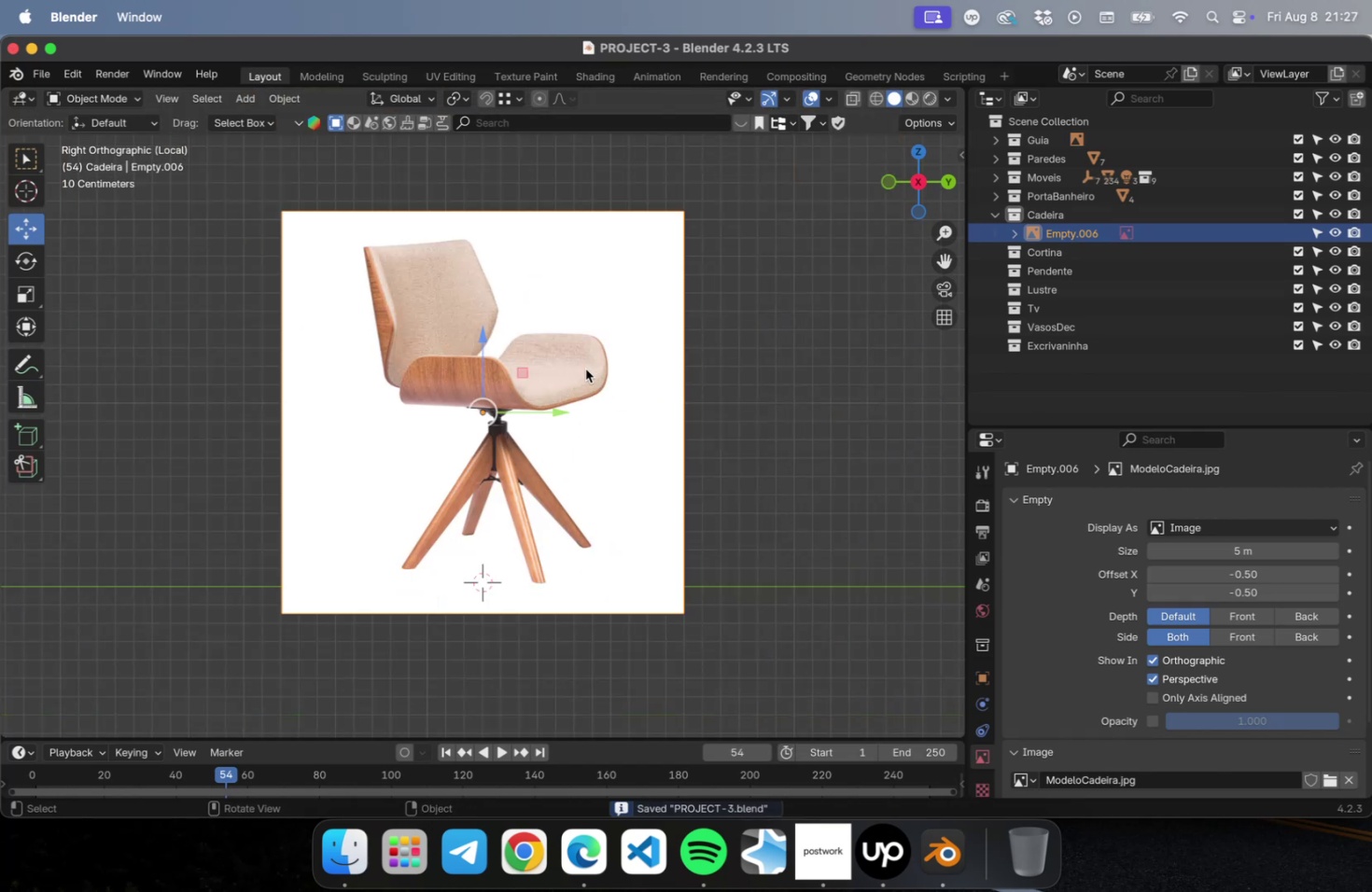 
wait(5.13)
 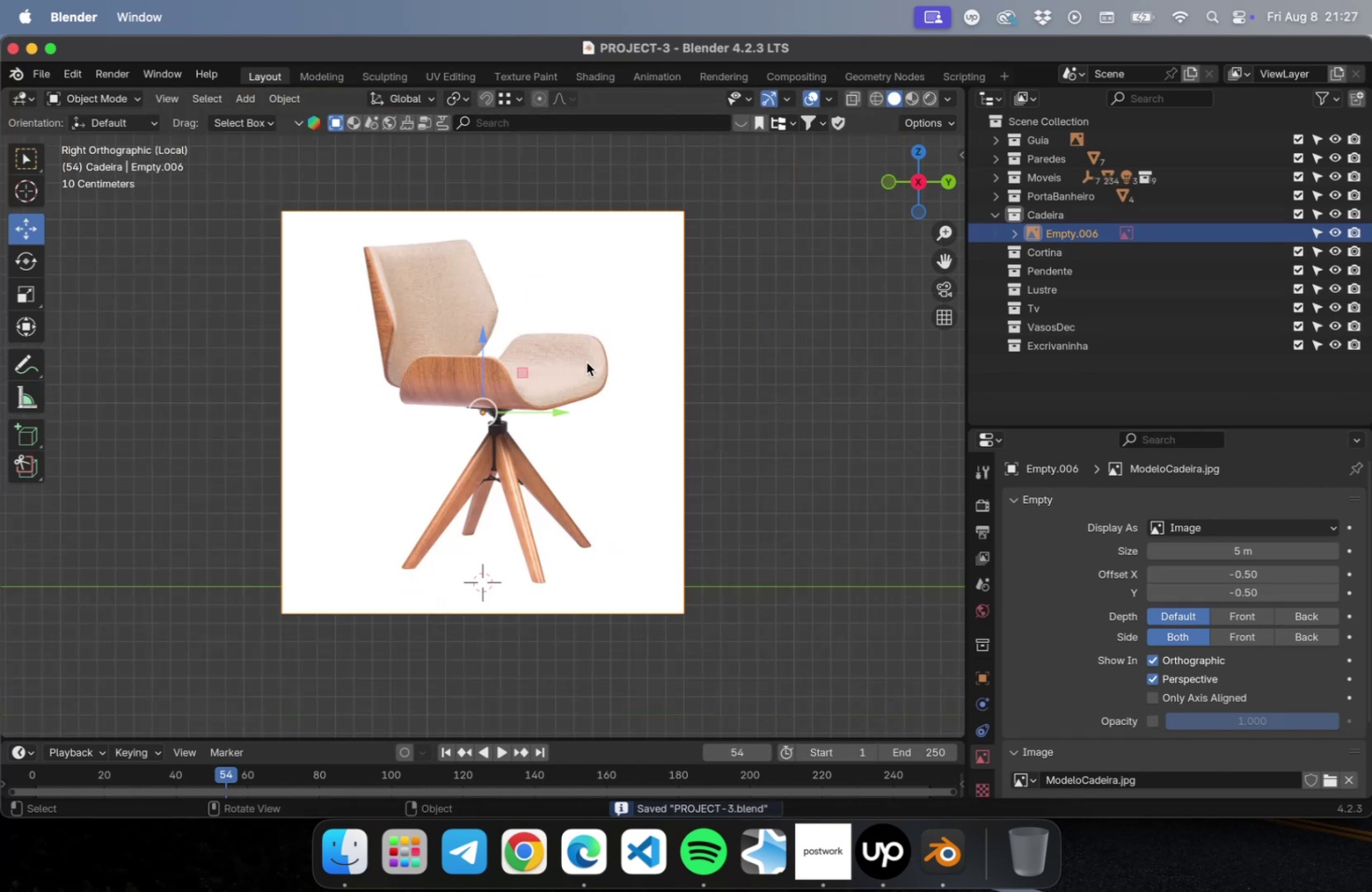 
scroll: coordinate [572, 368], scroll_direction: down, amount: 2.0
 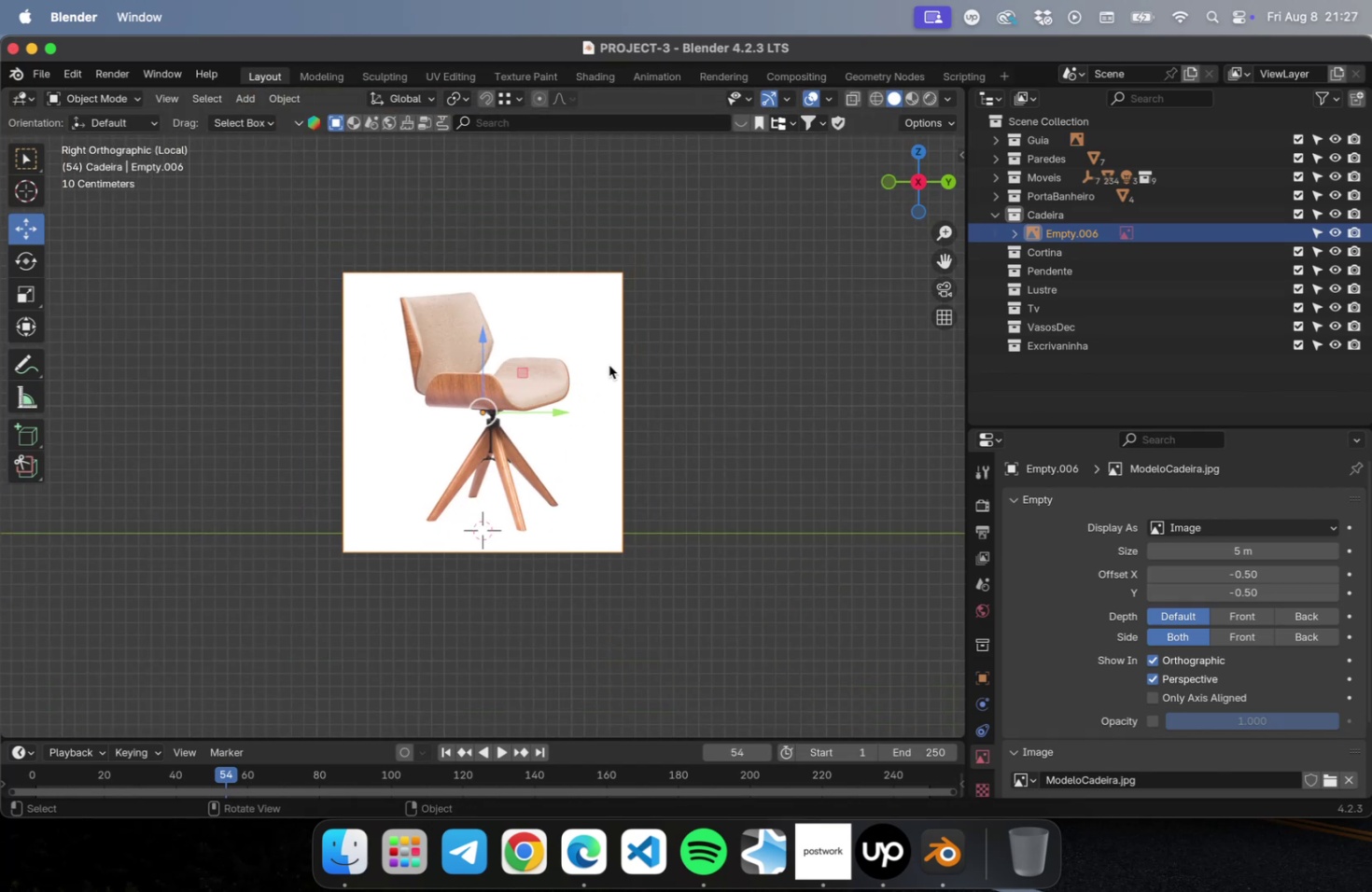 
hold_key(key=ShiftLeft, duration=0.42)
 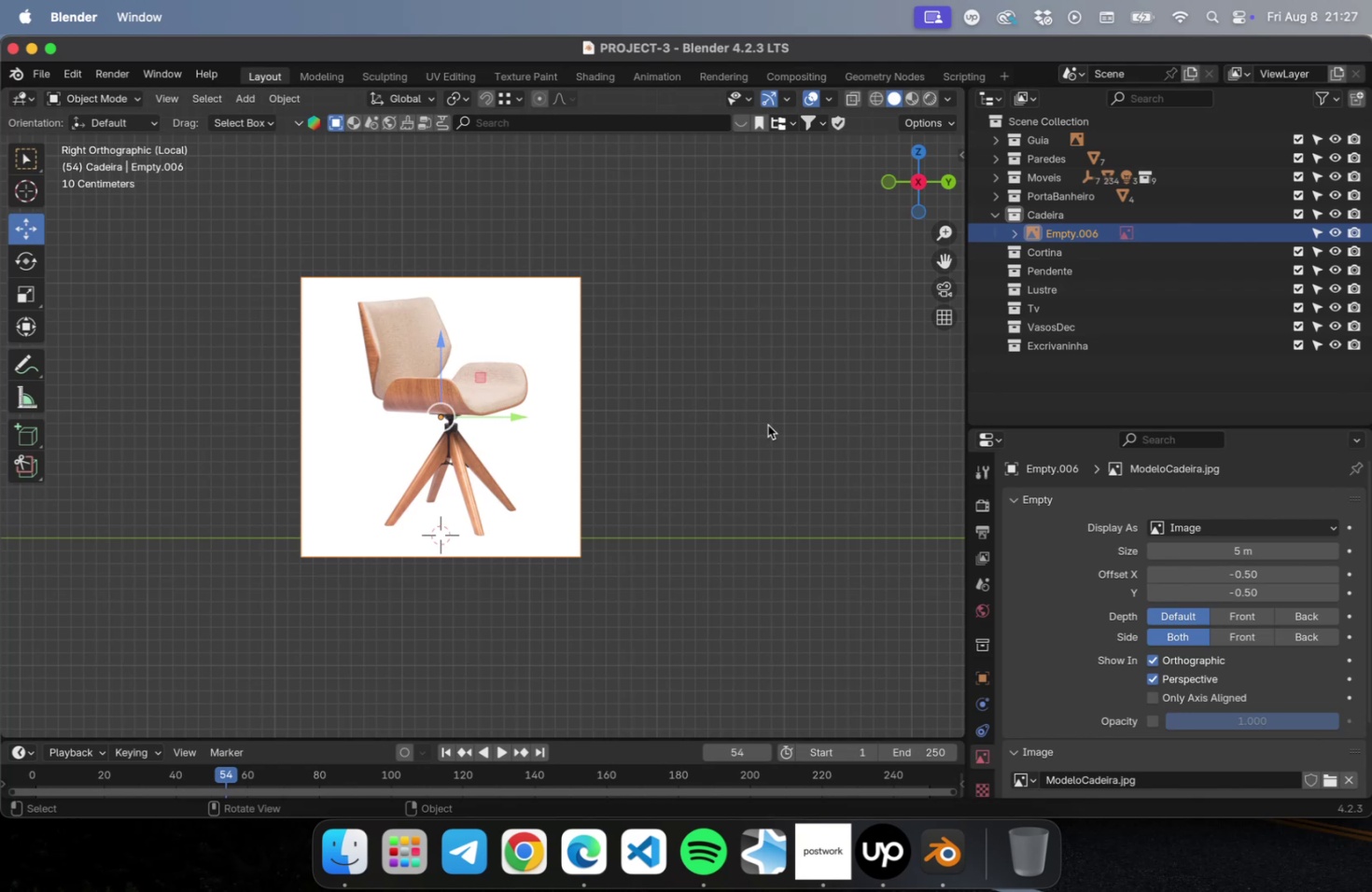 
key(Shift+ShiftLeft)
 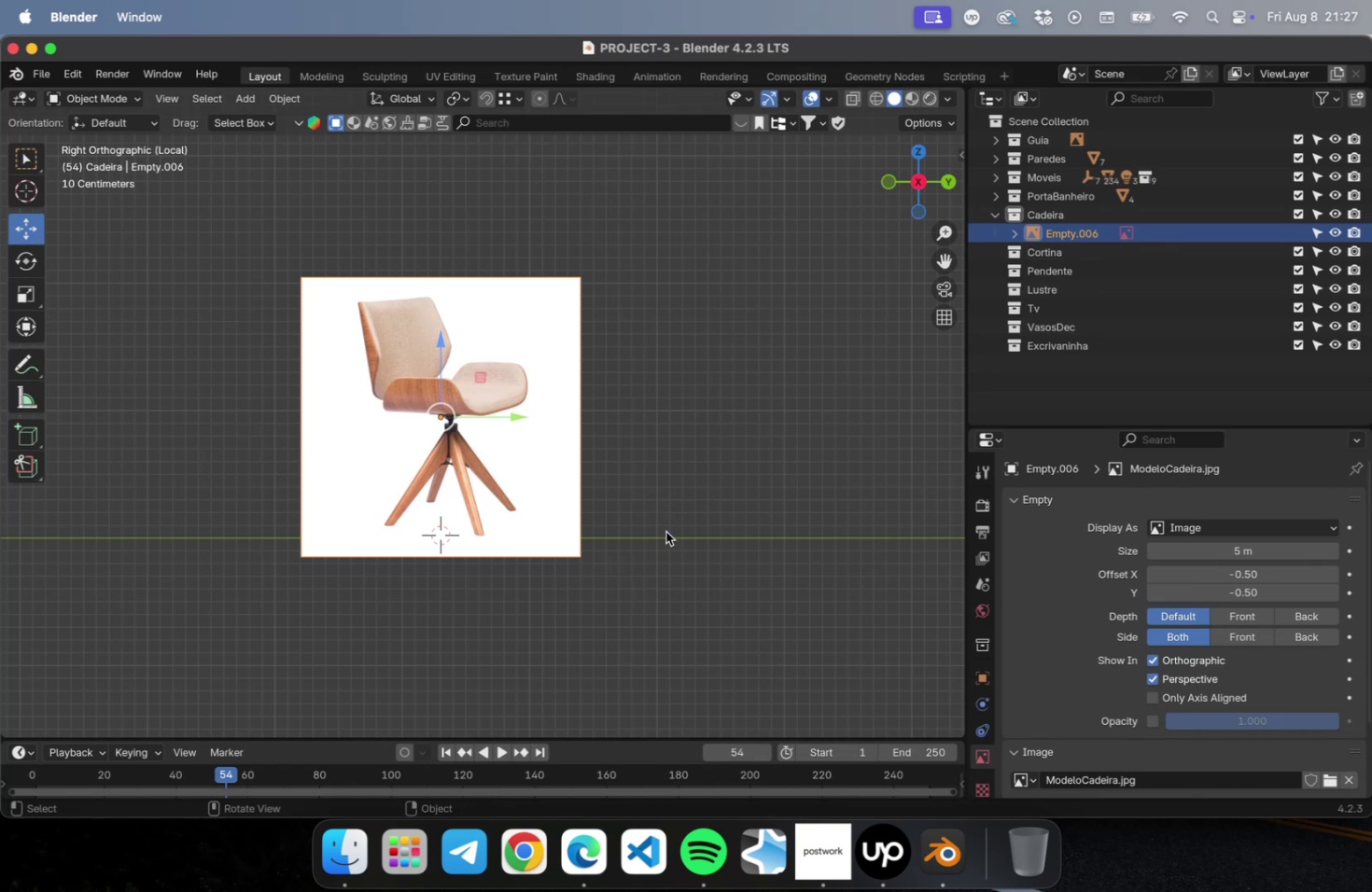 
key(Shift+ShiftLeft)
 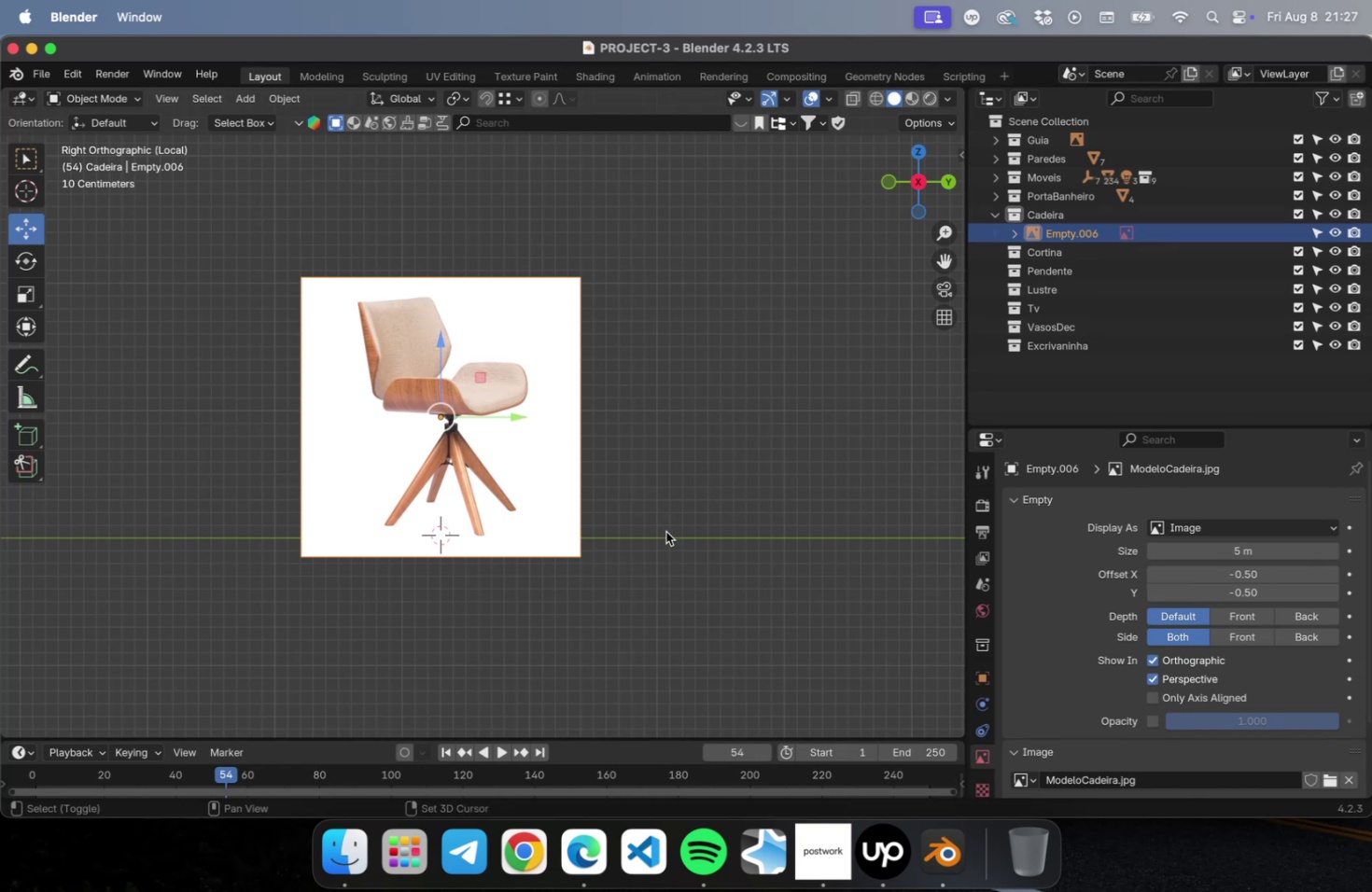 
key(Shift+A)
 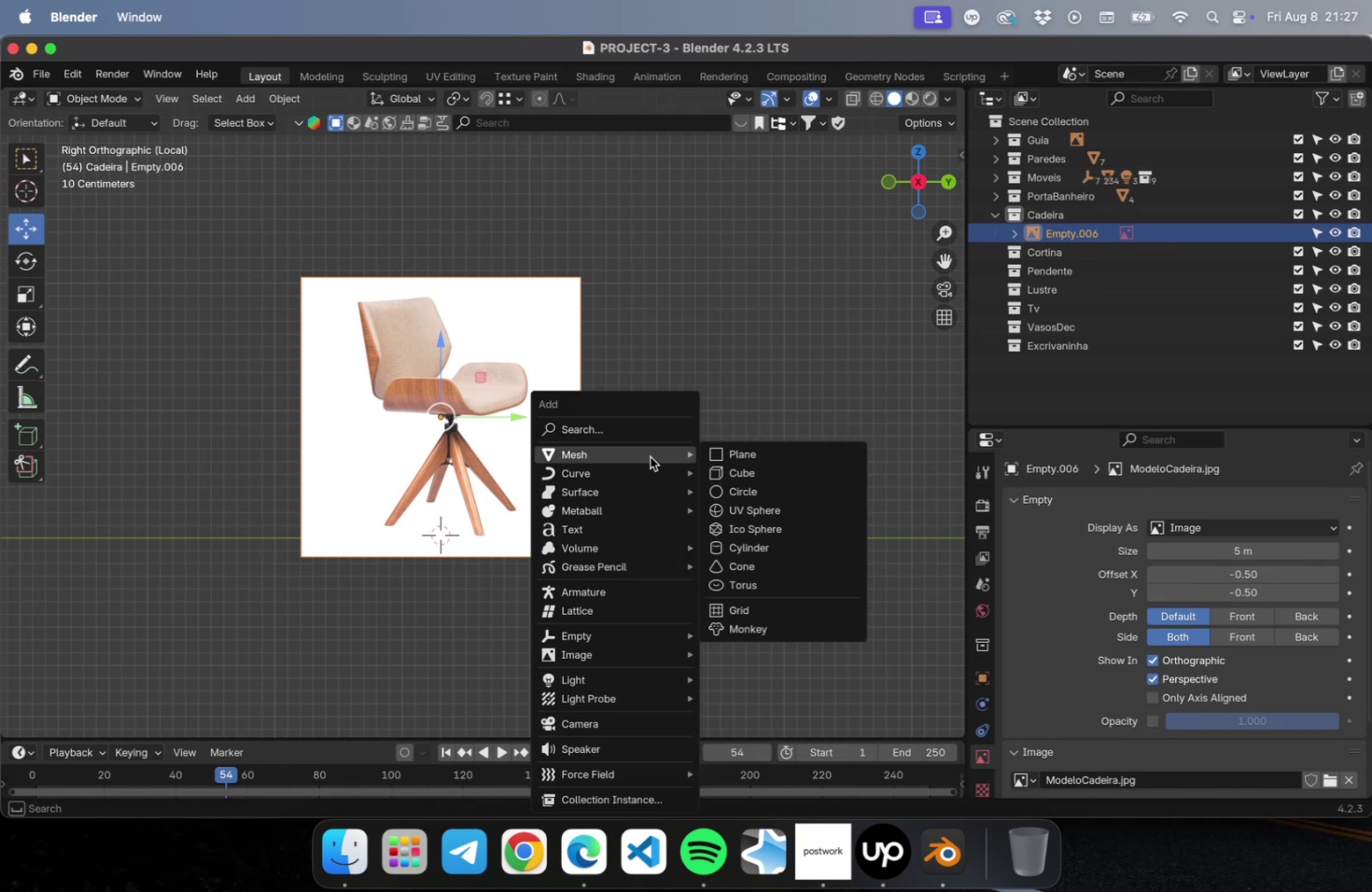 
left_click([739, 453])
 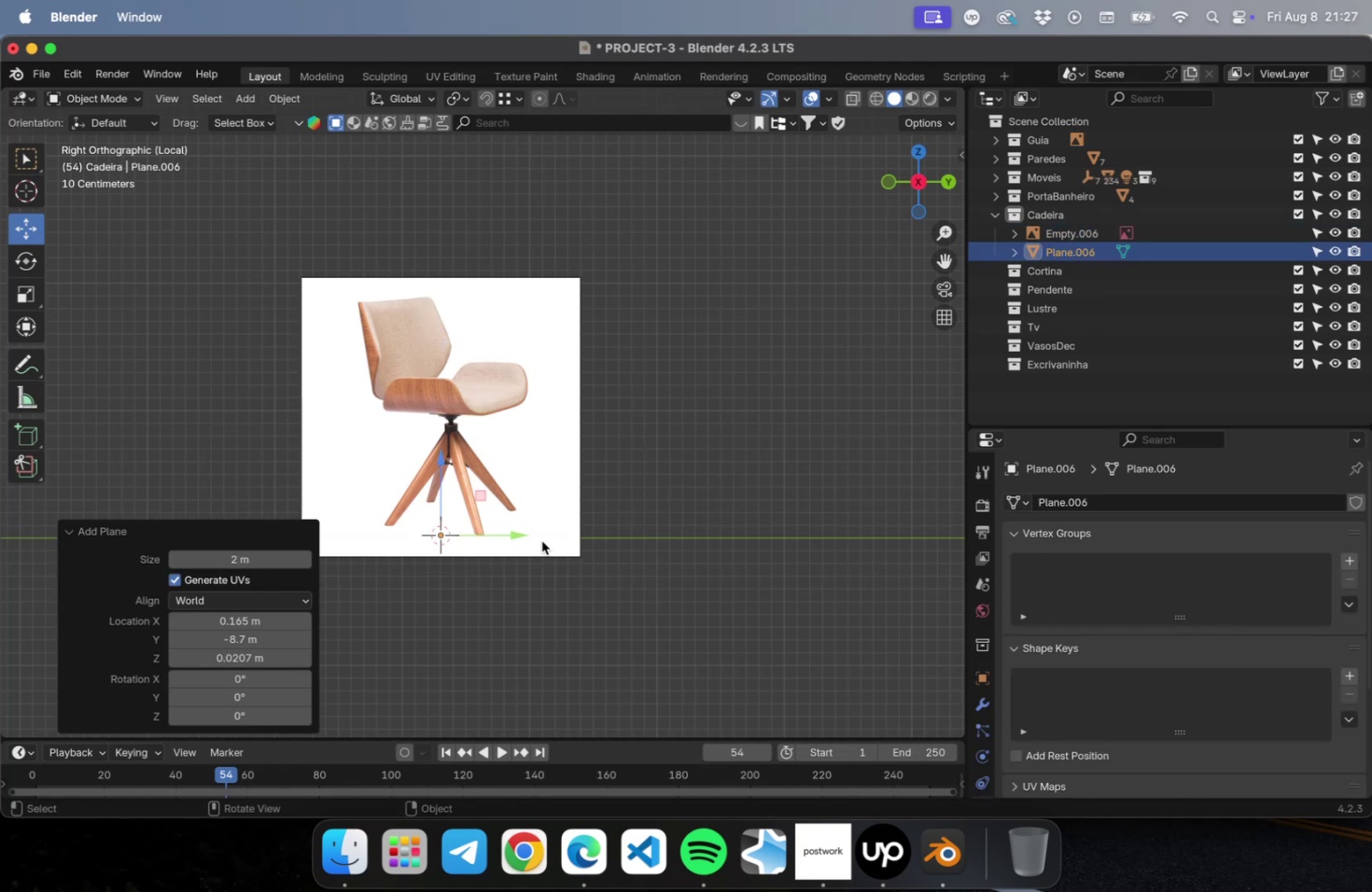 
left_click_drag(start_coordinate=[516, 534], to_coordinate=[900, 542])
 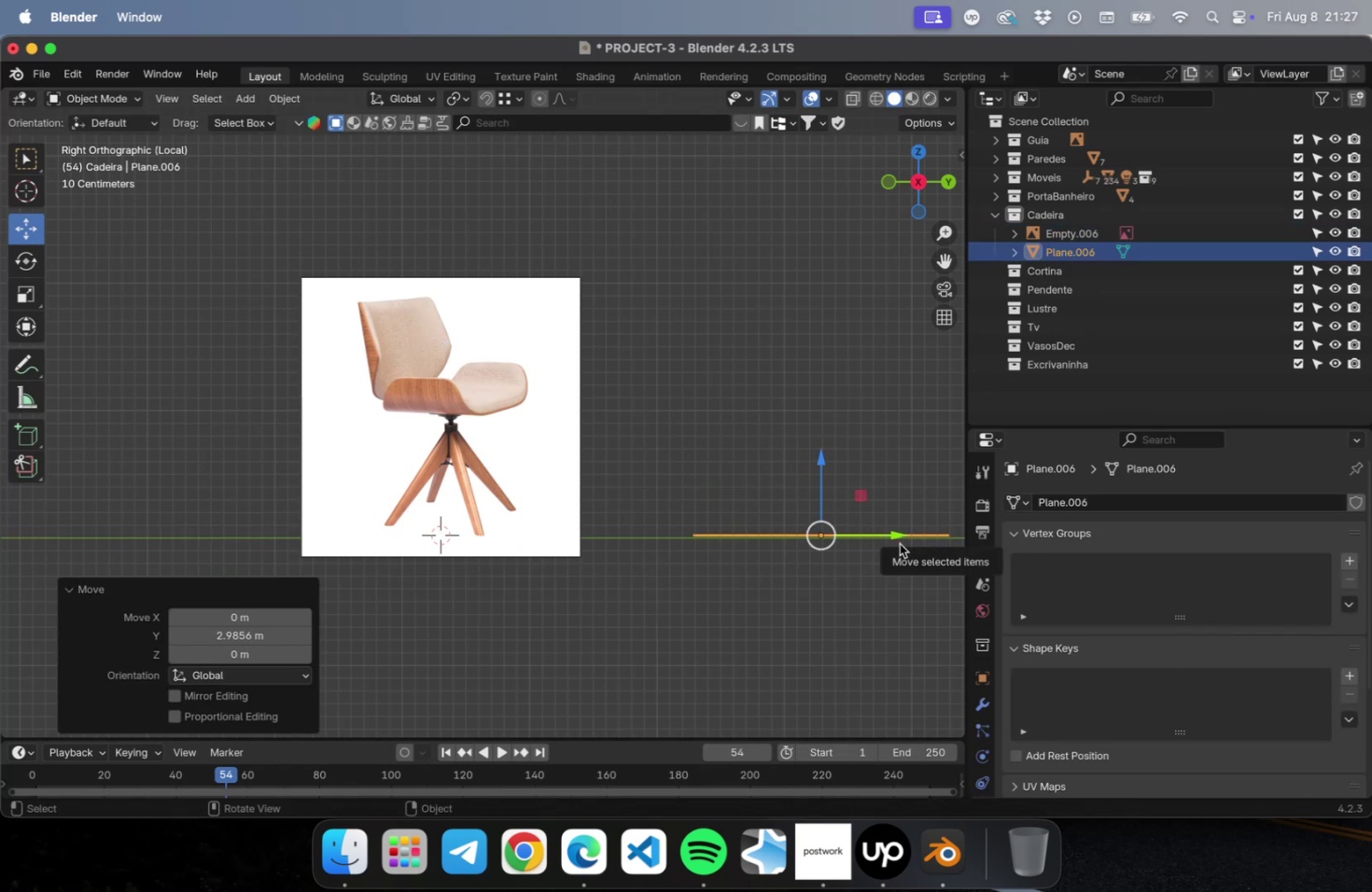 
type(ss)
 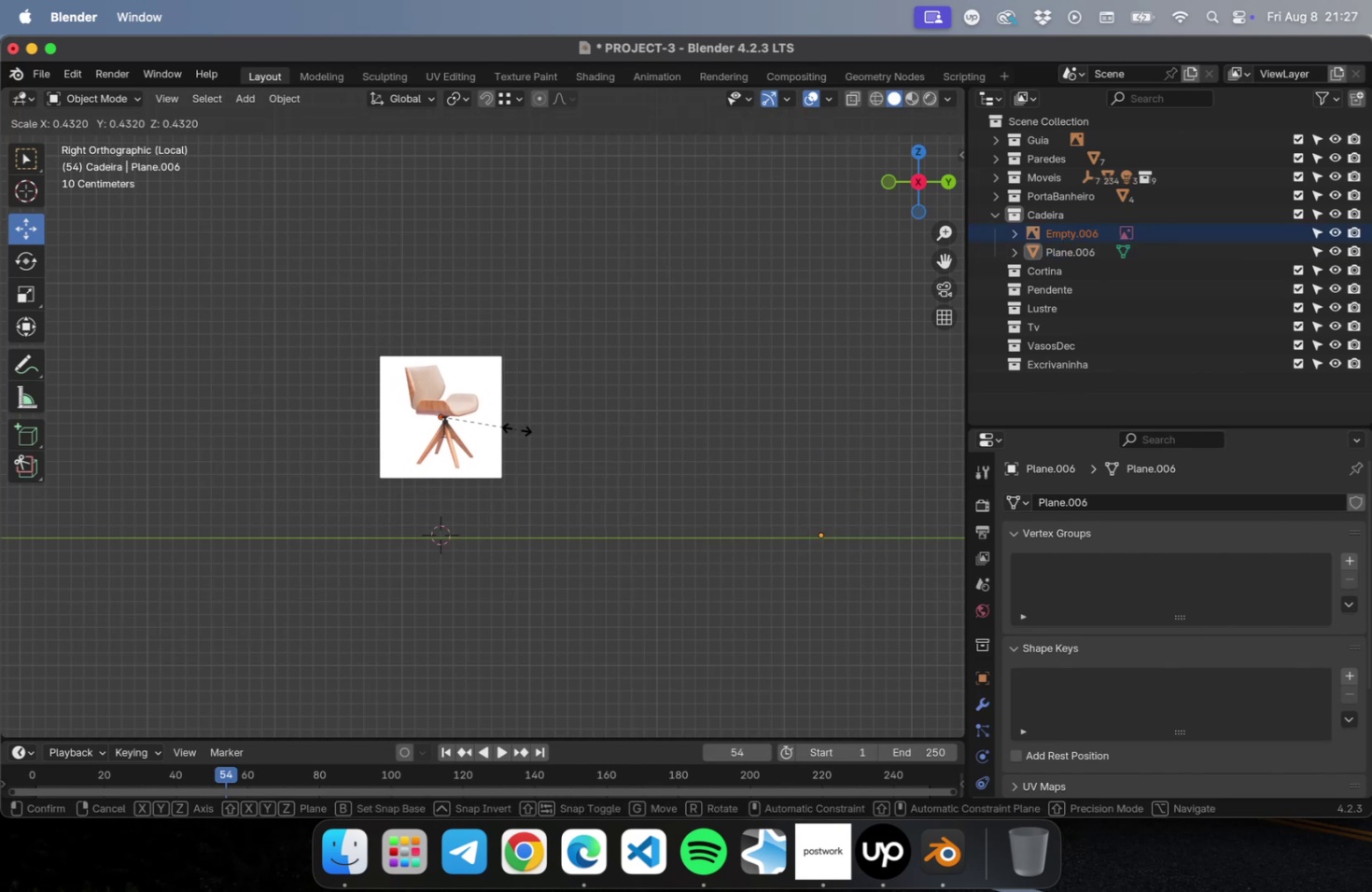 
left_click_drag(start_coordinate=[685, 421], to_coordinate=[484, 436])
 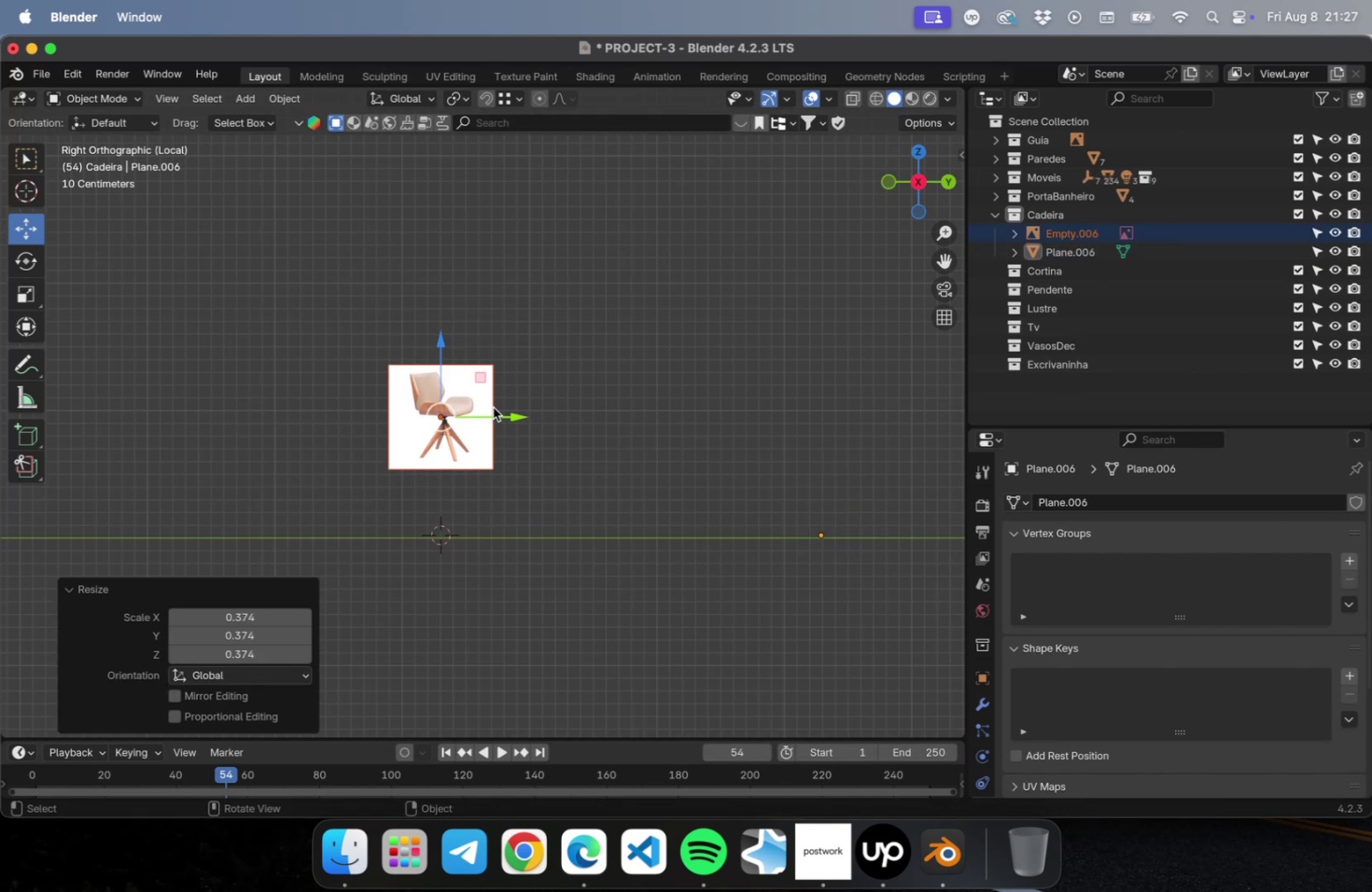 
left_click_drag(start_coordinate=[478, 375], to_coordinate=[688, 453])
 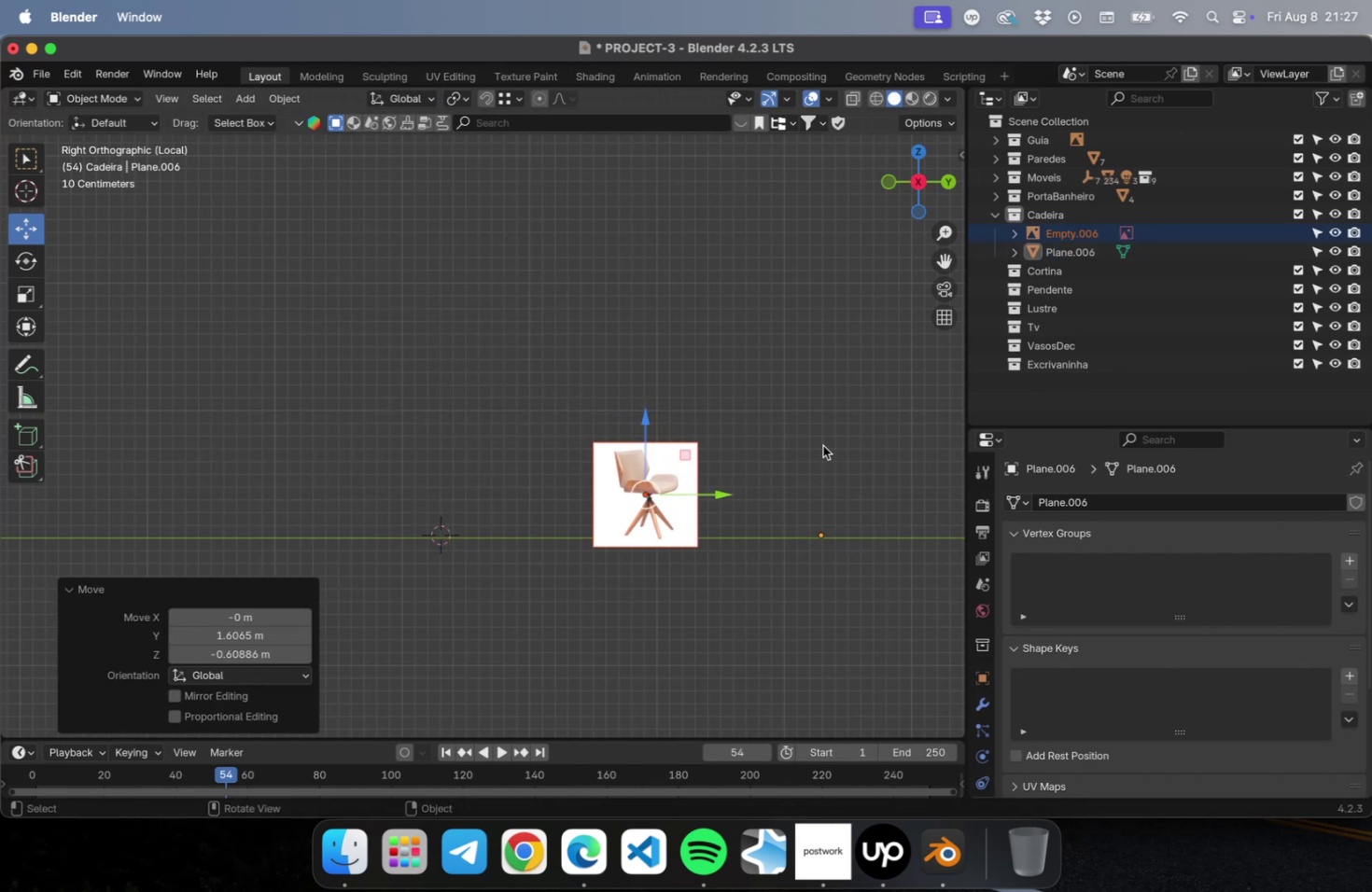 
left_click_drag(start_coordinate=[836, 453], to_coordinate=[806, 630])
 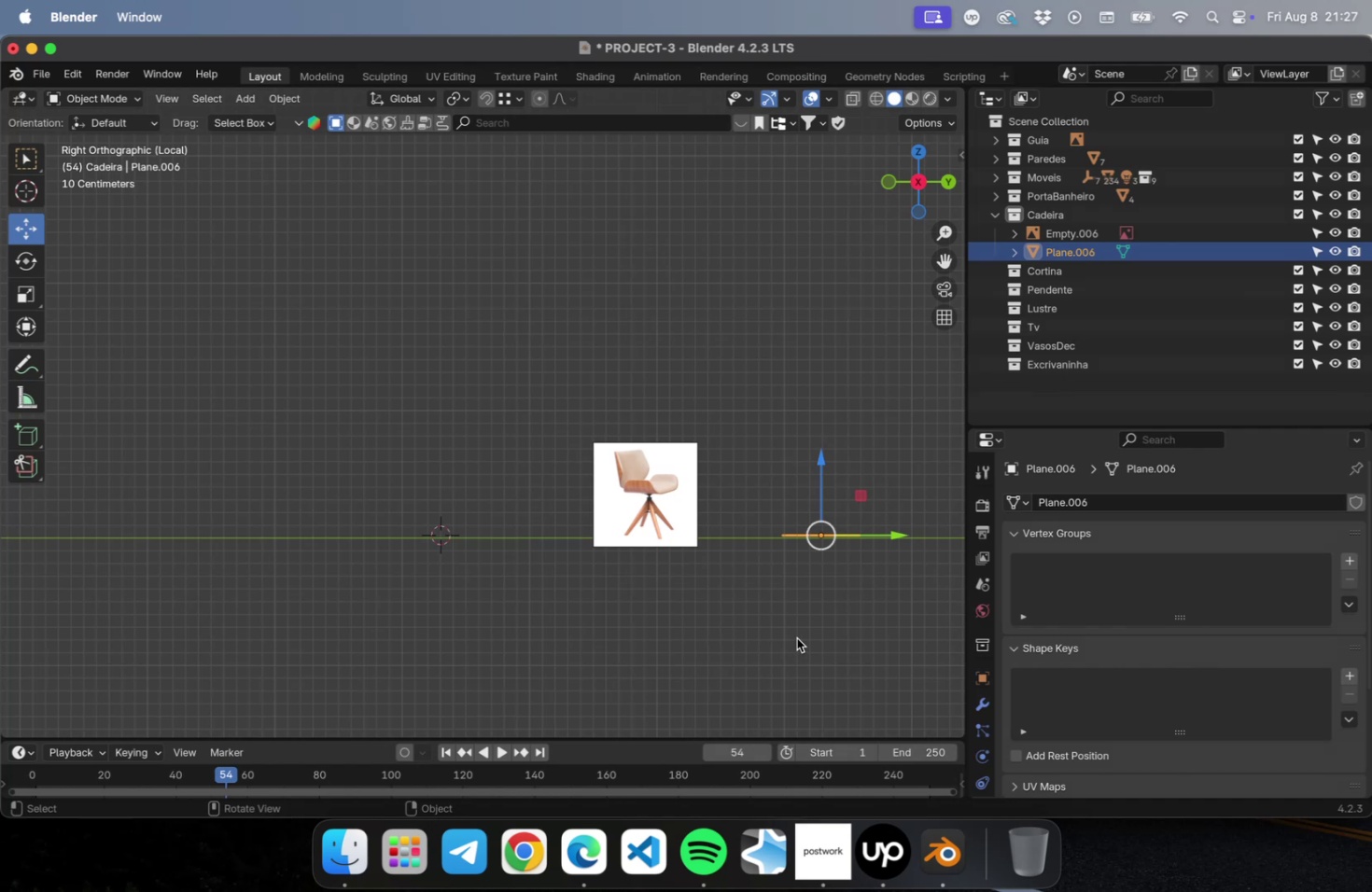 
wait(5.49)
 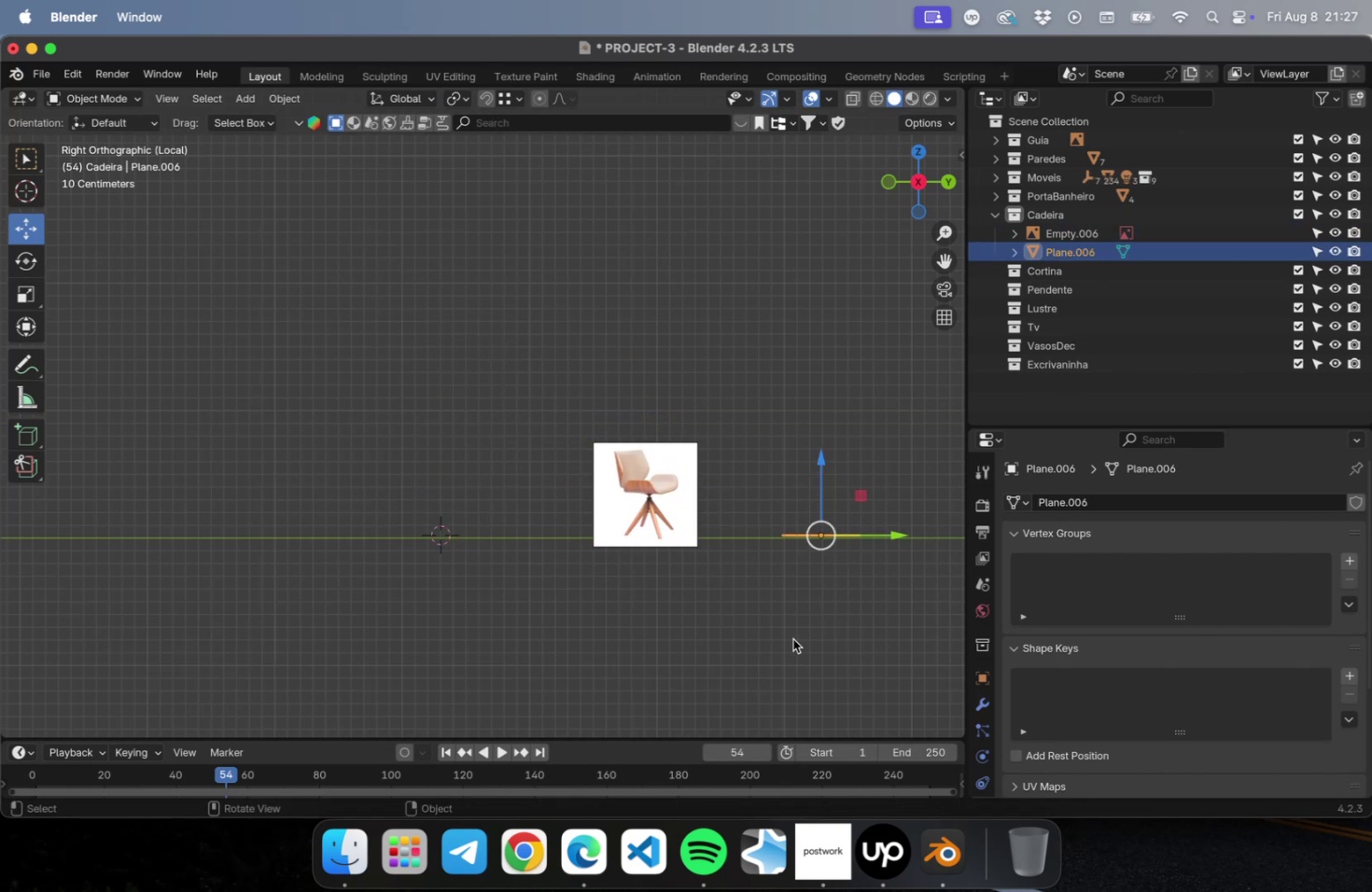 
key(NumLock)
 